 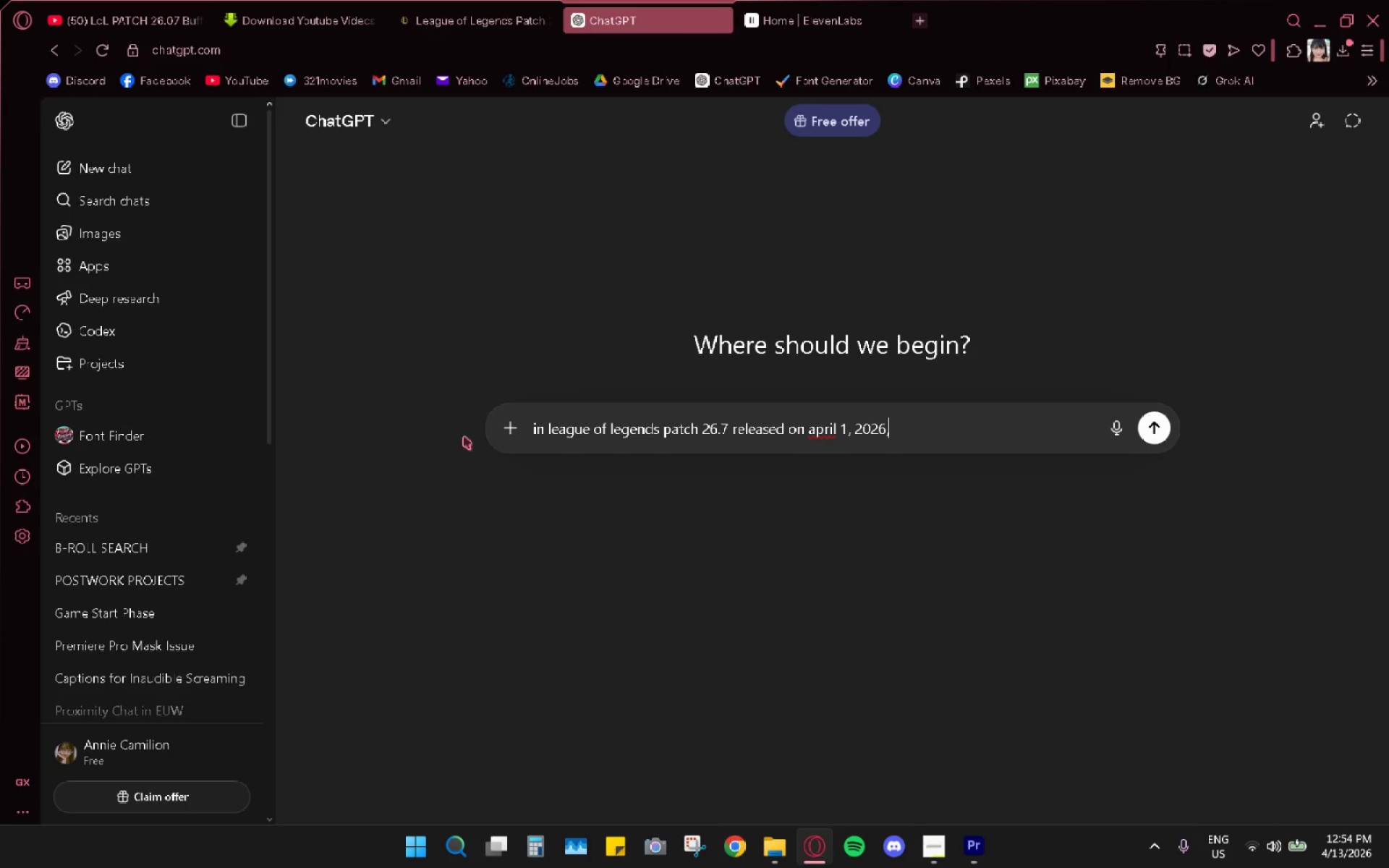 
type( choose)
key(Backspace)
key(Backspace)
key(Backspace)
 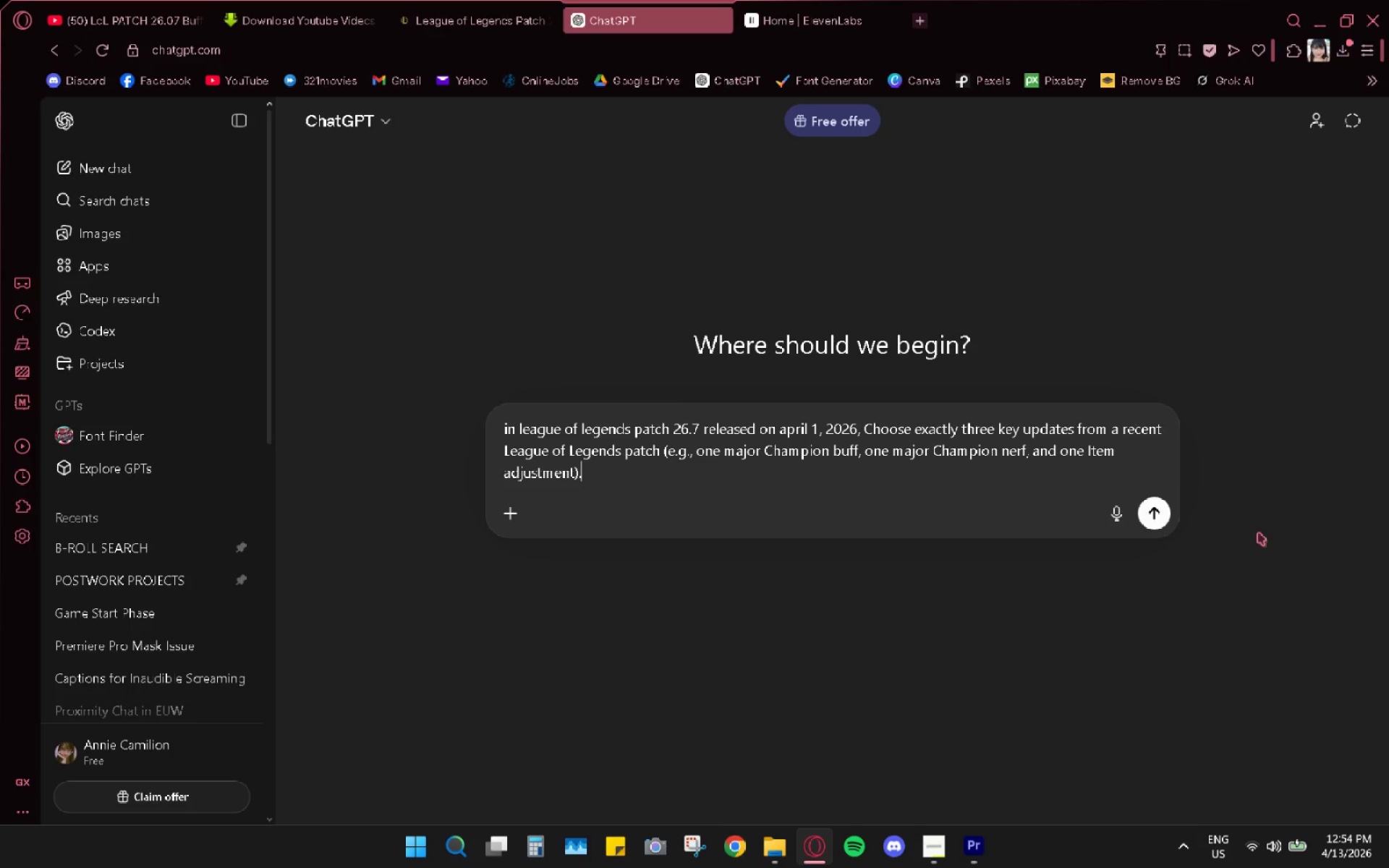 
key(Control+ControlLeft)
 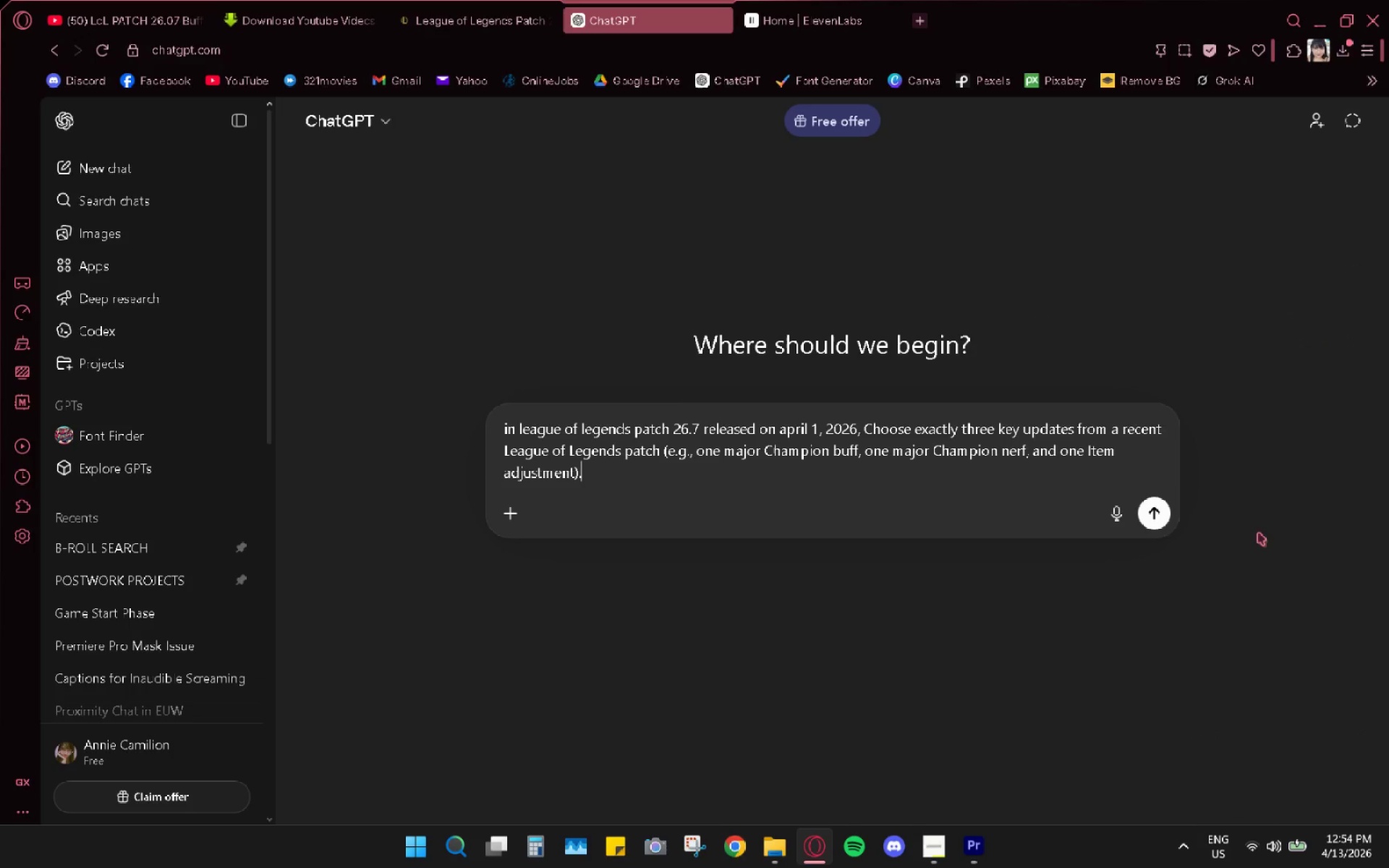 
key(Control+V)
 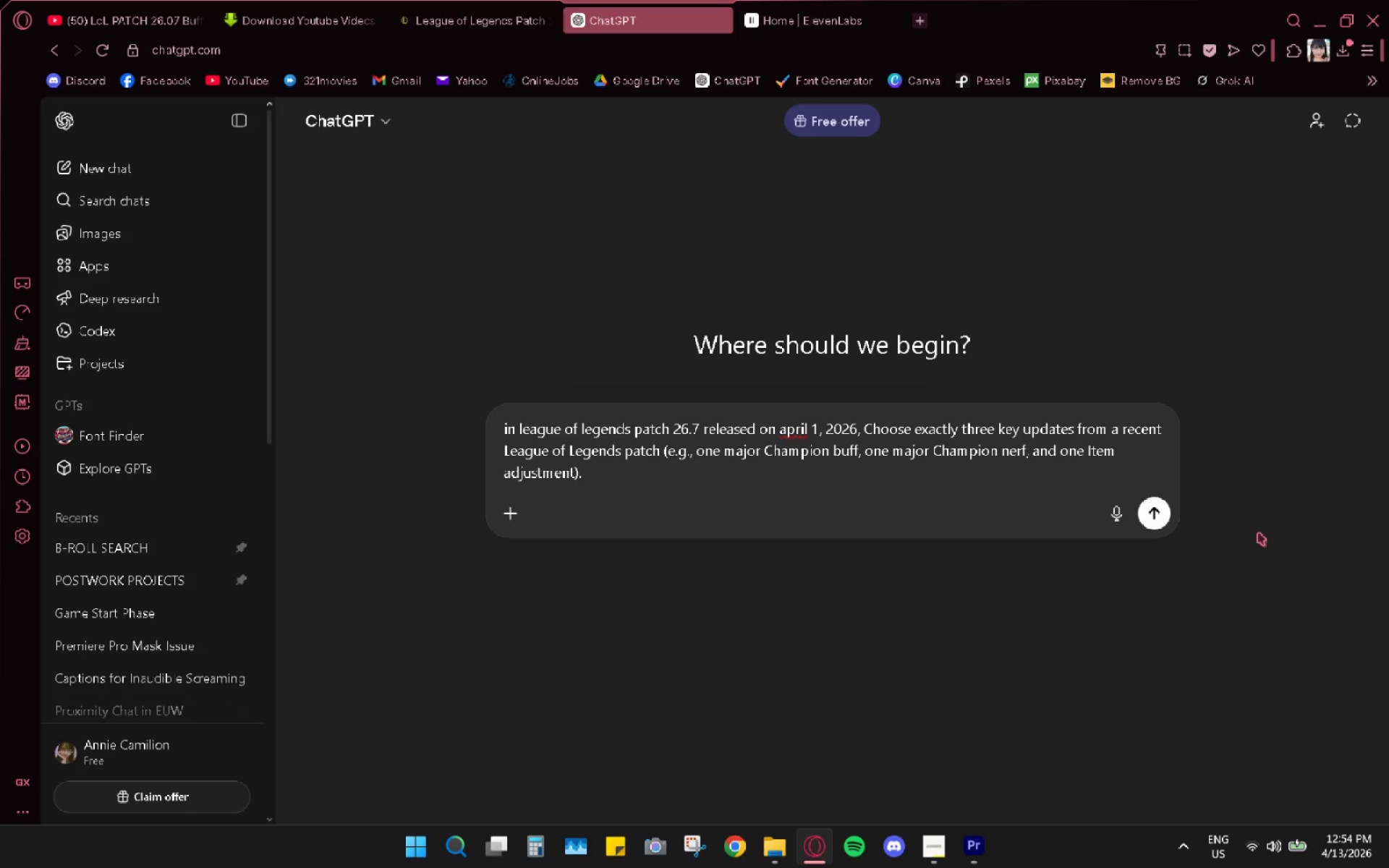 
left_click([1119, 434])
 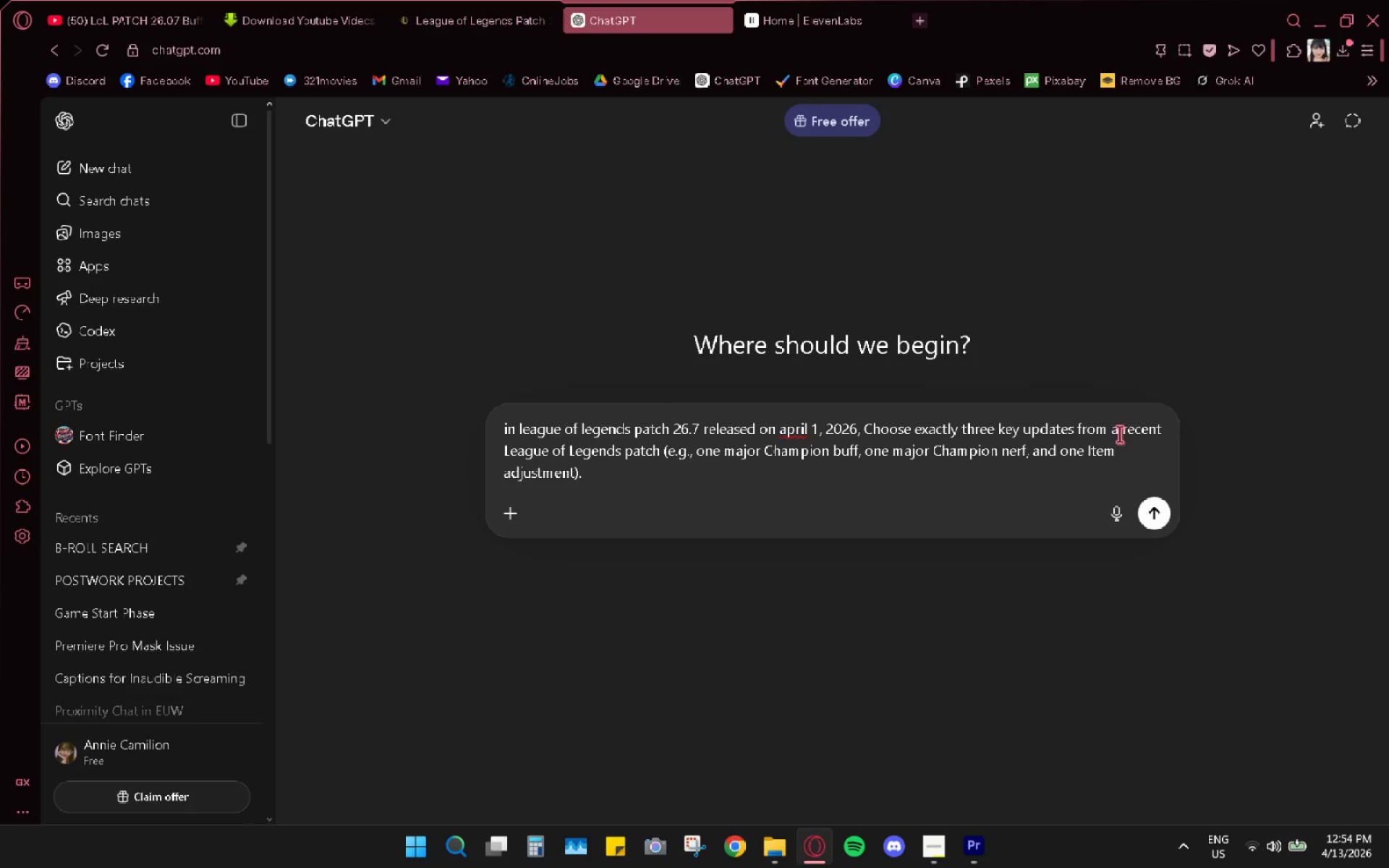 
type(\)
key(Backspace)
type(t)
key(Backspace)
key(Backspace)
type(the)
 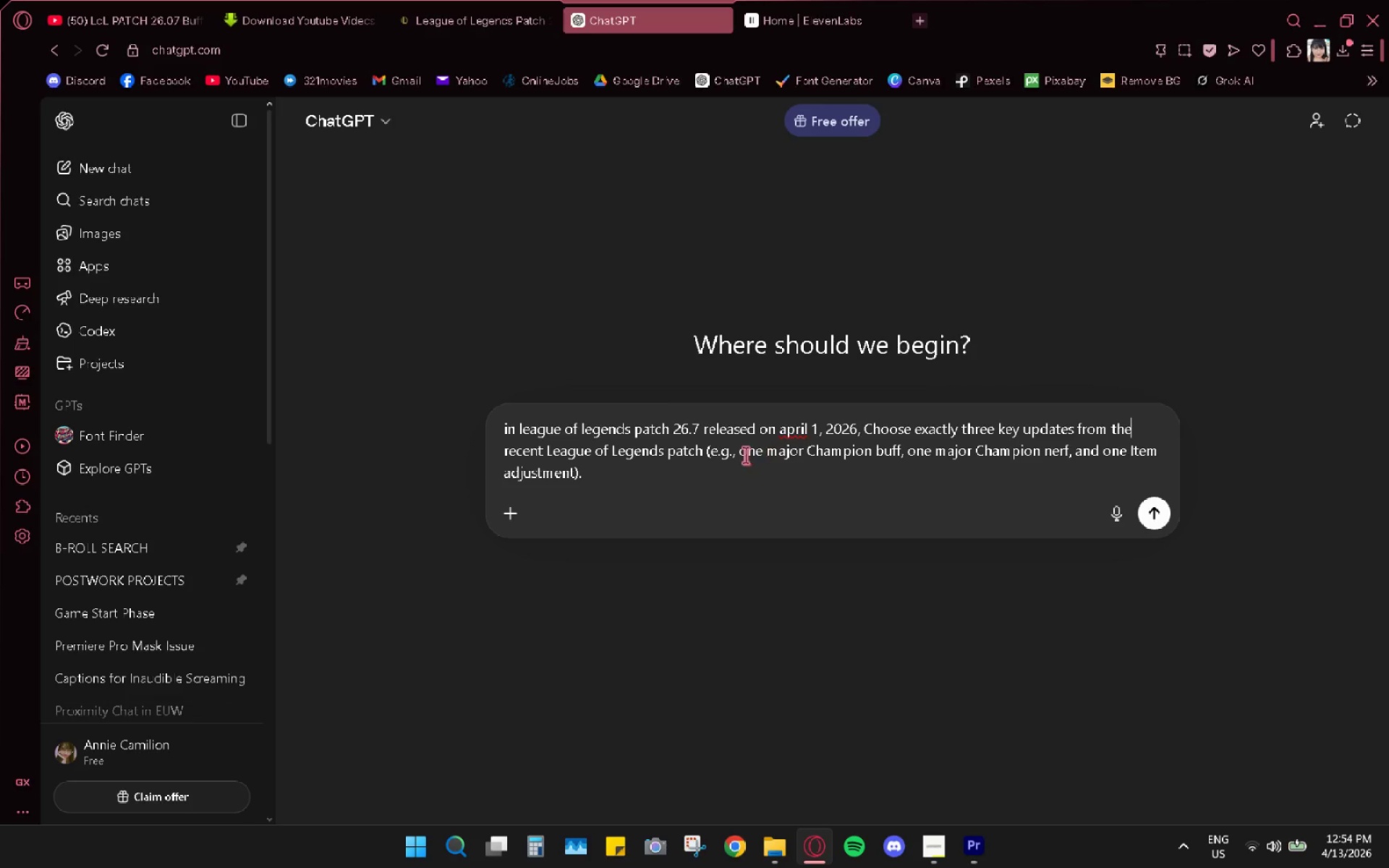 
left_click([734, 466])
 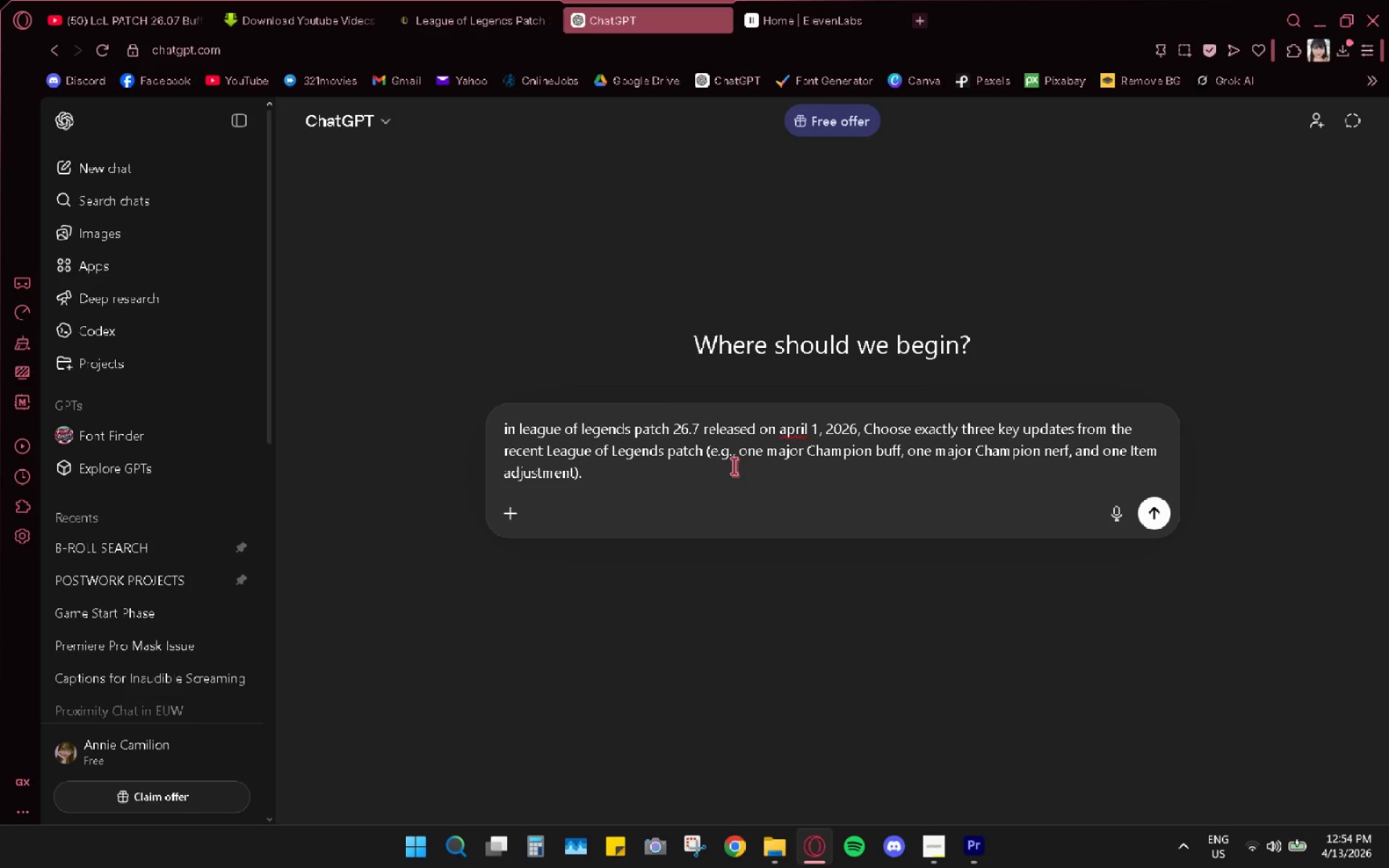 
type( )
key(Backspace)
key(Backspace)
type( and write me a script that w)
key(Backspace)
type(can last for 30 second )
key(Backspace)
type(s for a youtube shorts)
 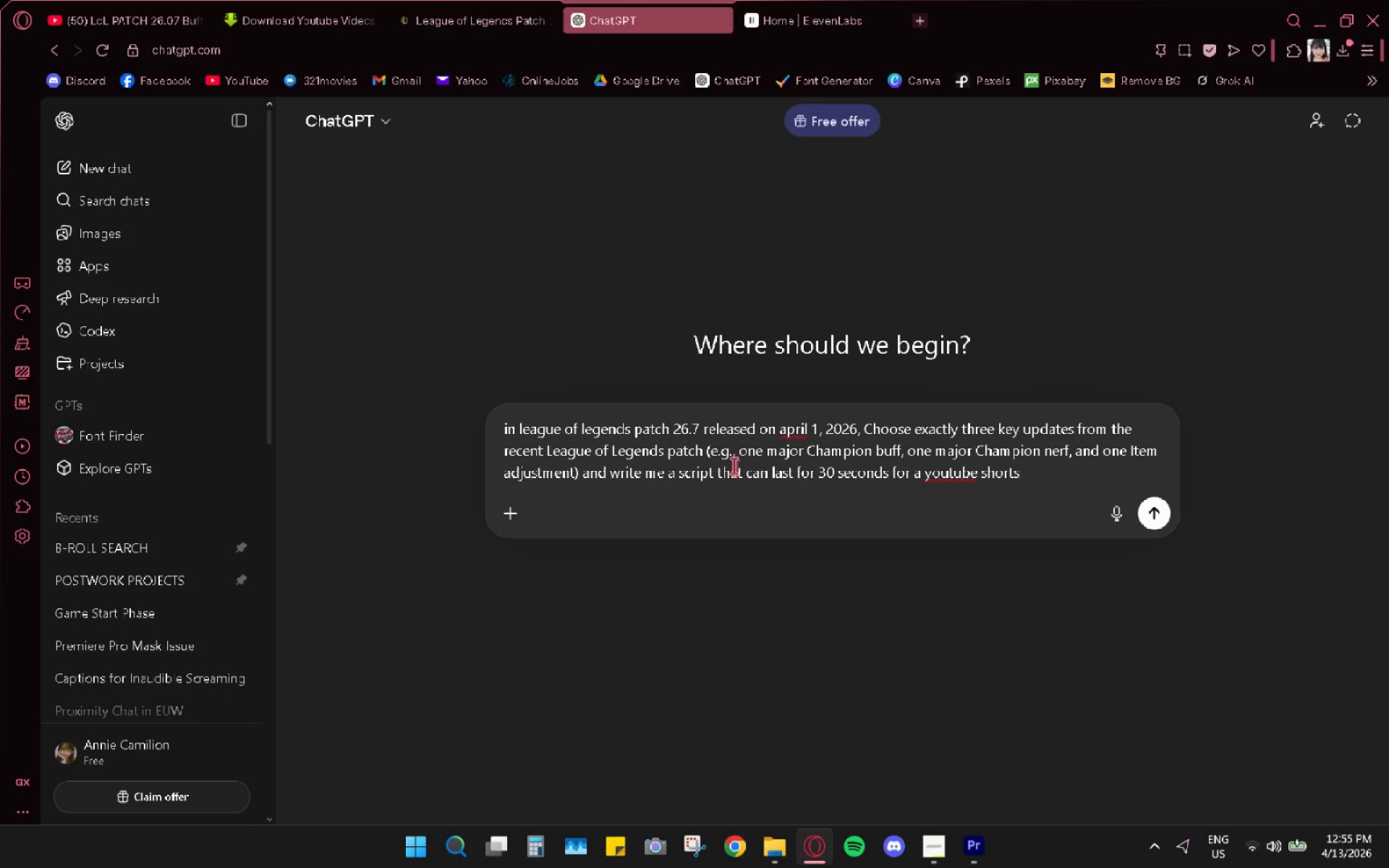 
type( video)
 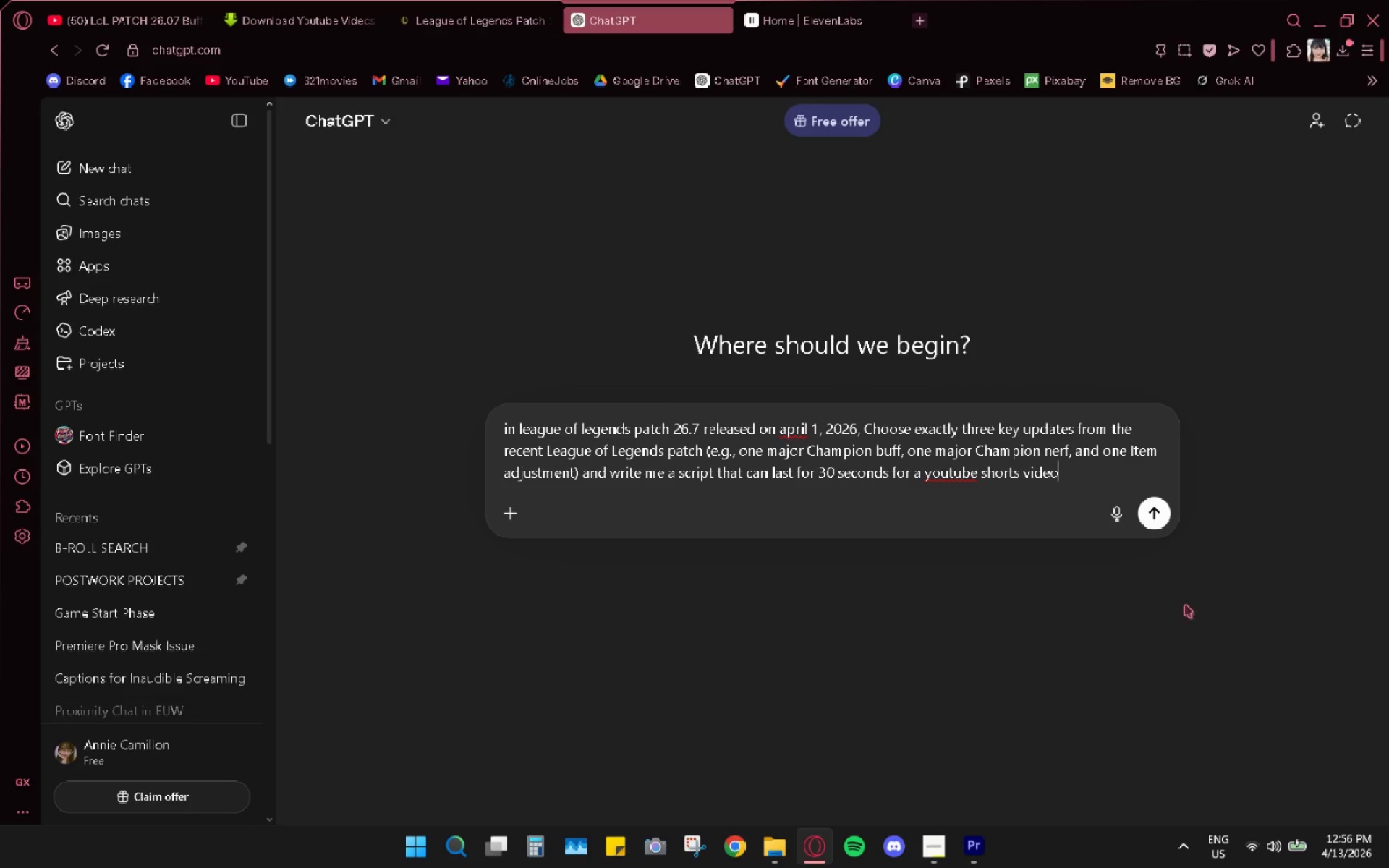 
wait(64.49)
 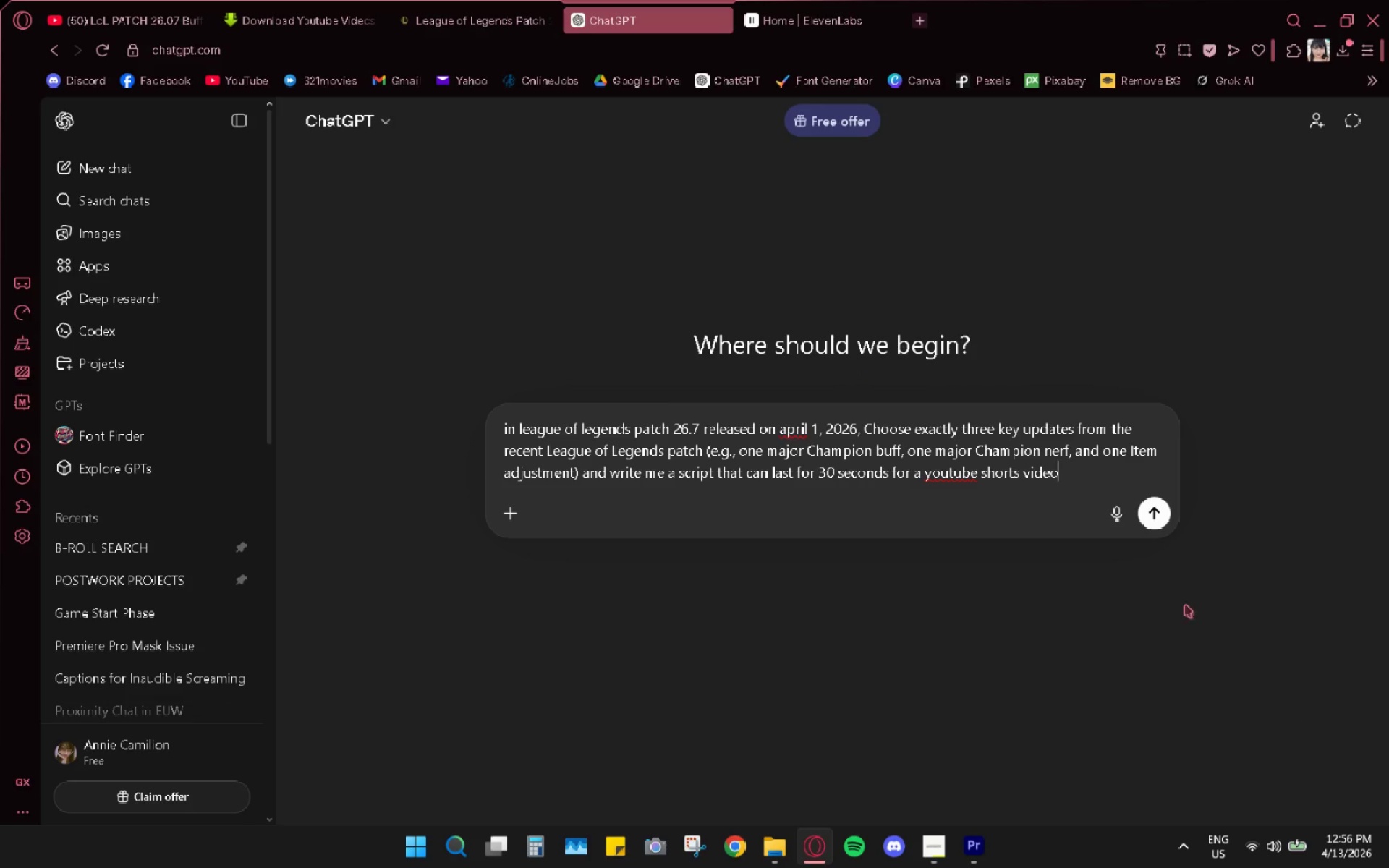 
left_click([1151, 511])
 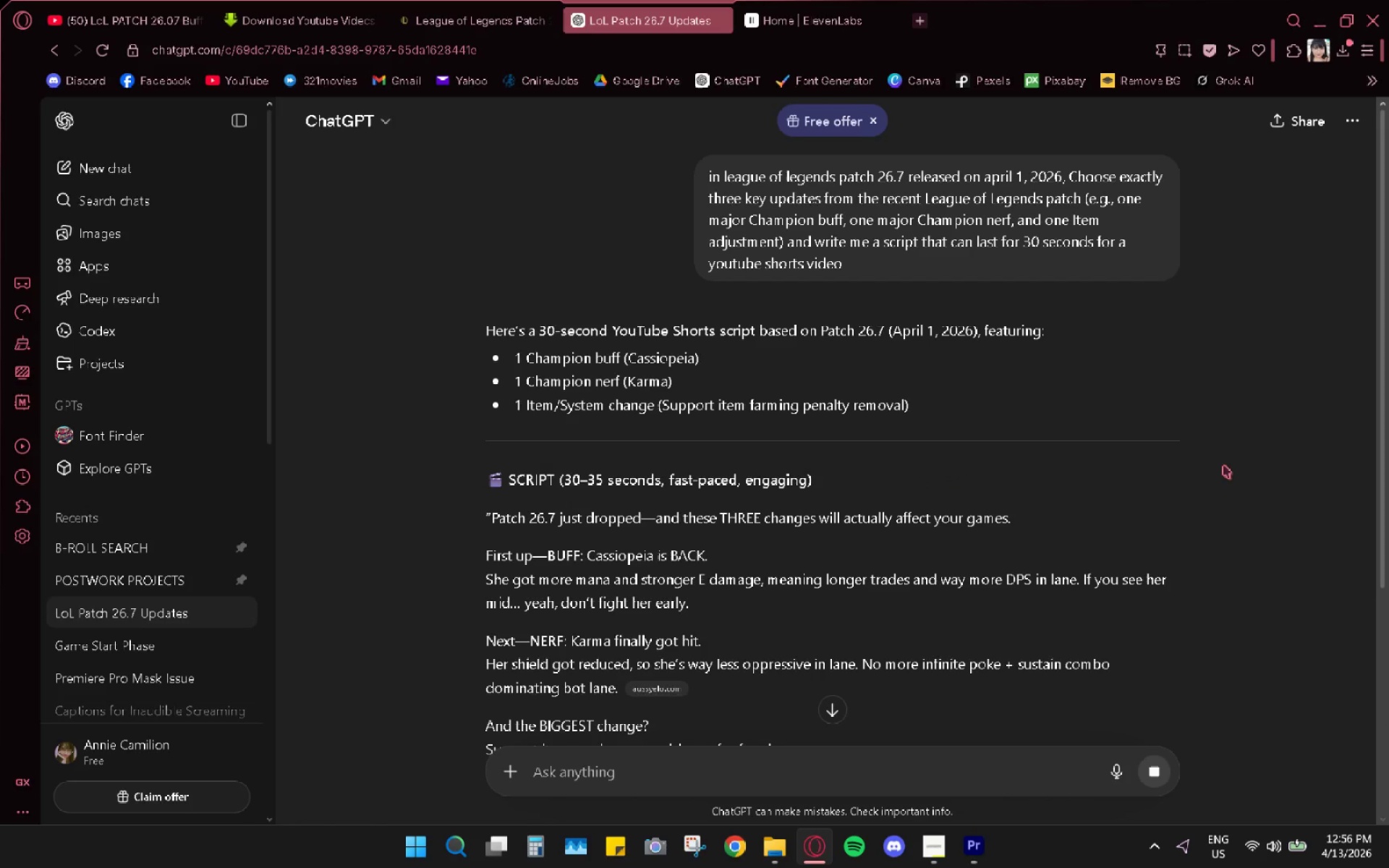 
wait(14.05)
 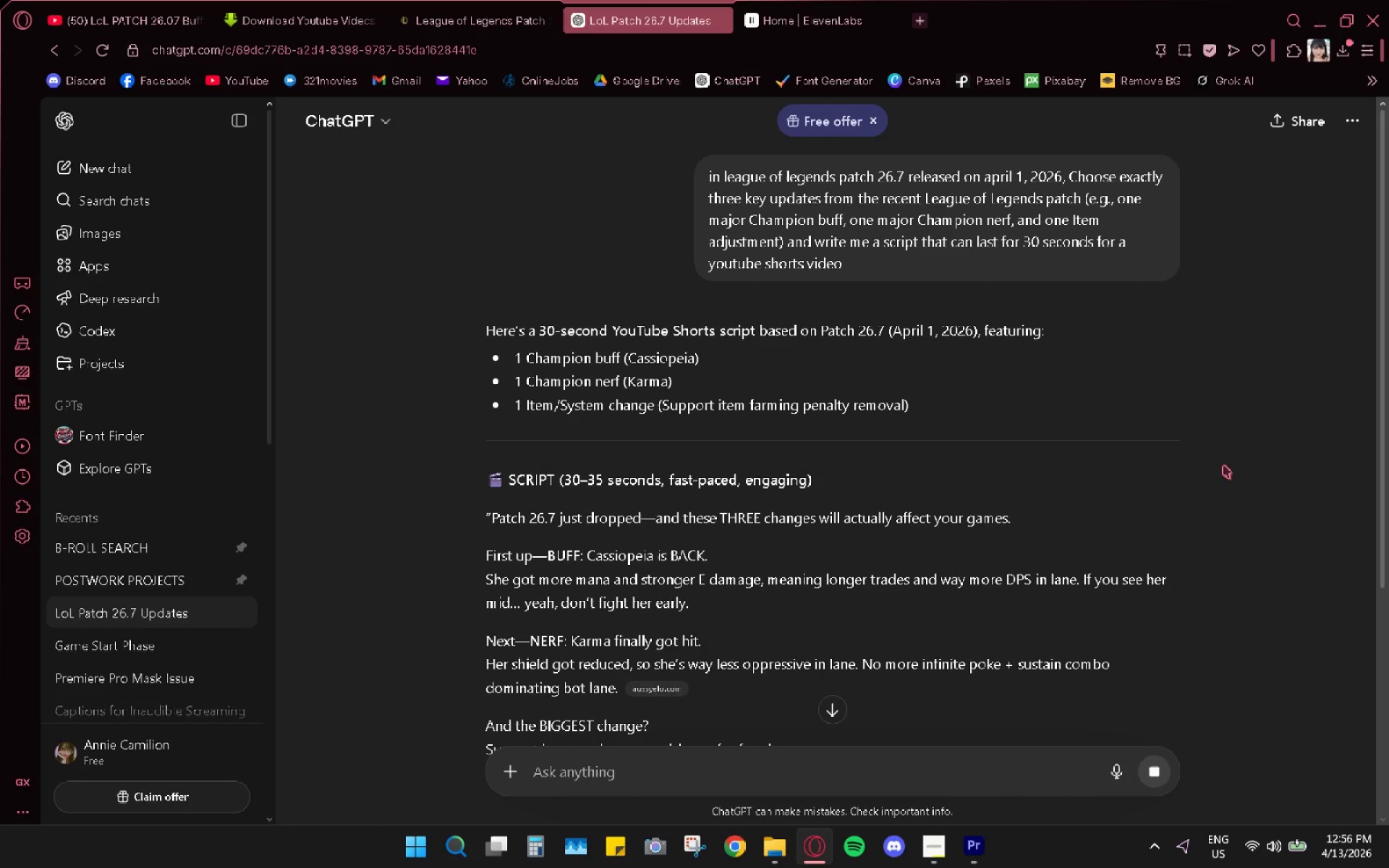 
left_click_drag(start_coordinate=[1176, 482], to_coordinate=[1182, 478])
 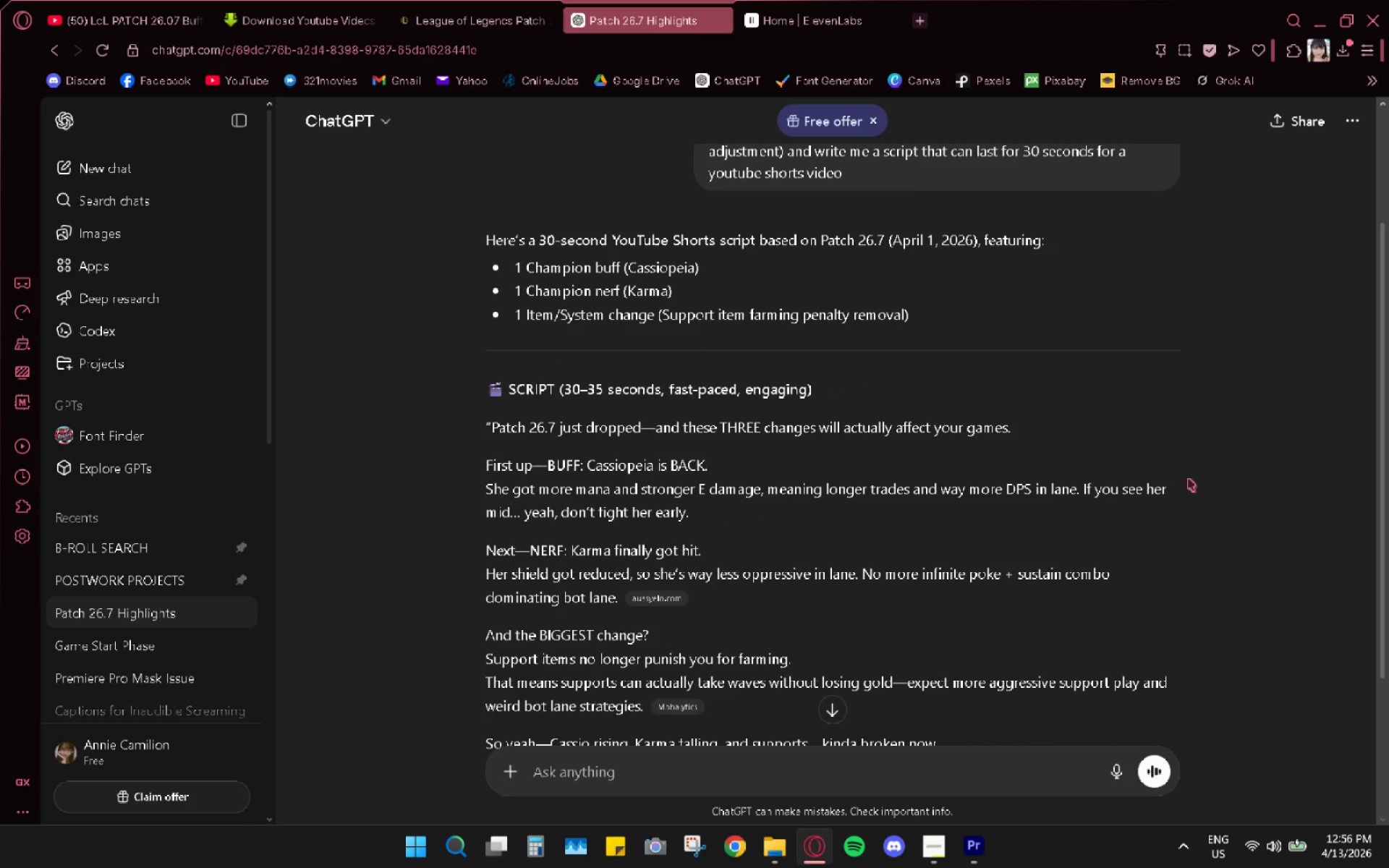 
scroll: coordinate [1188, 478], scroll_direction: down, amount: 5.0
 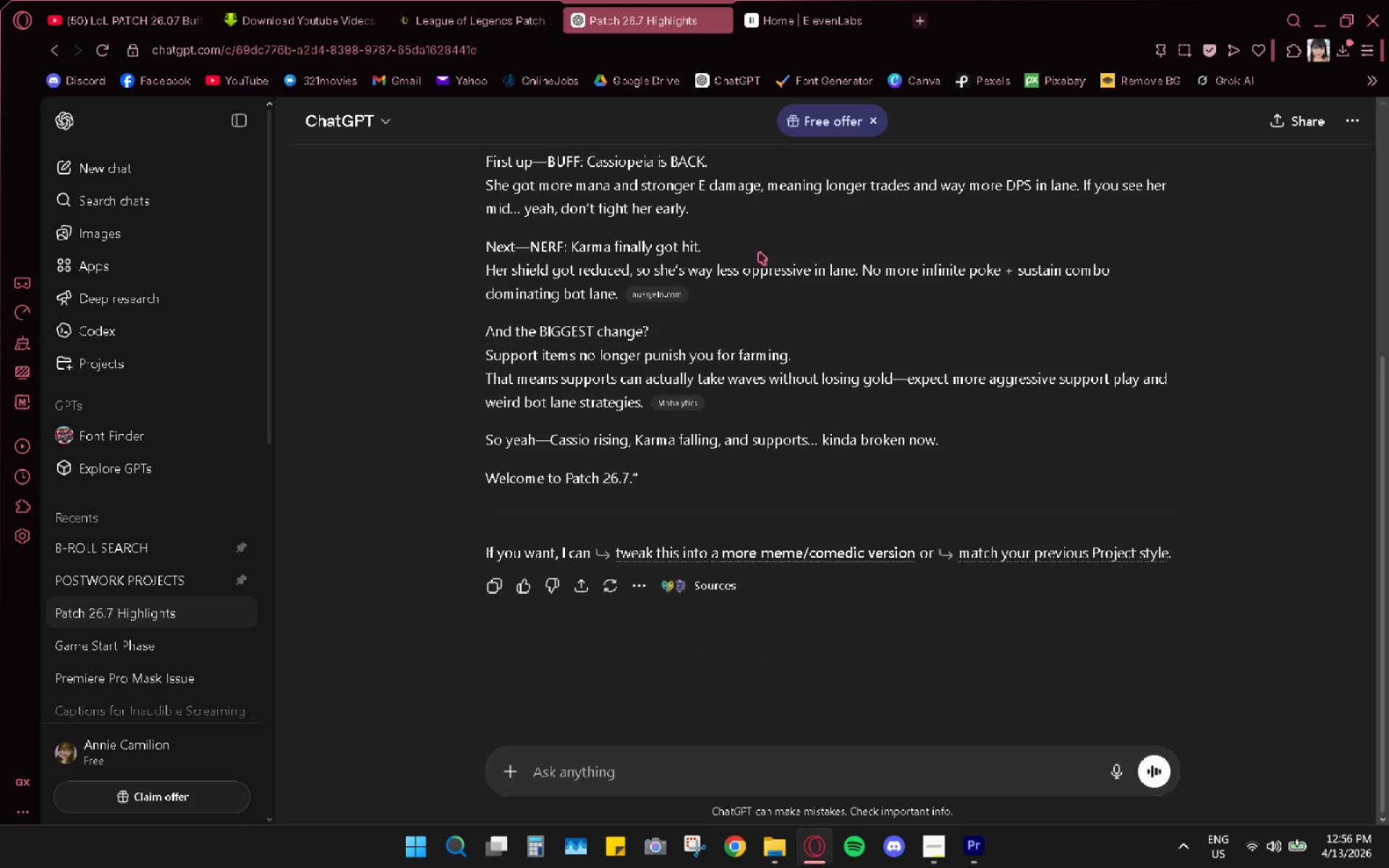 
mouse_move([679, 312])
 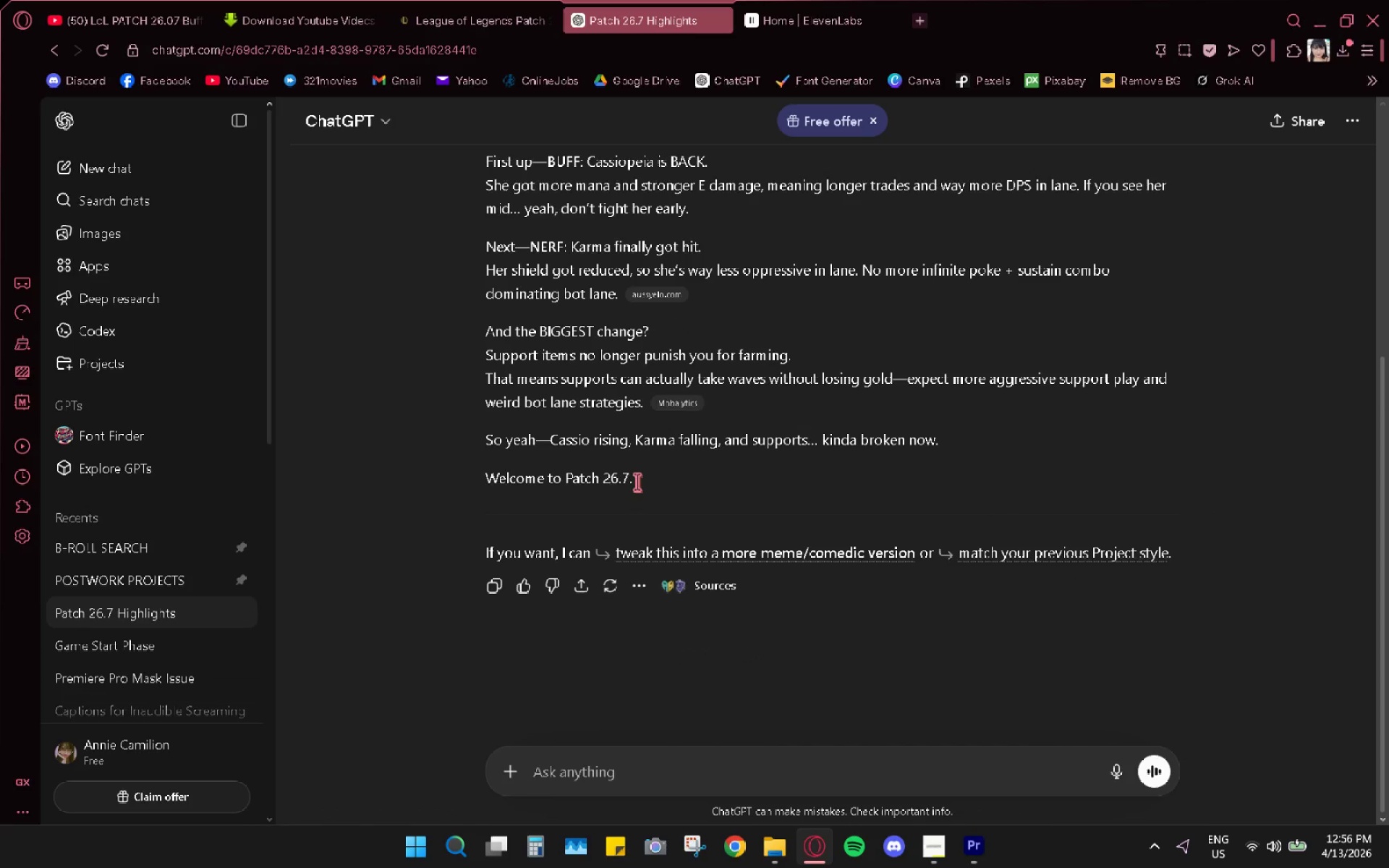 
left_click_drag(start_coordinate=[634, 481], to_coordinate=[490, 314])
 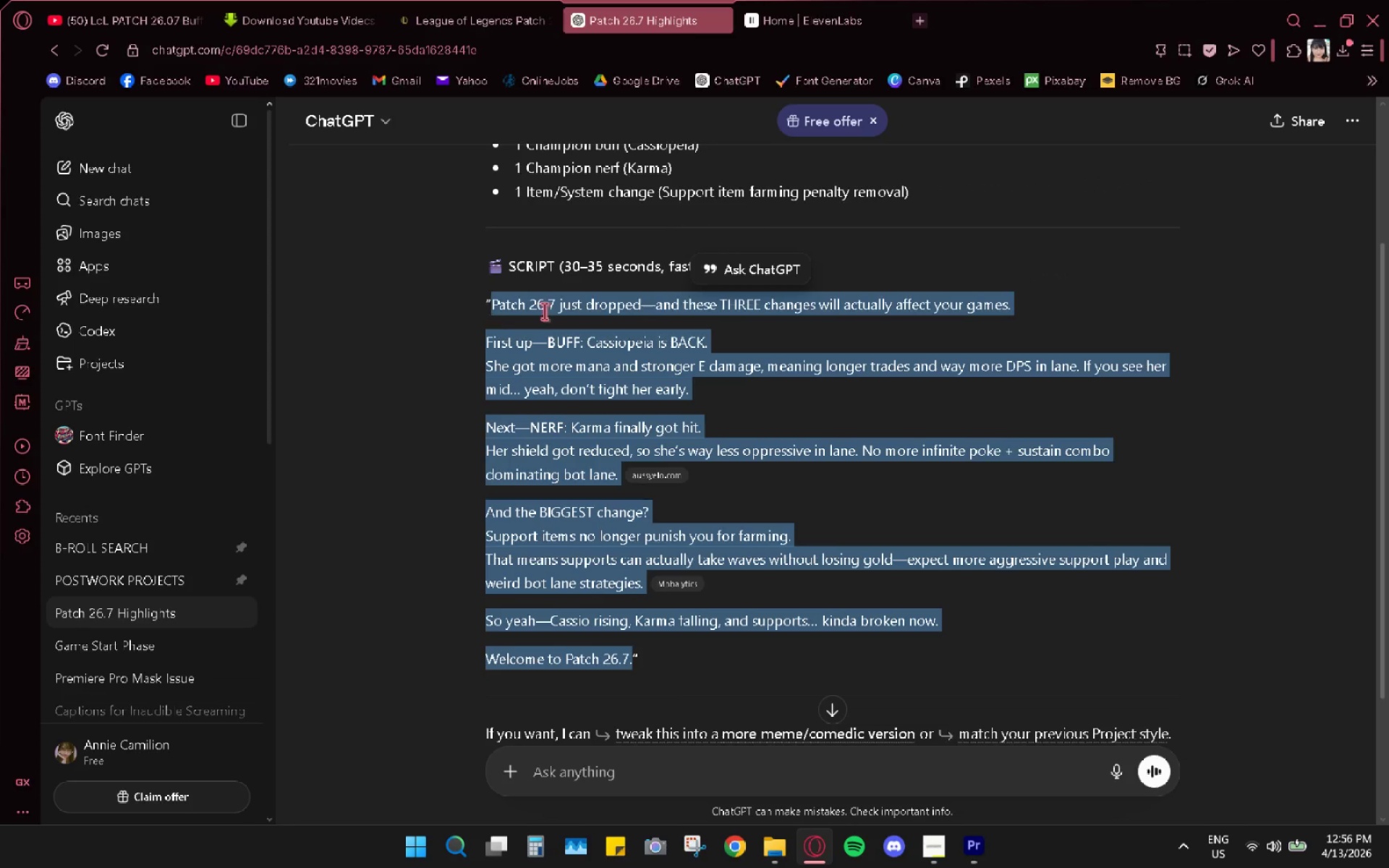 
scroll: coordinate [574, 292], scroll_direction: up, amount: 2.0
 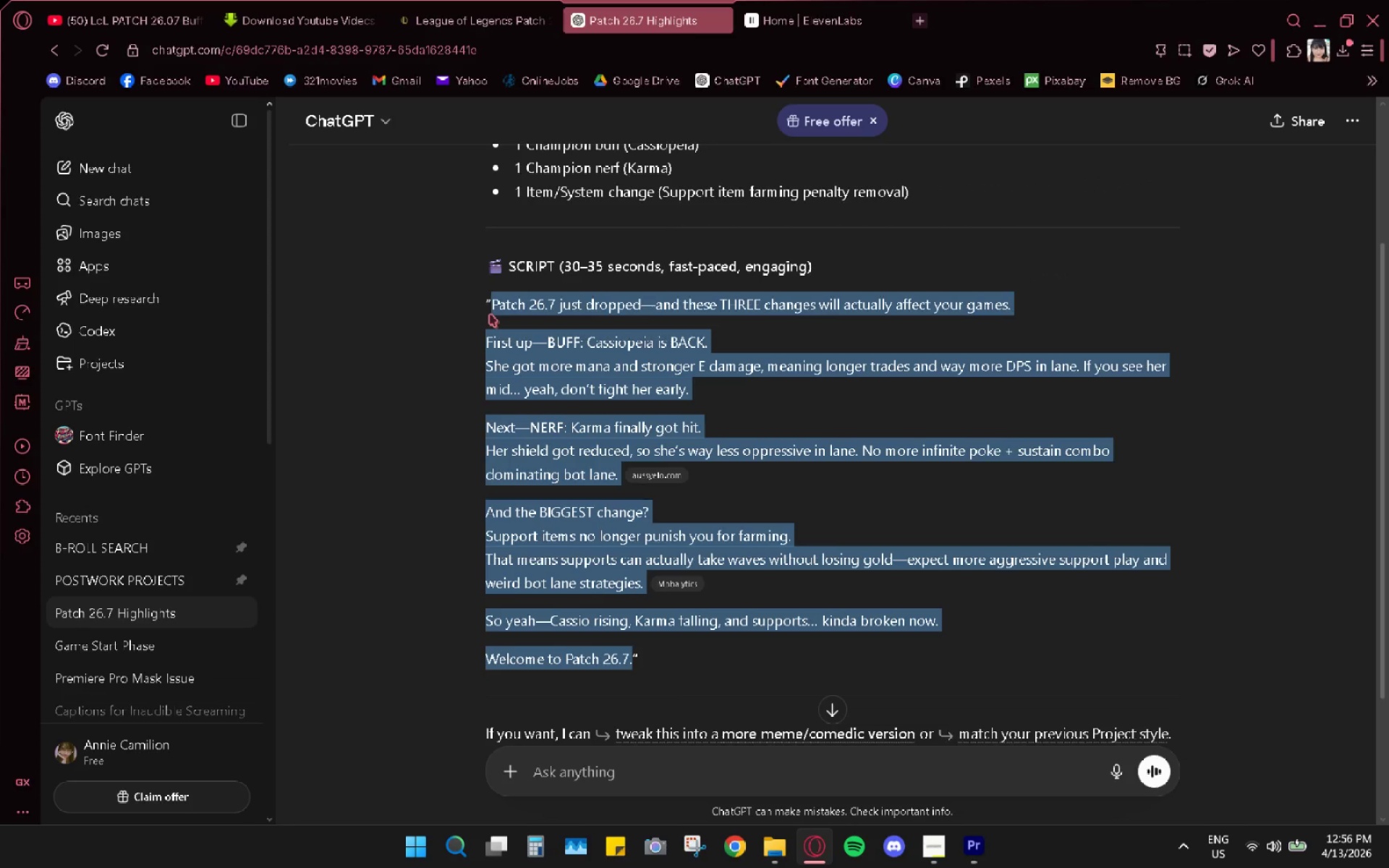 
key(Control+C)
 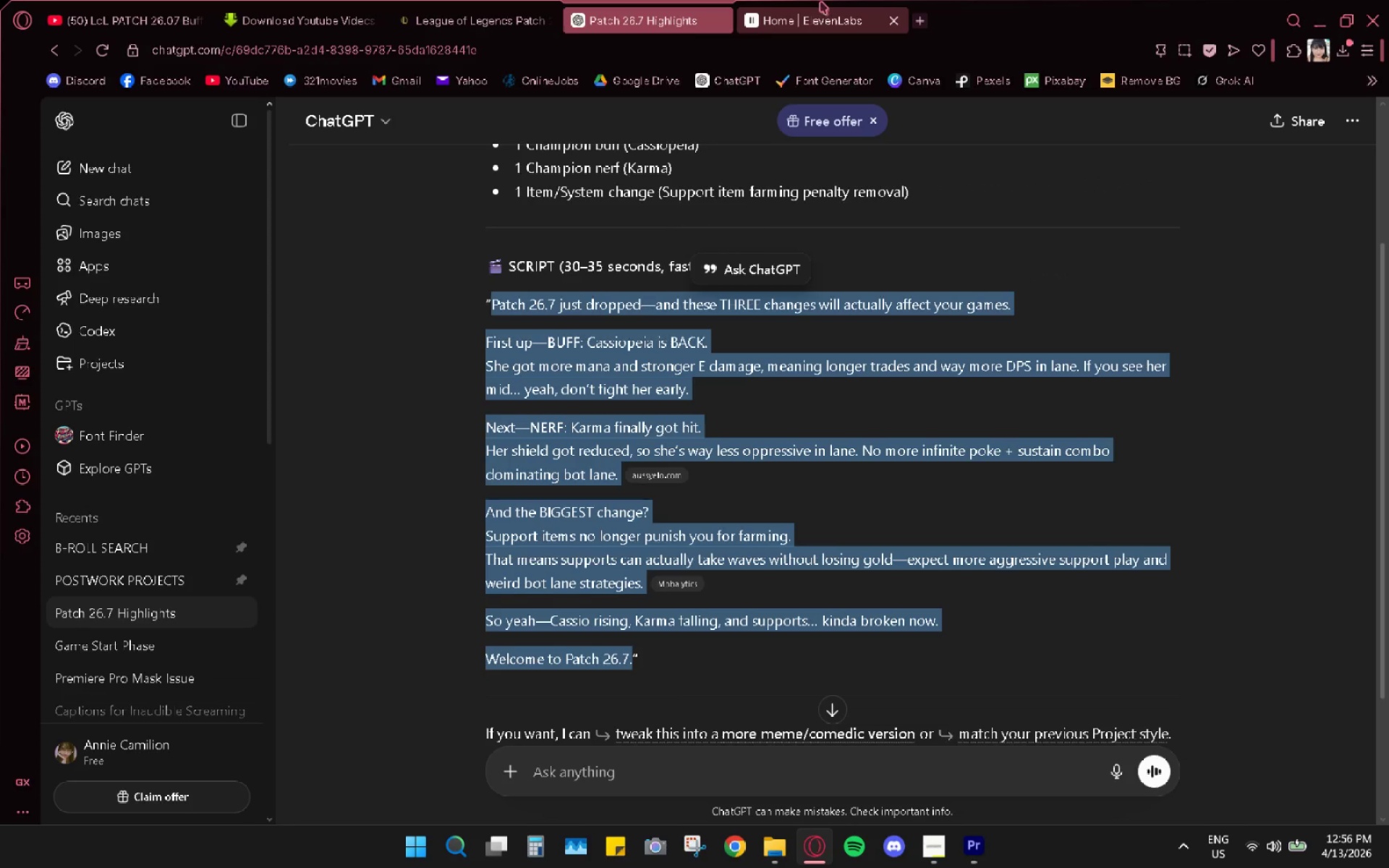 
left_click([818, 3])
 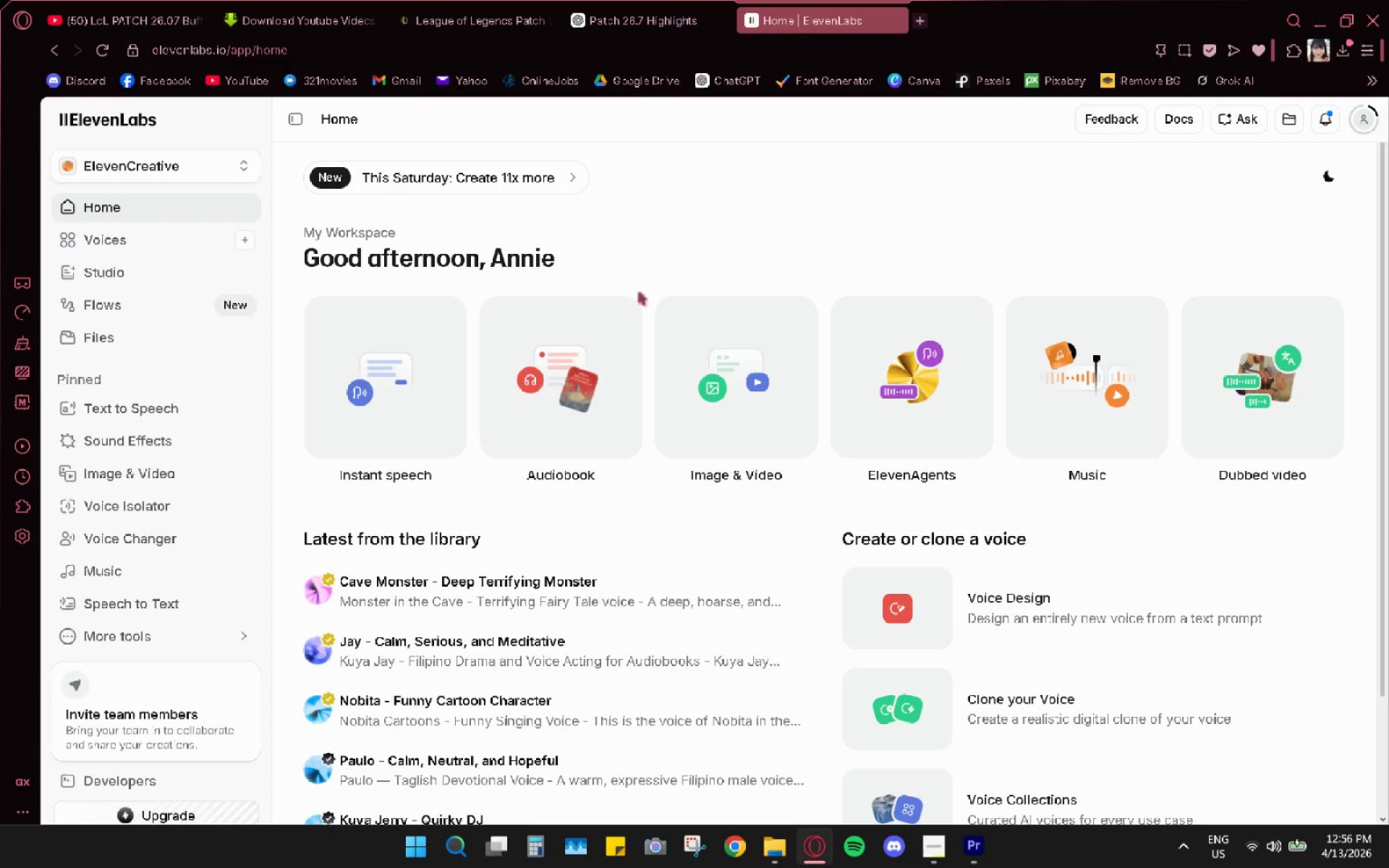 
left_click([143, 407])
 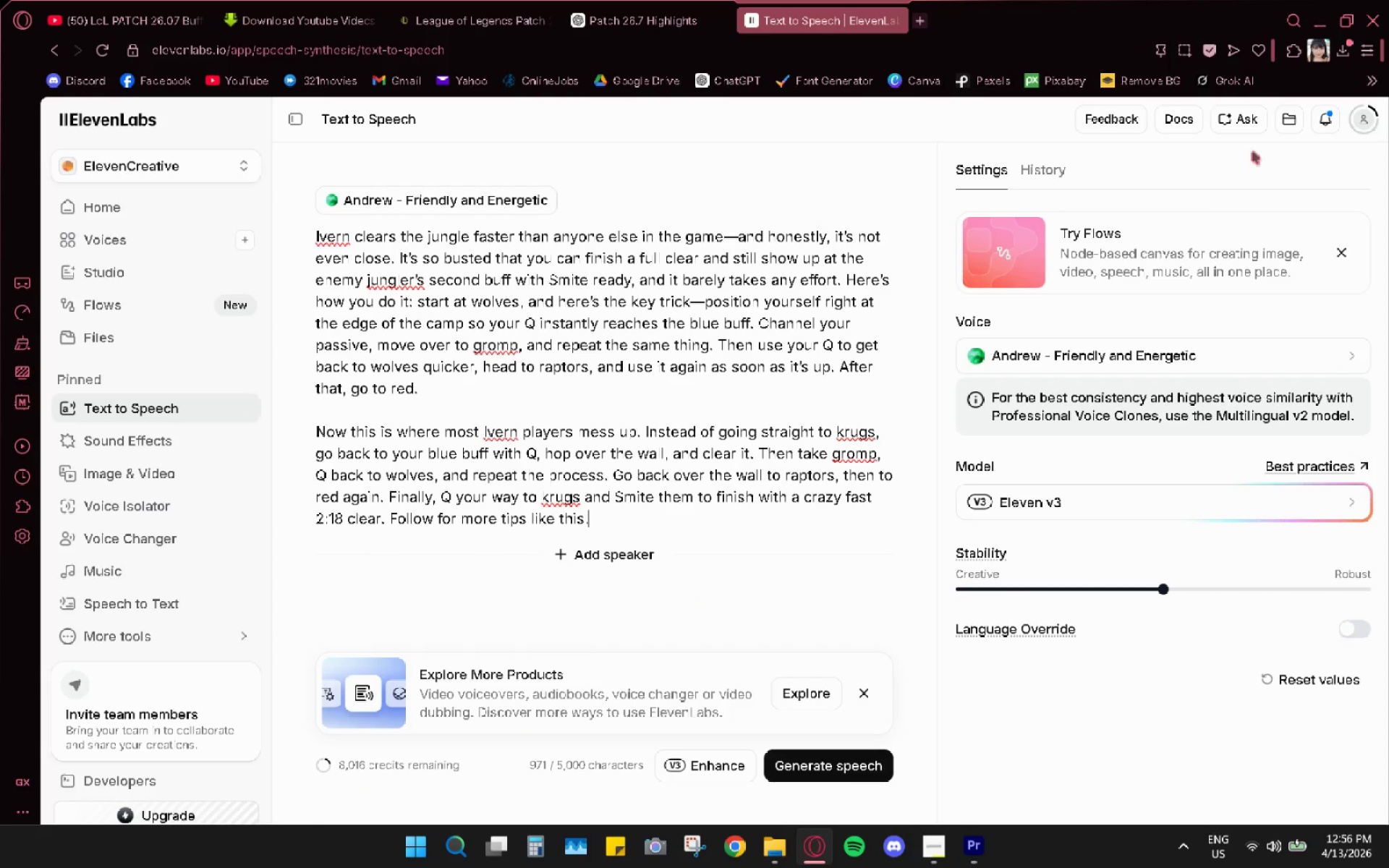 
left_click([1359, 123])
 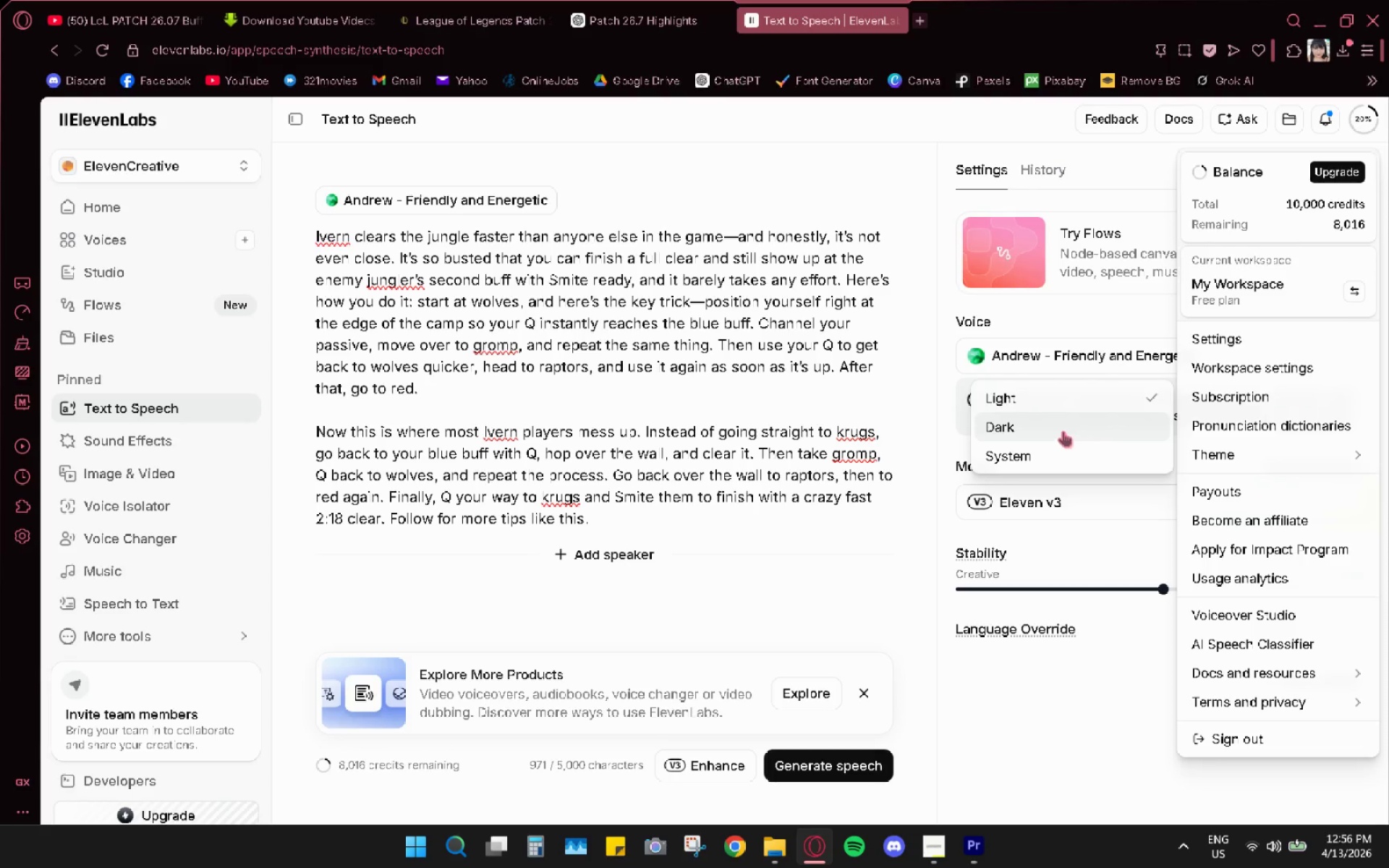 
wait(5.61)
 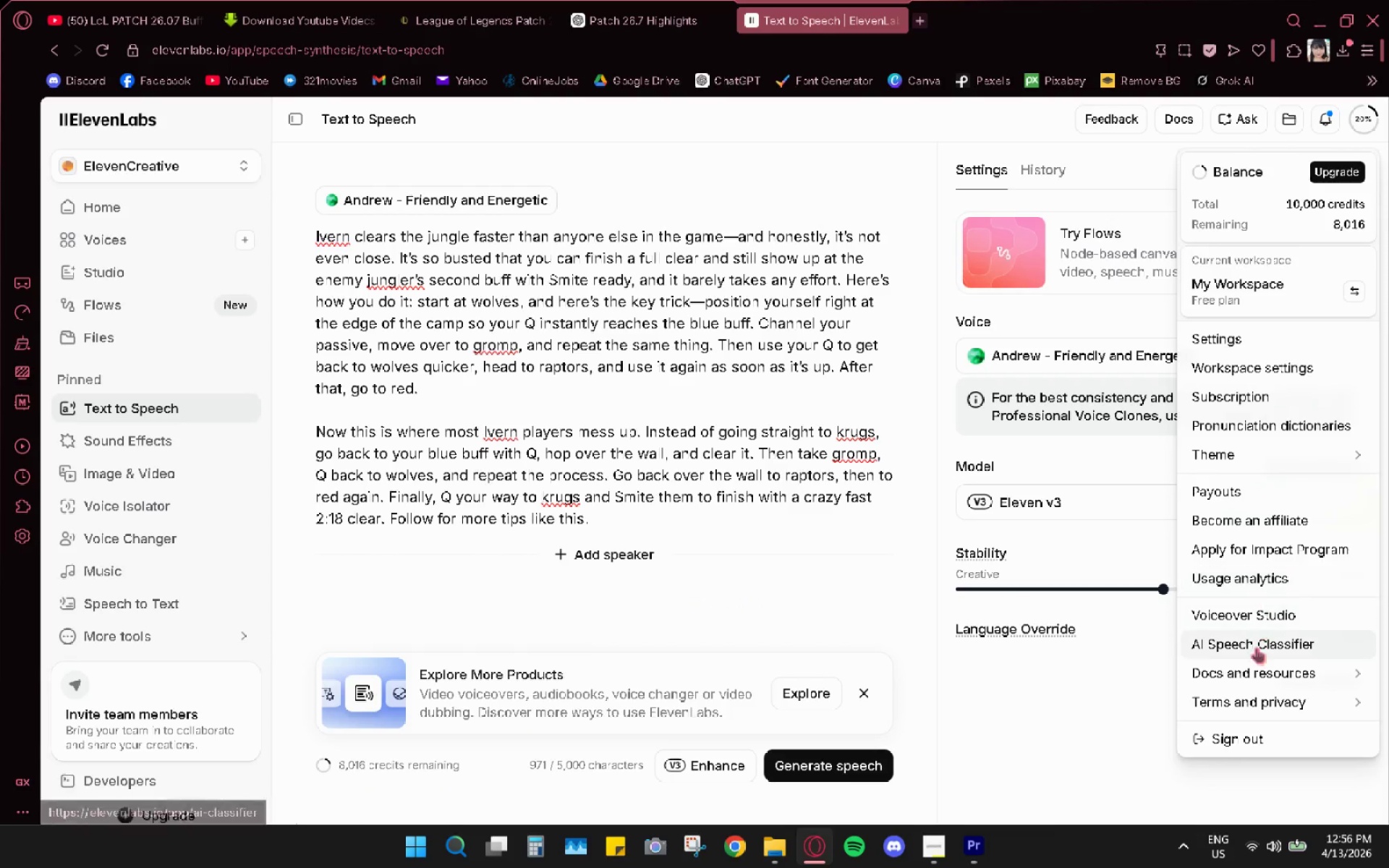 
double_click([603, 491])
 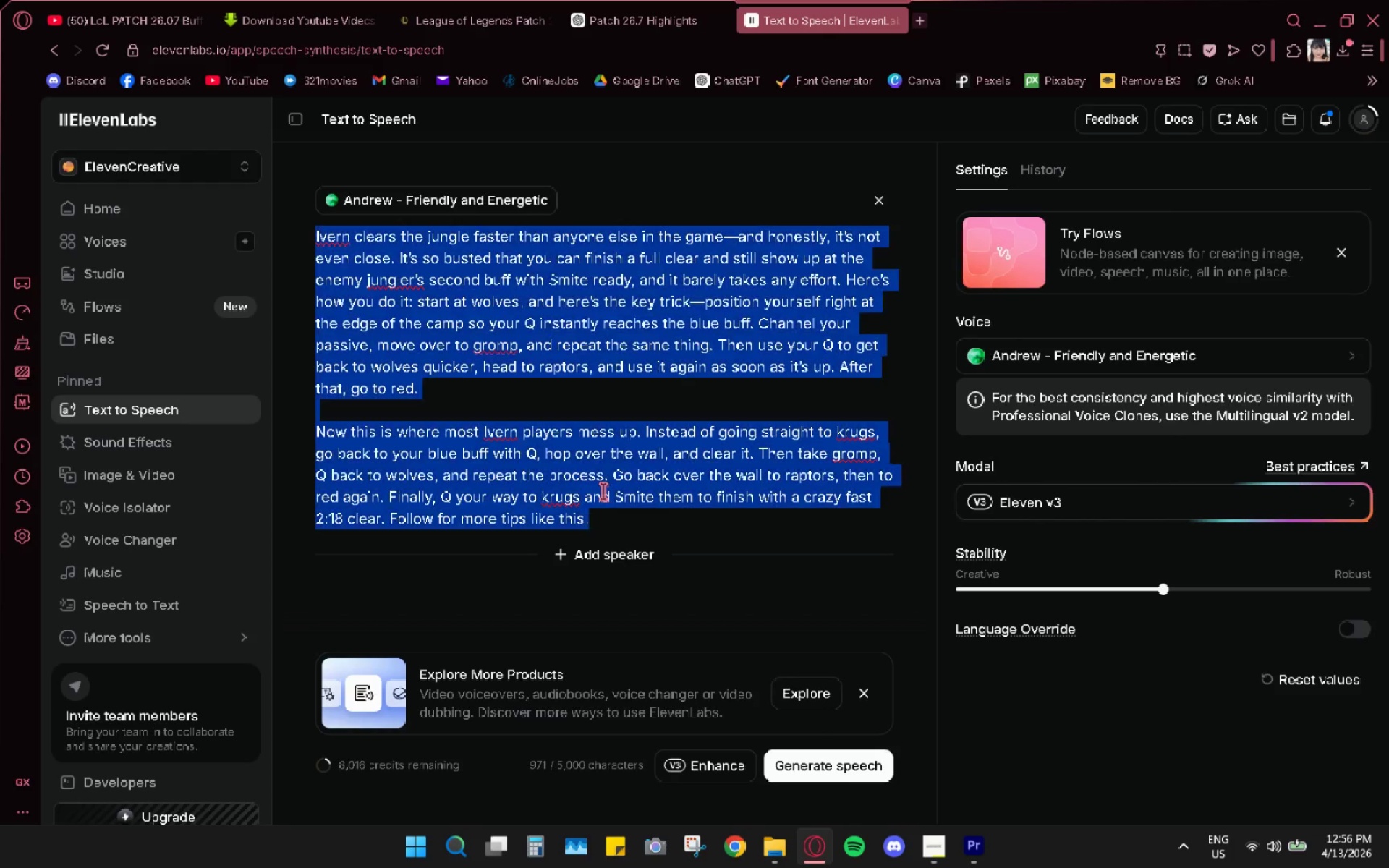 
triple_click([603, 491])
 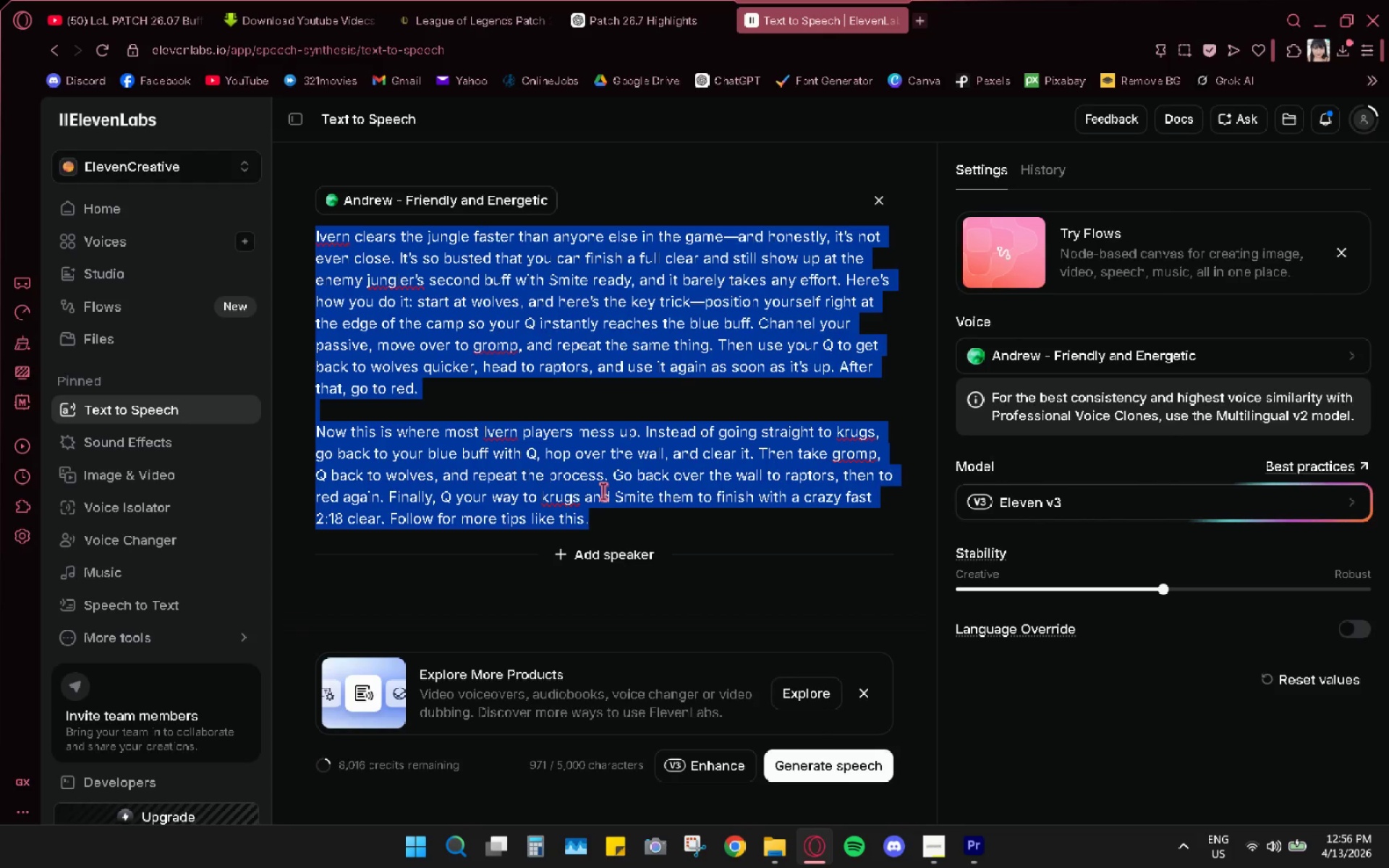 
key(Control+V)
 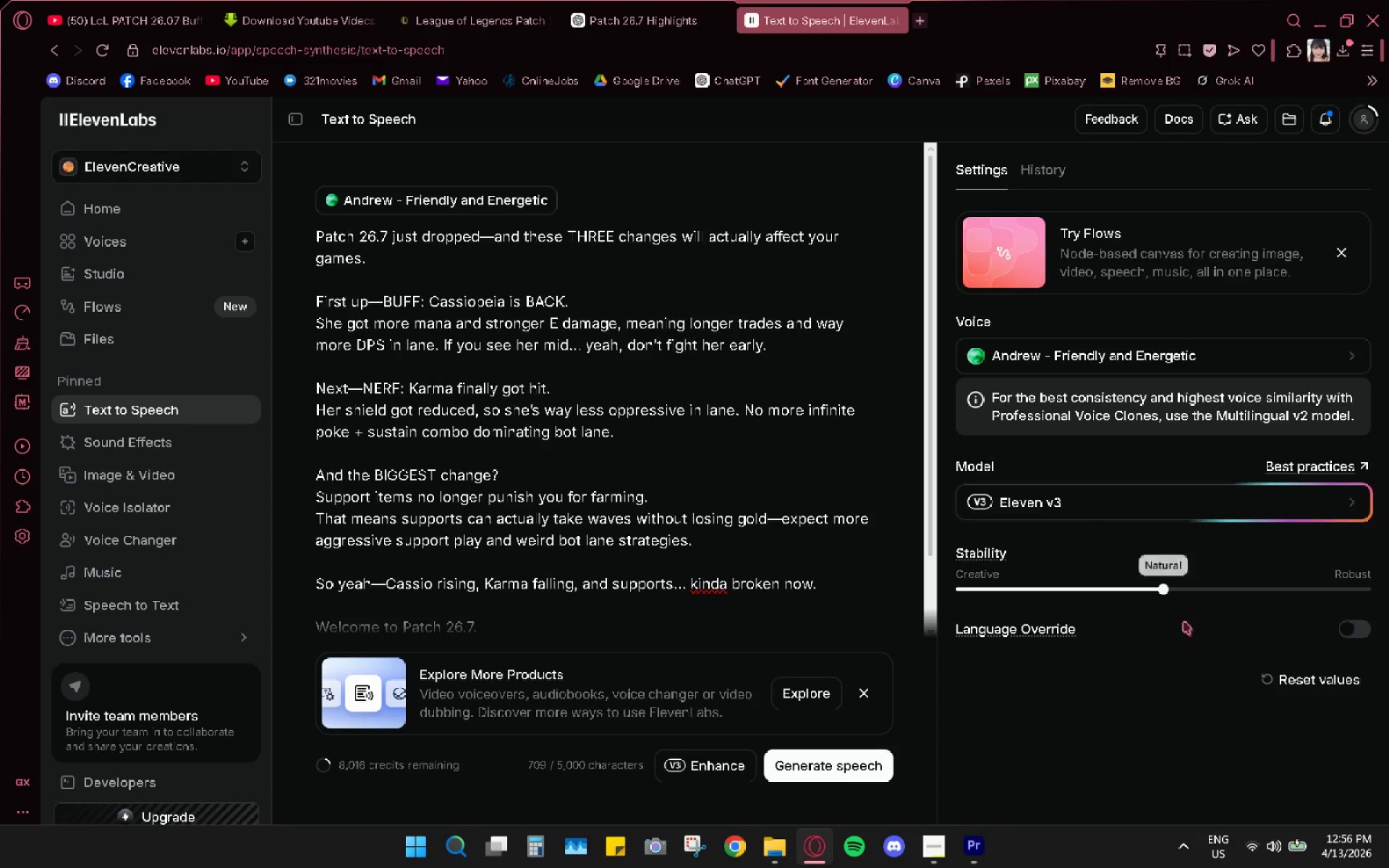 
wait(5.14)
 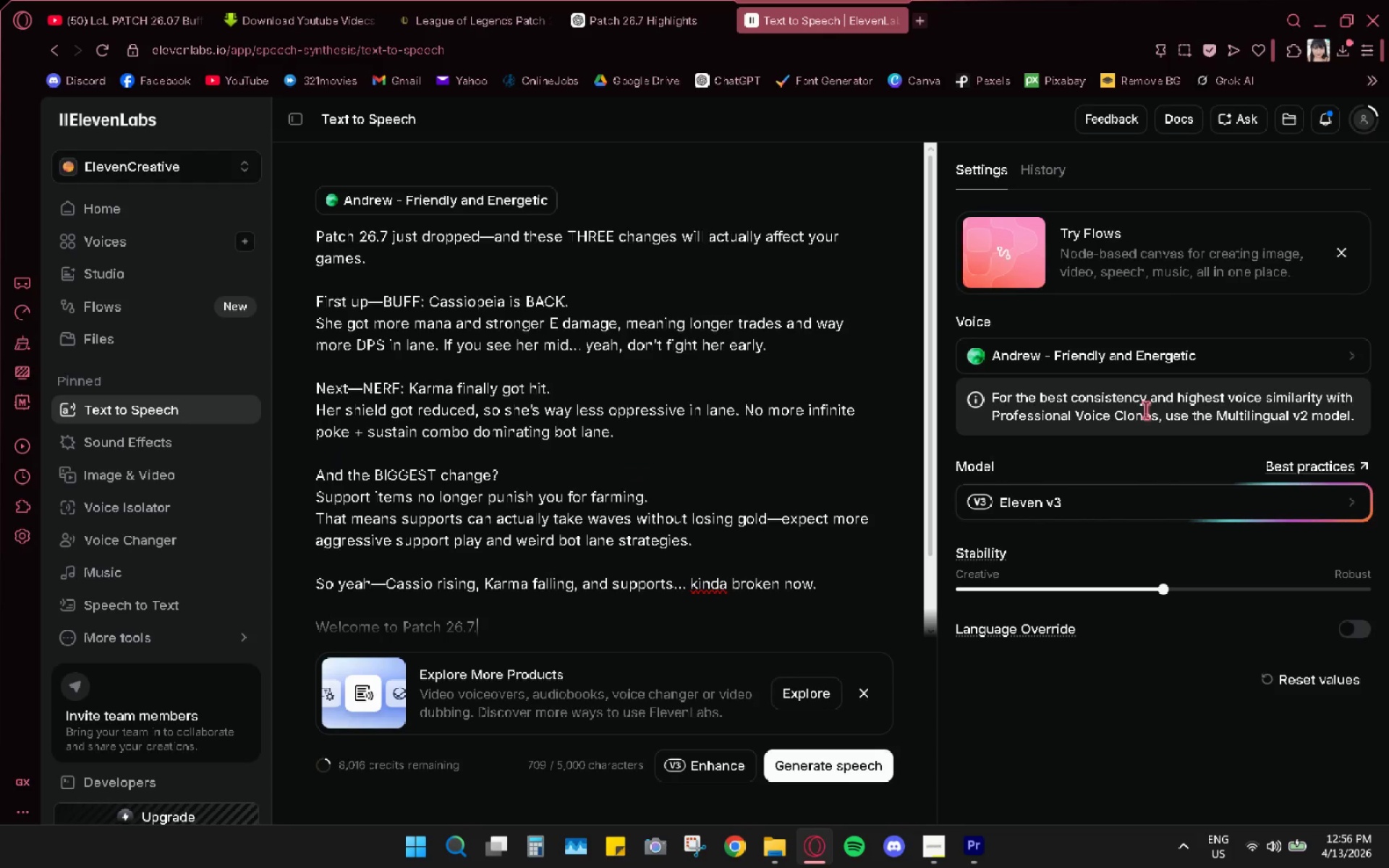 
scroll: coordinate [752, 550], scroll_direction: down, amount: 6.0
 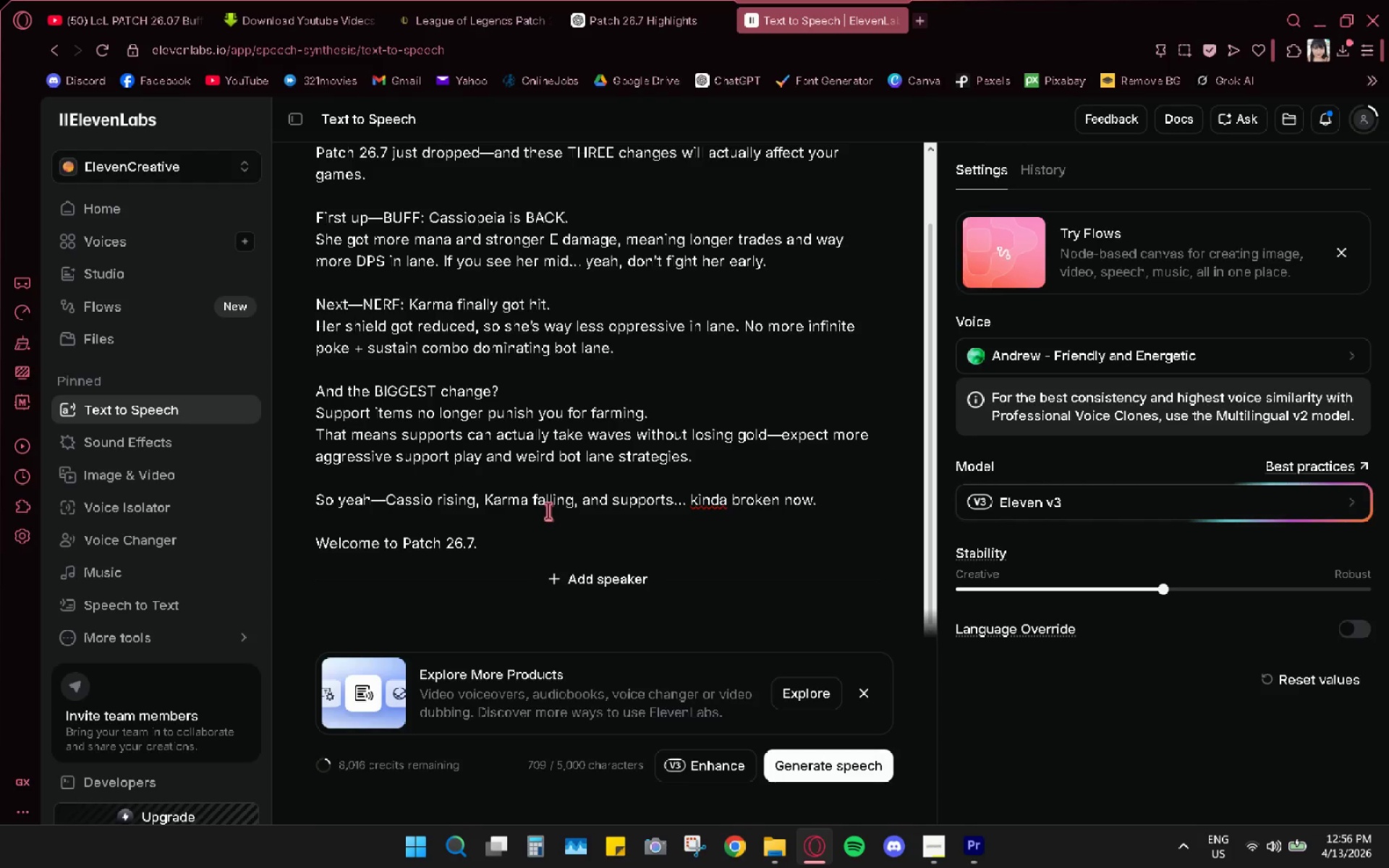 
scroll: coordinate [548, 495], scroll_direction: up, amount: 1.0
 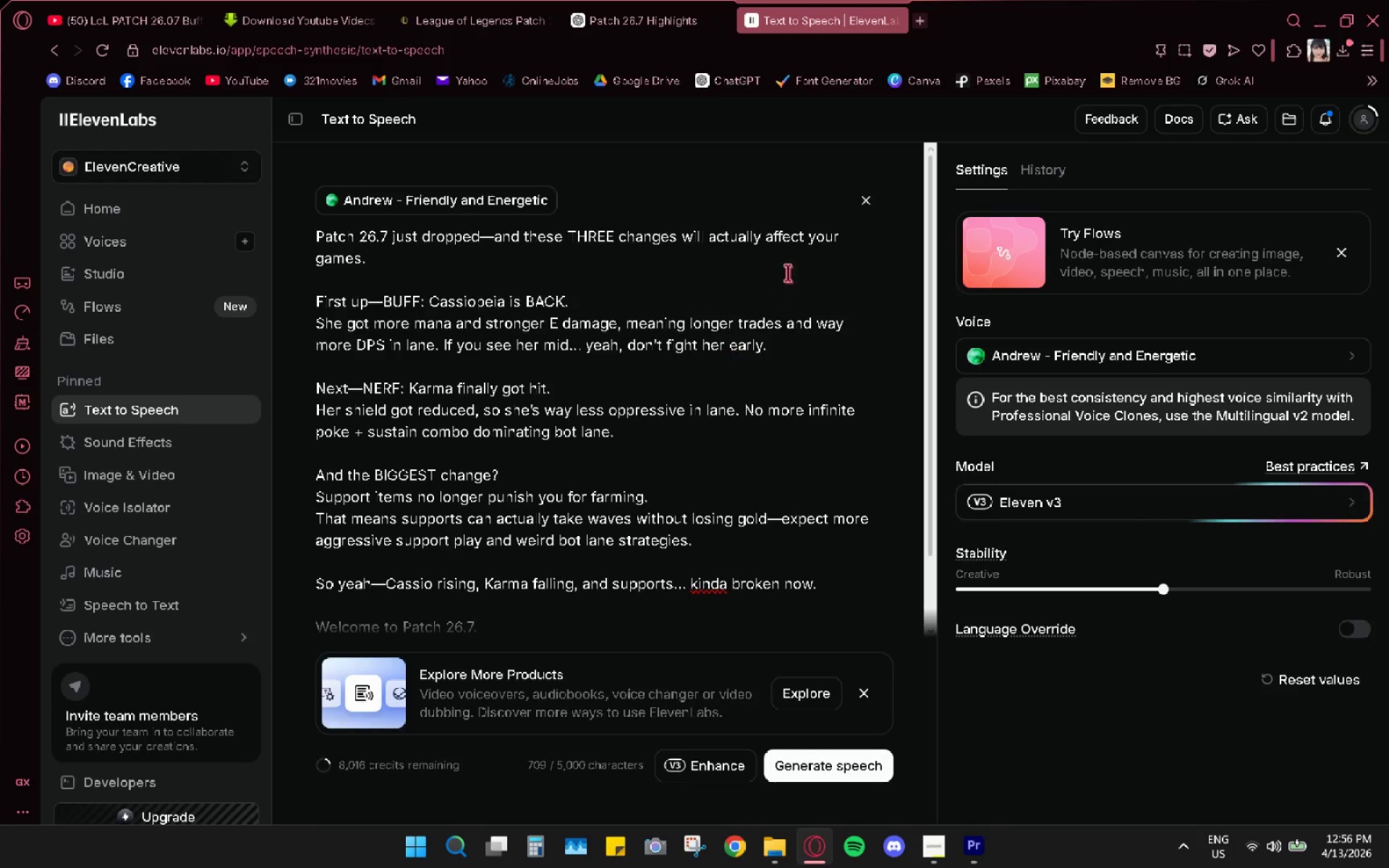 
scroll: coordinate [717, 535], scroll_direction: down, amount: 2.0
 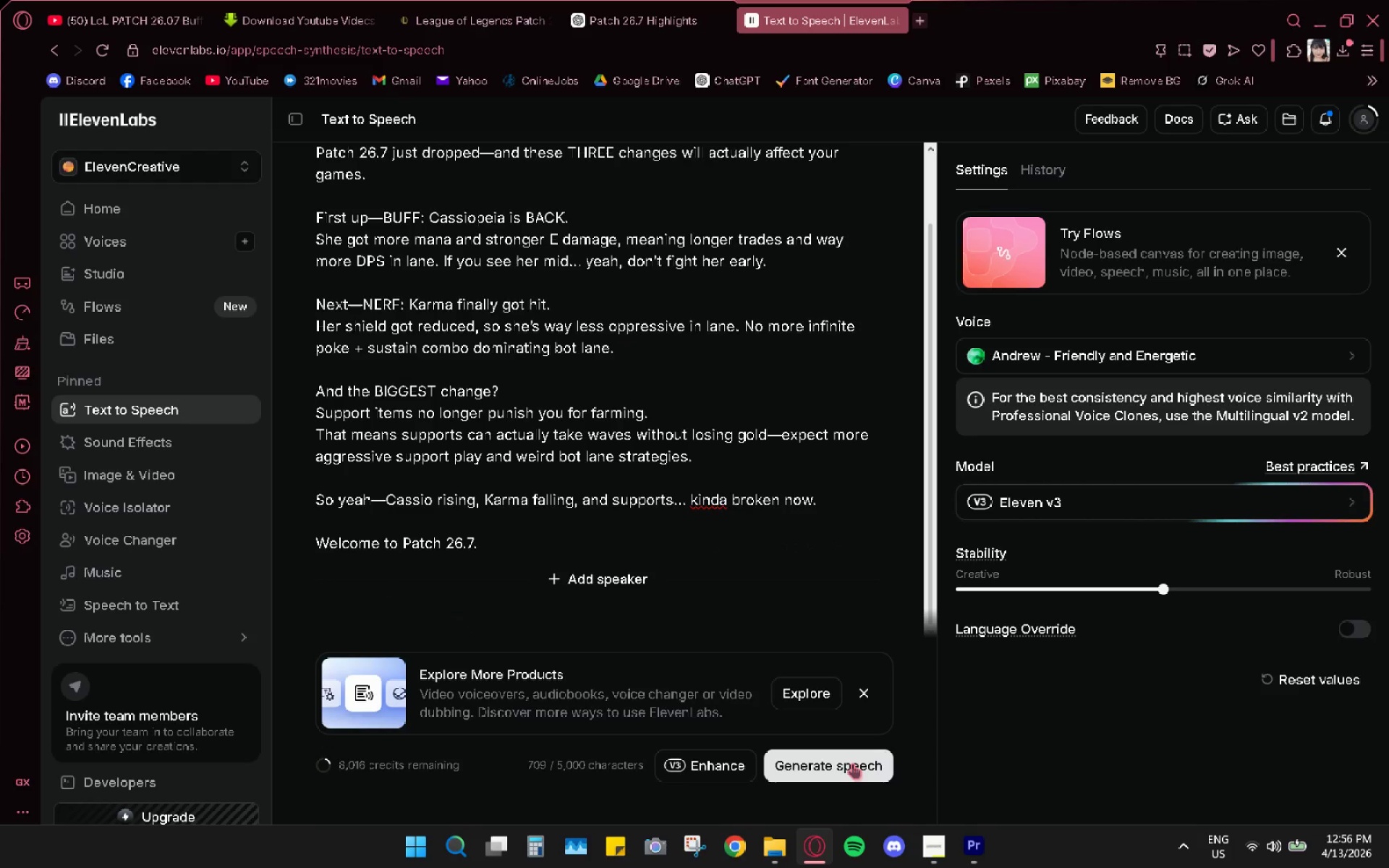 
left_click([852, 763])
 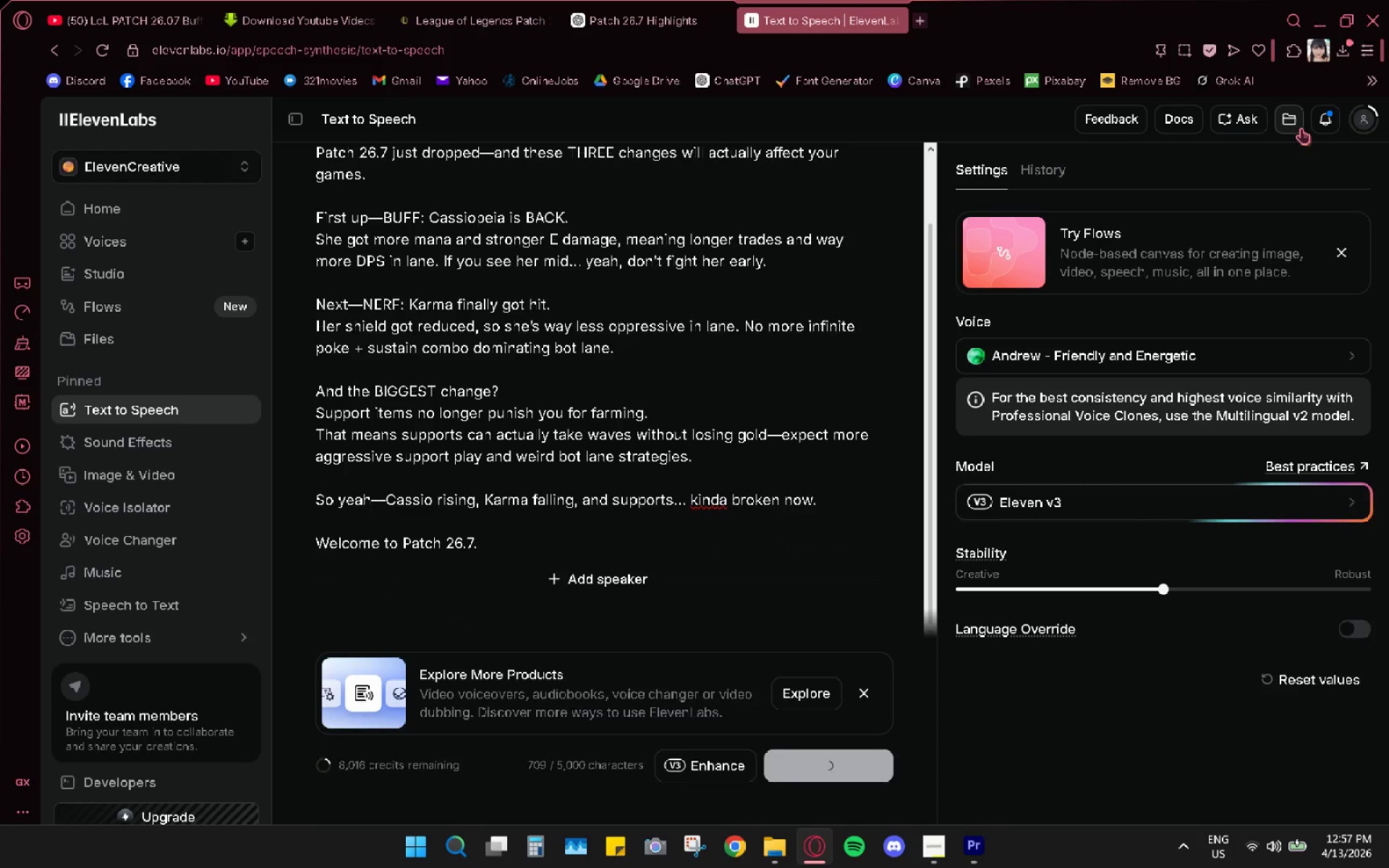 
left_click([1363, 116])
 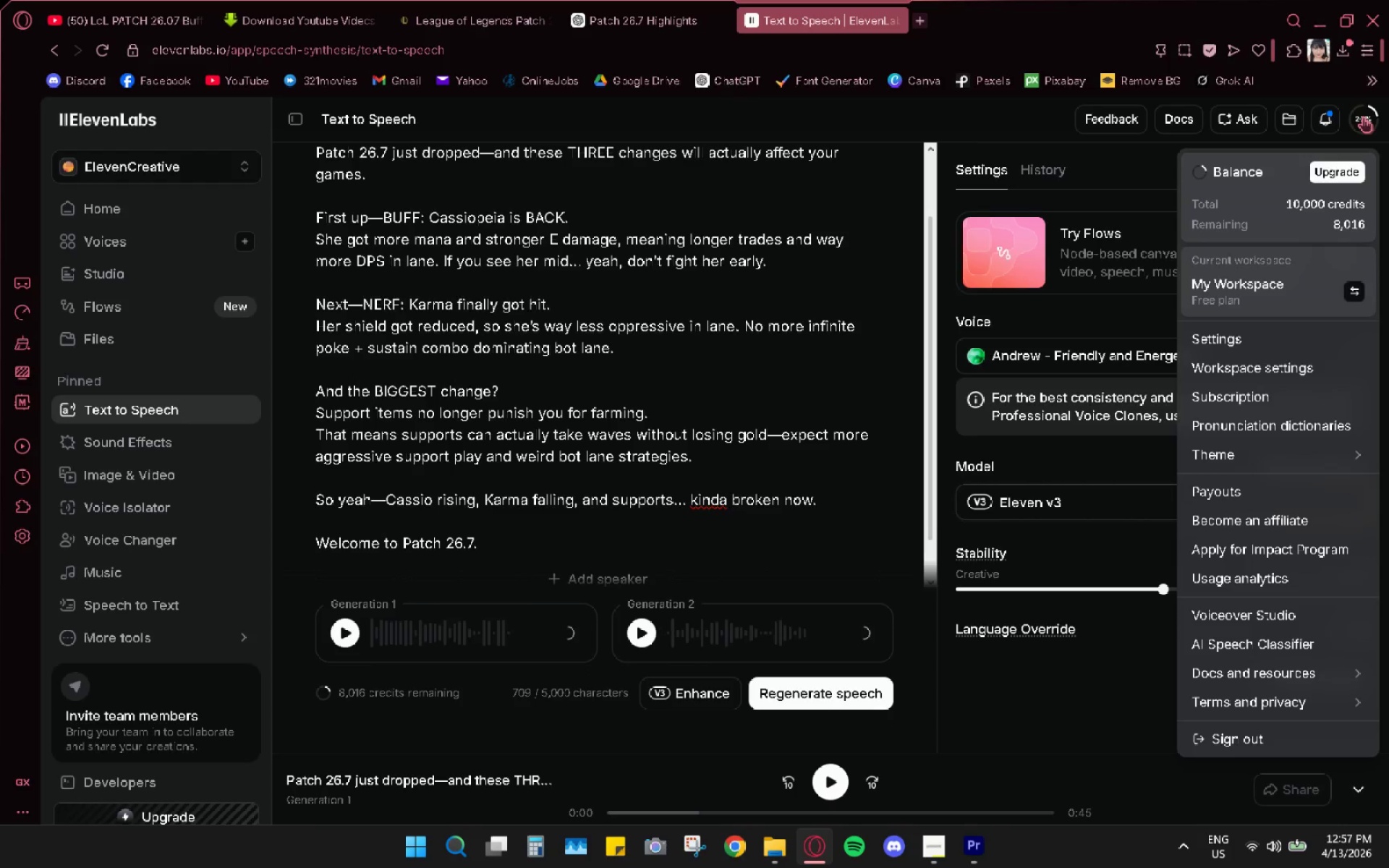 
left_click([1363, 116])
 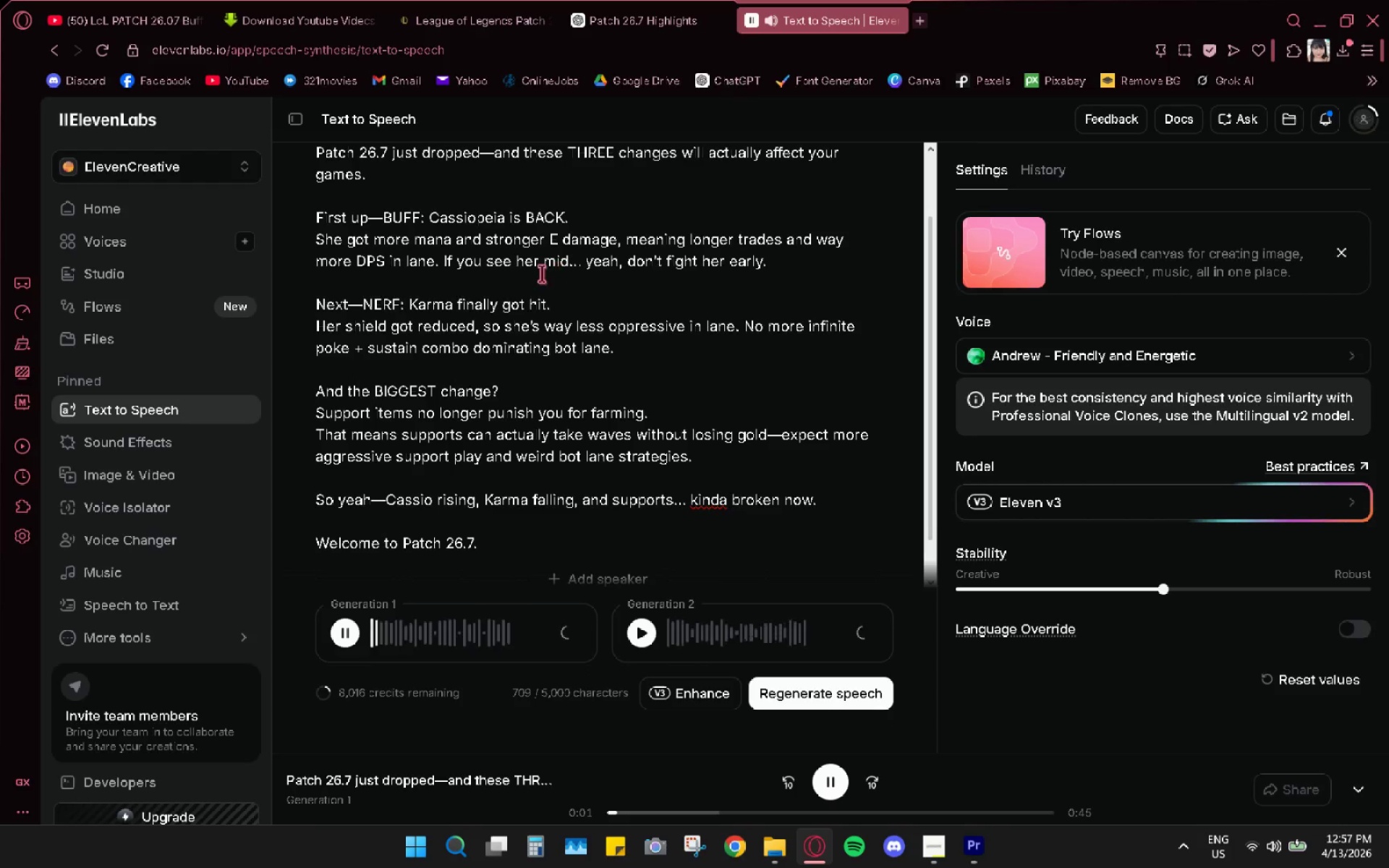 
scroll: coordinate [548, 277], scroll_direction: up, amount: 2.0
 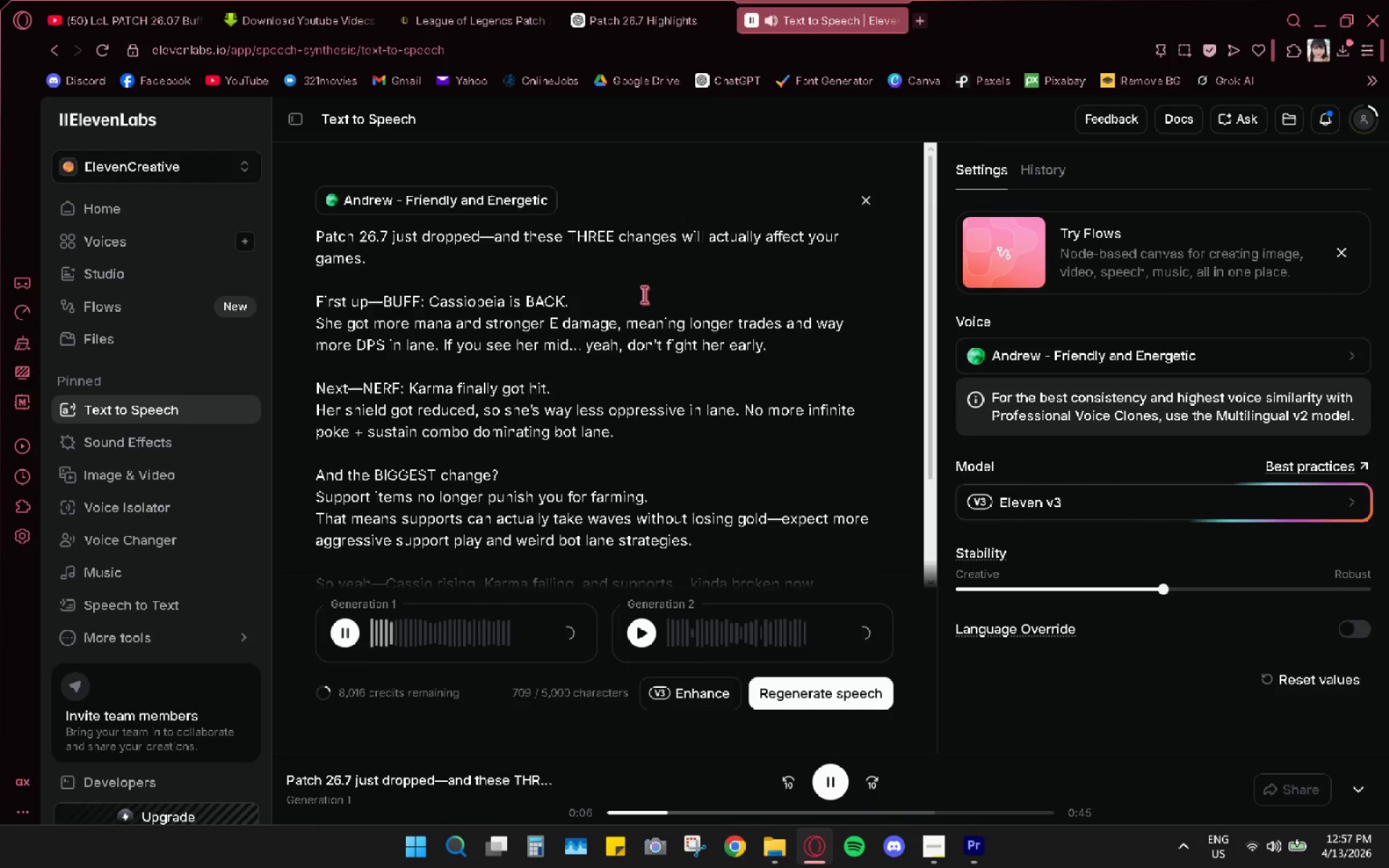 
wait(5.79)
 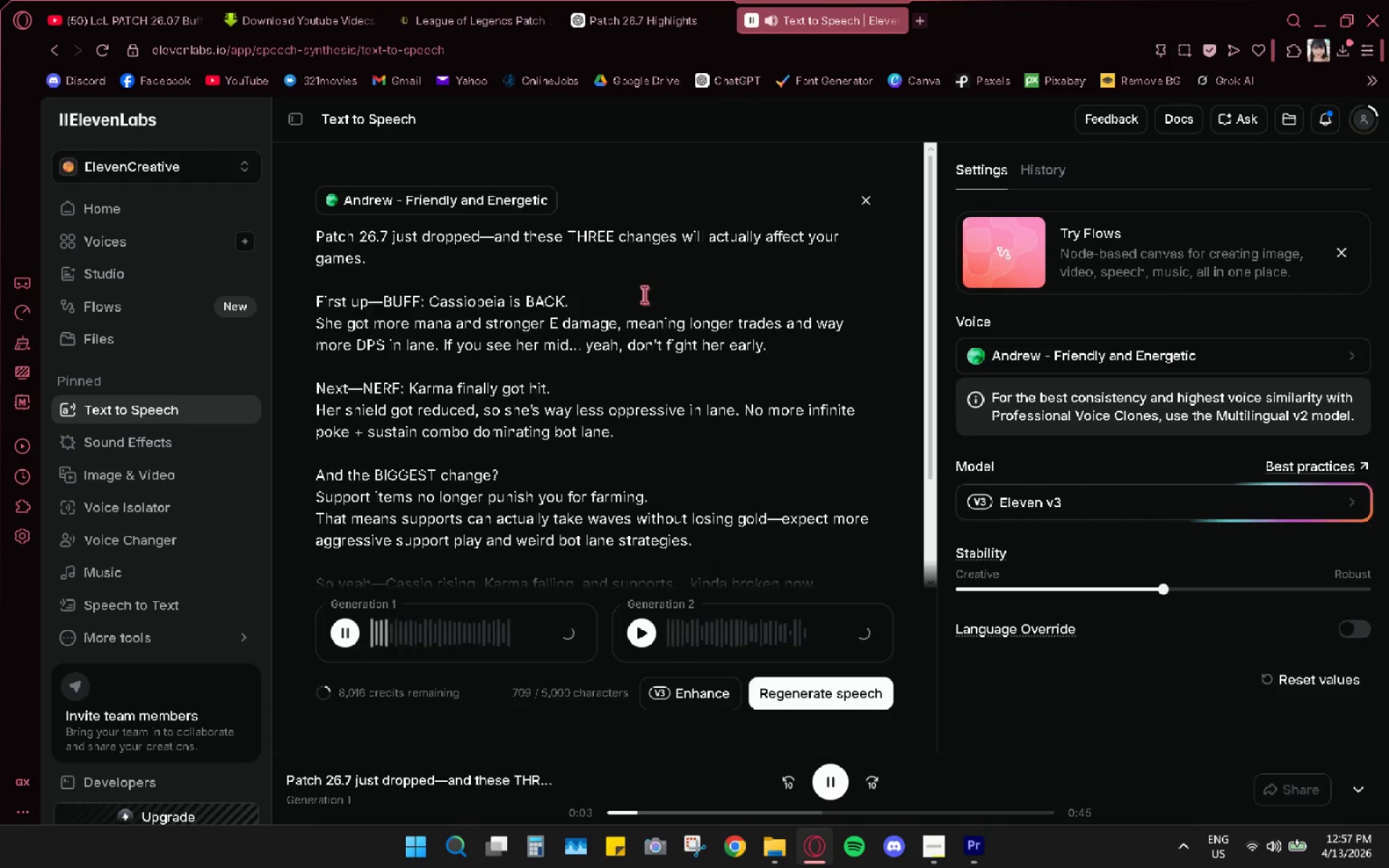 
mouse_move([561, 598])
 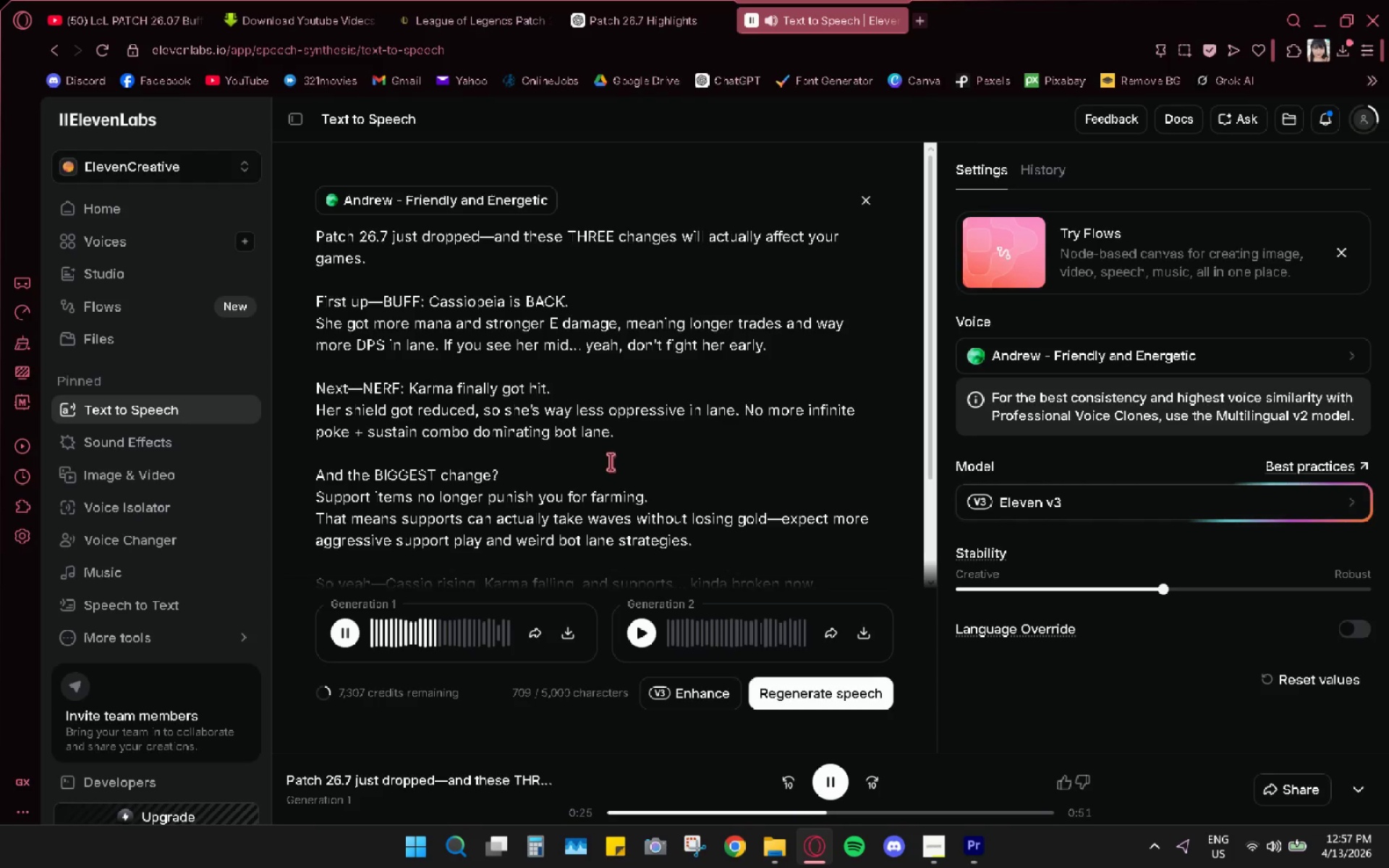 
wait(16.93)
 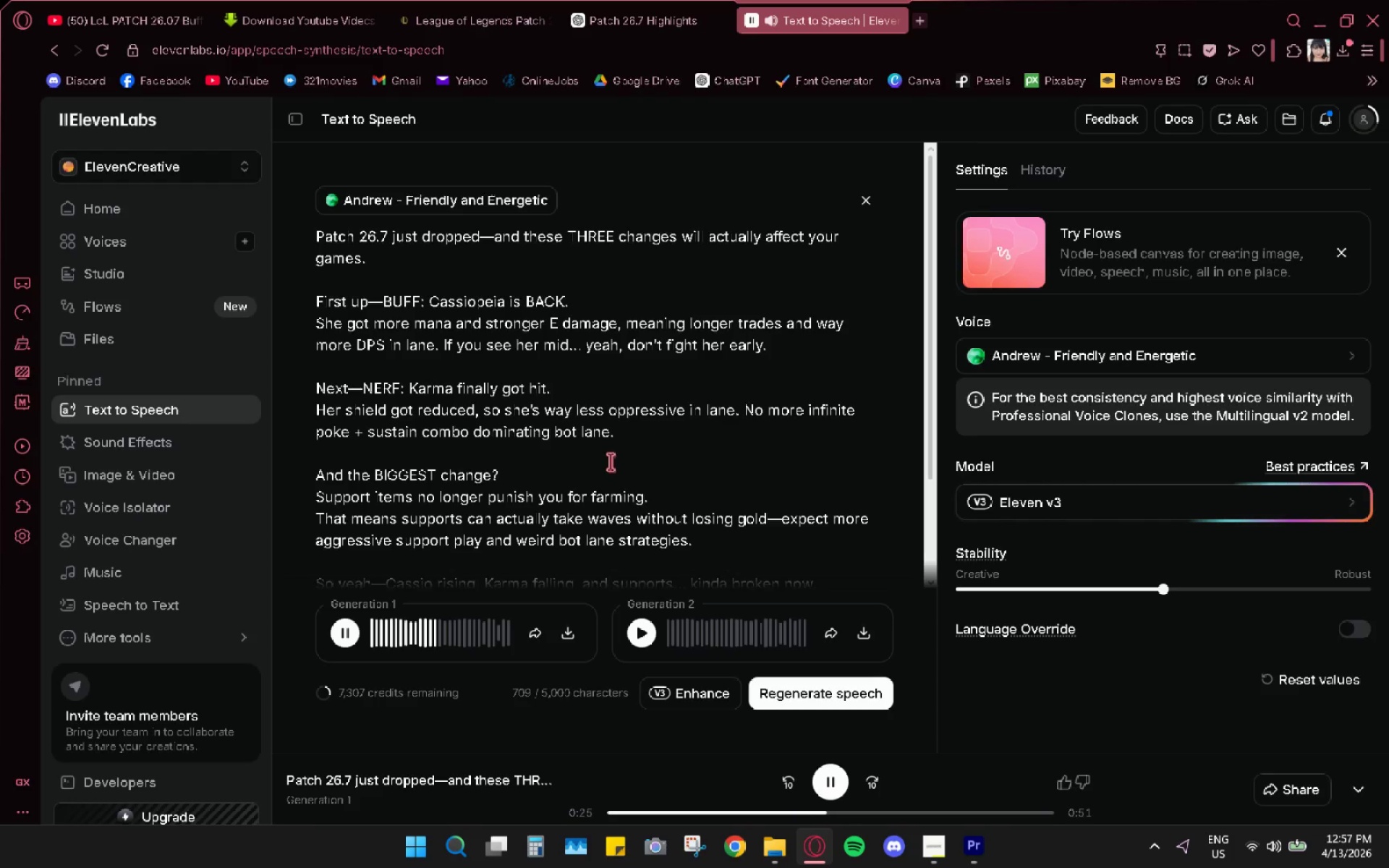 
scroll: coordinate [668, 359], scroll_direction: down, amount: 2.0
 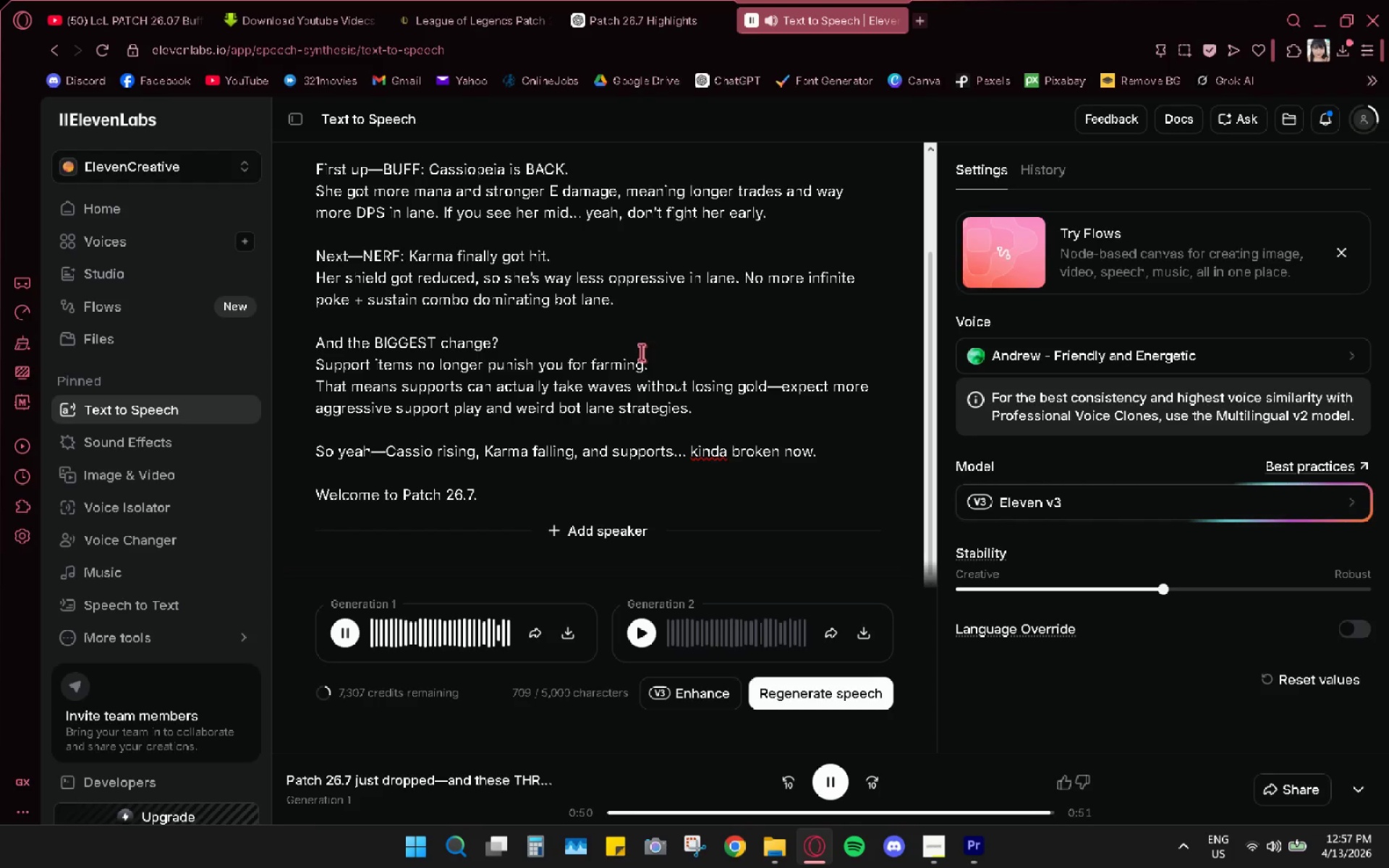 
wait(24.43)
 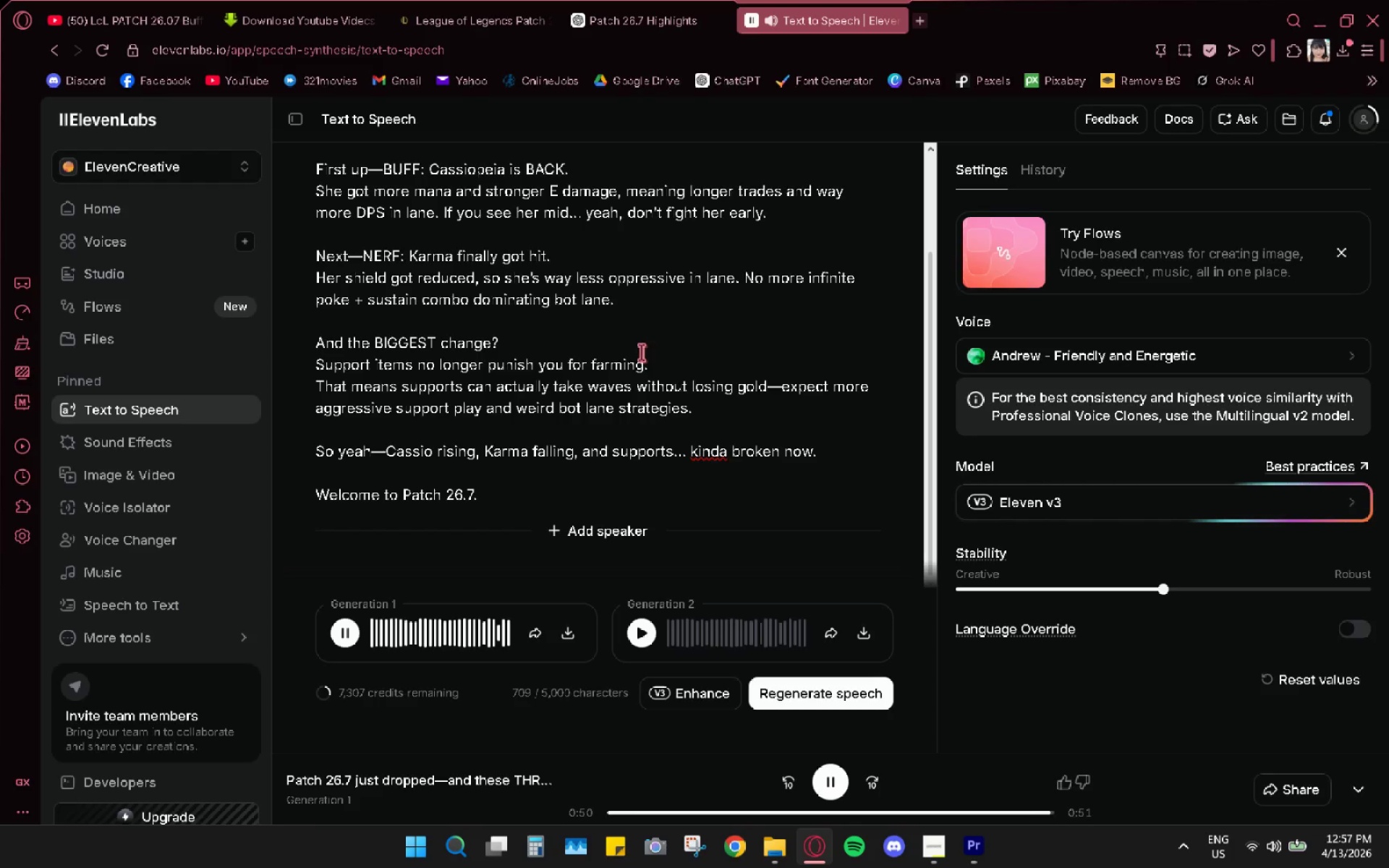 
scroll: coordinate [732, 446], scroll_direction: up, amount: 2.0
 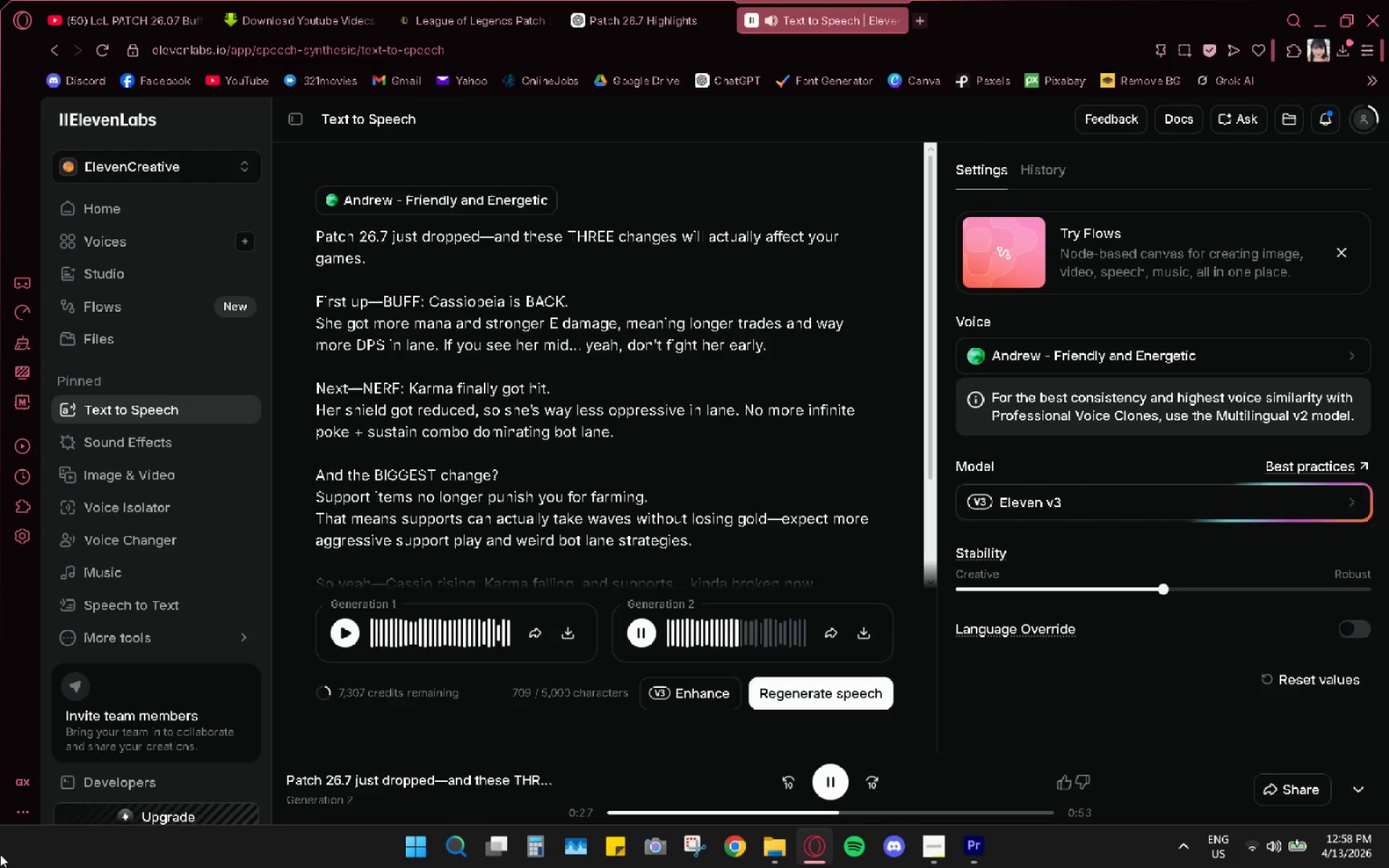 
wait(31.34)
 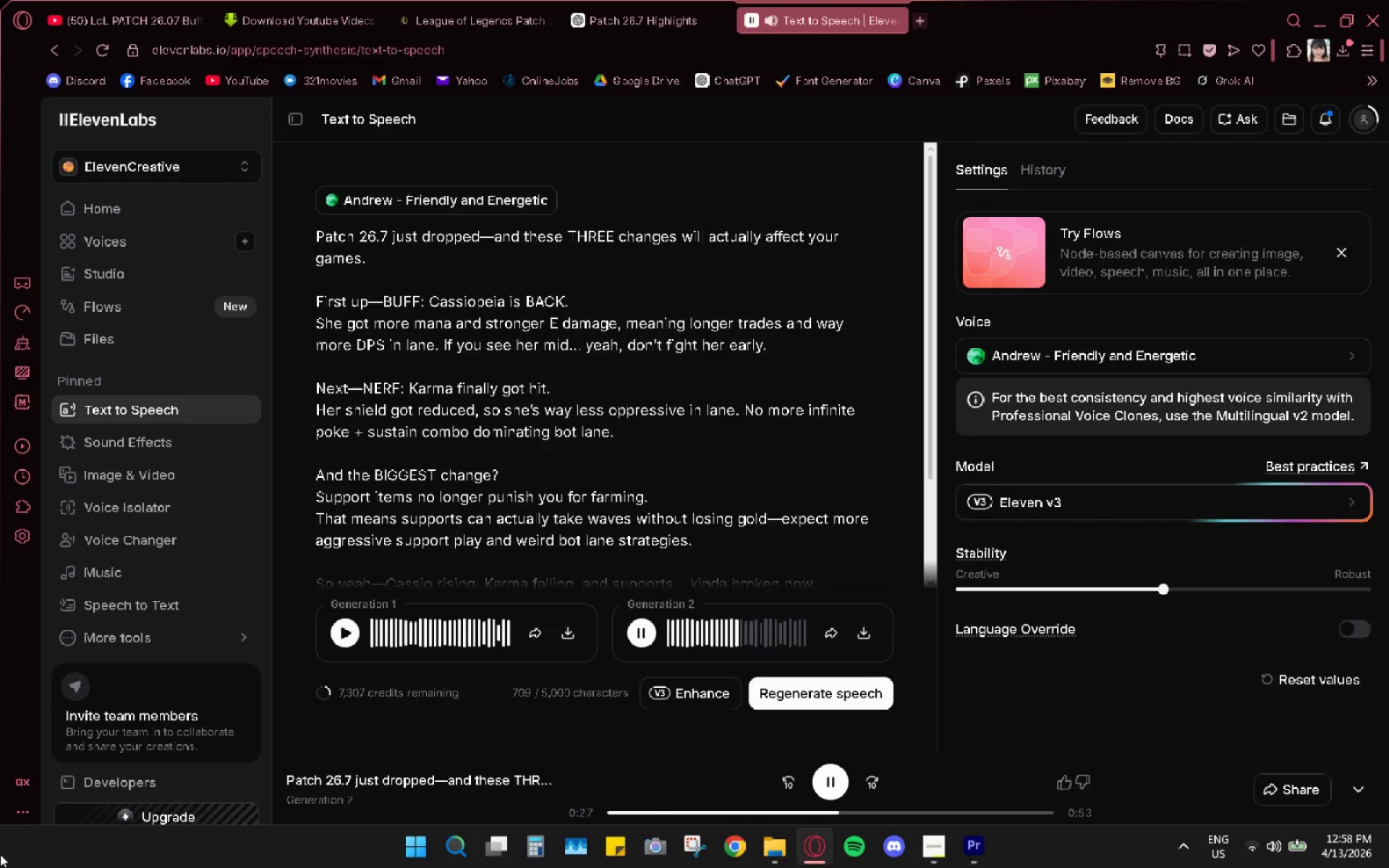 
scroll: coordinate [398, 462], scroll_direction: down, amount: 1.0
 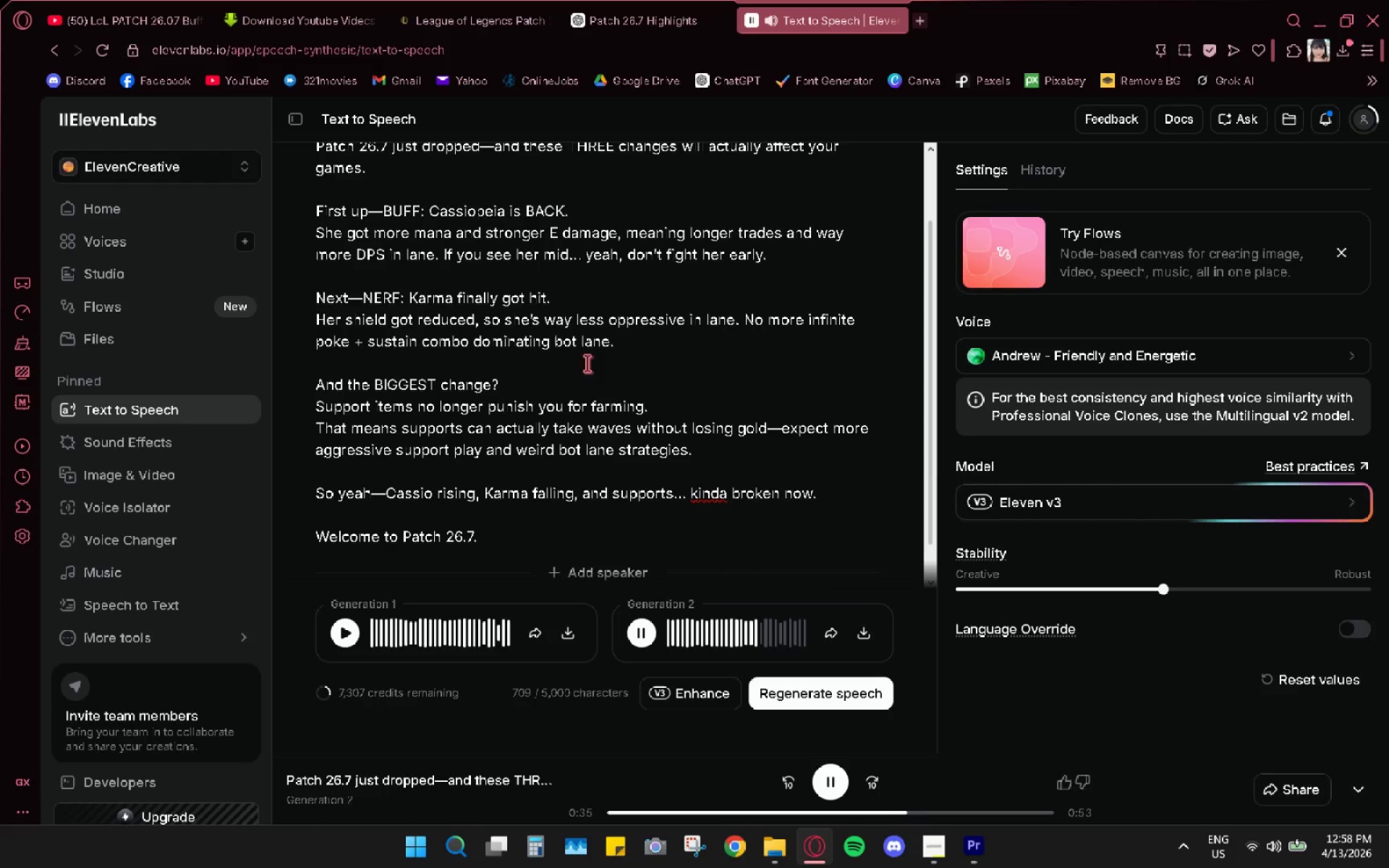 
mouse_move([585, 630])
 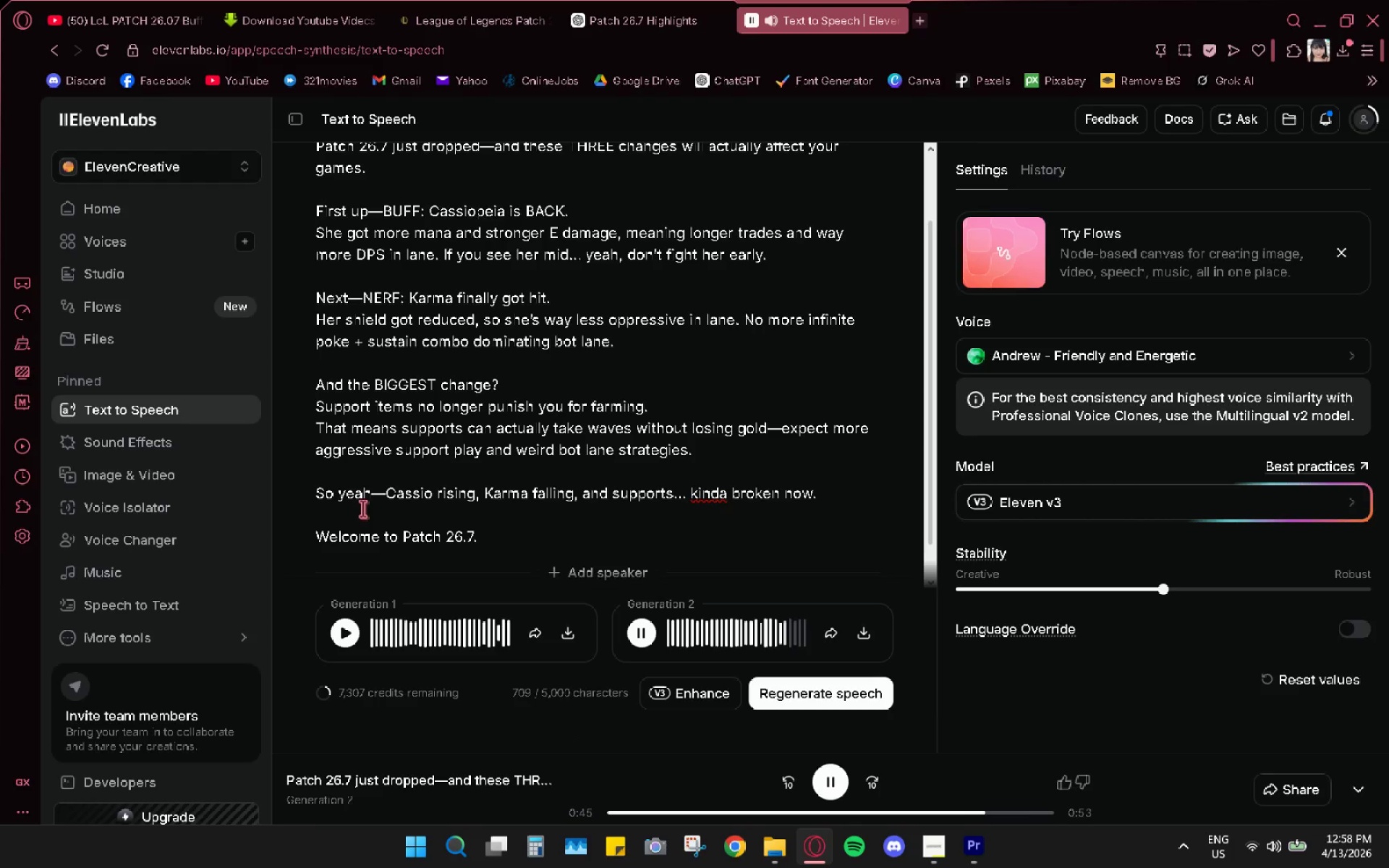 
mouse_move([558, 617])
 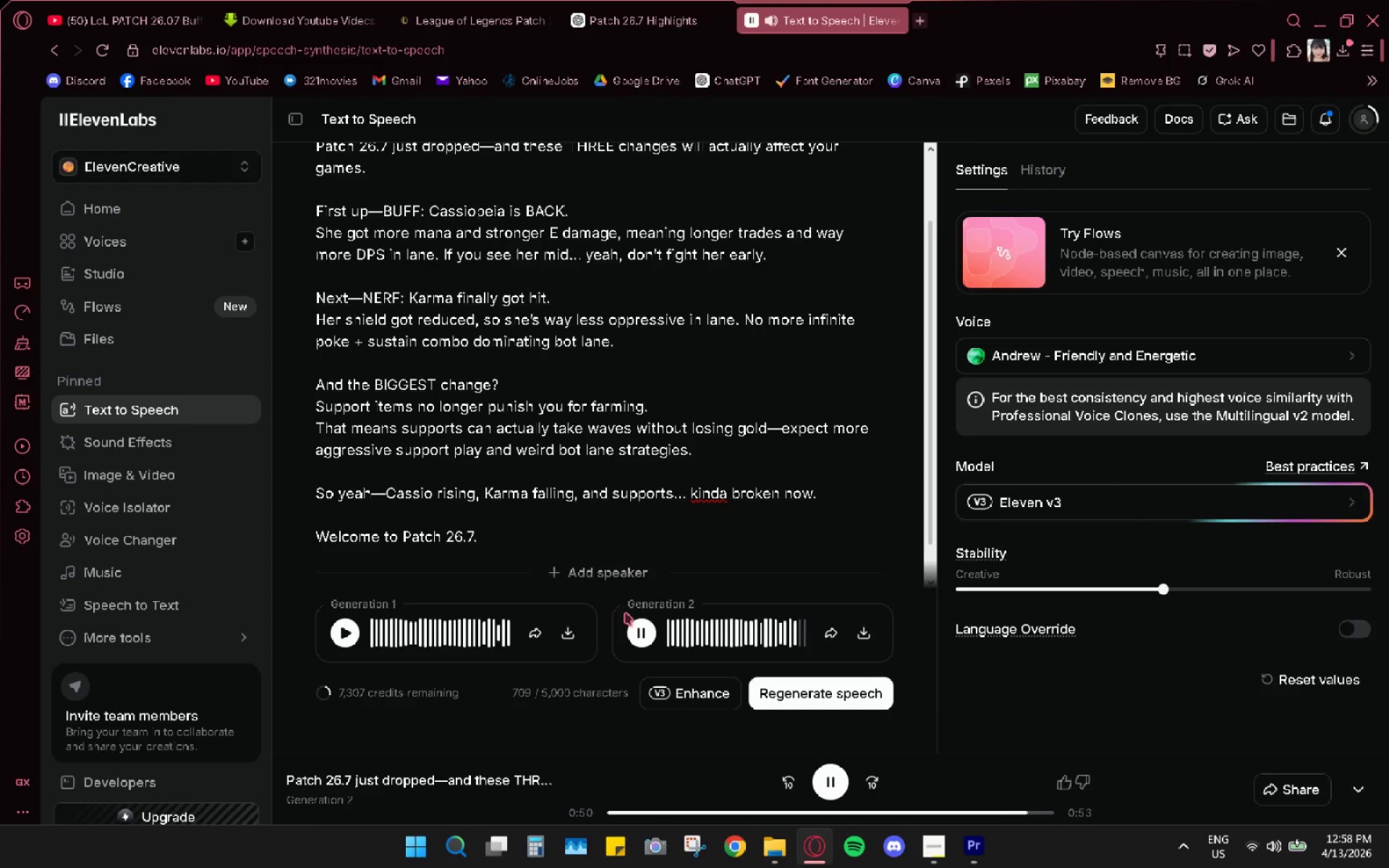 
mouse_move([618, 604])
 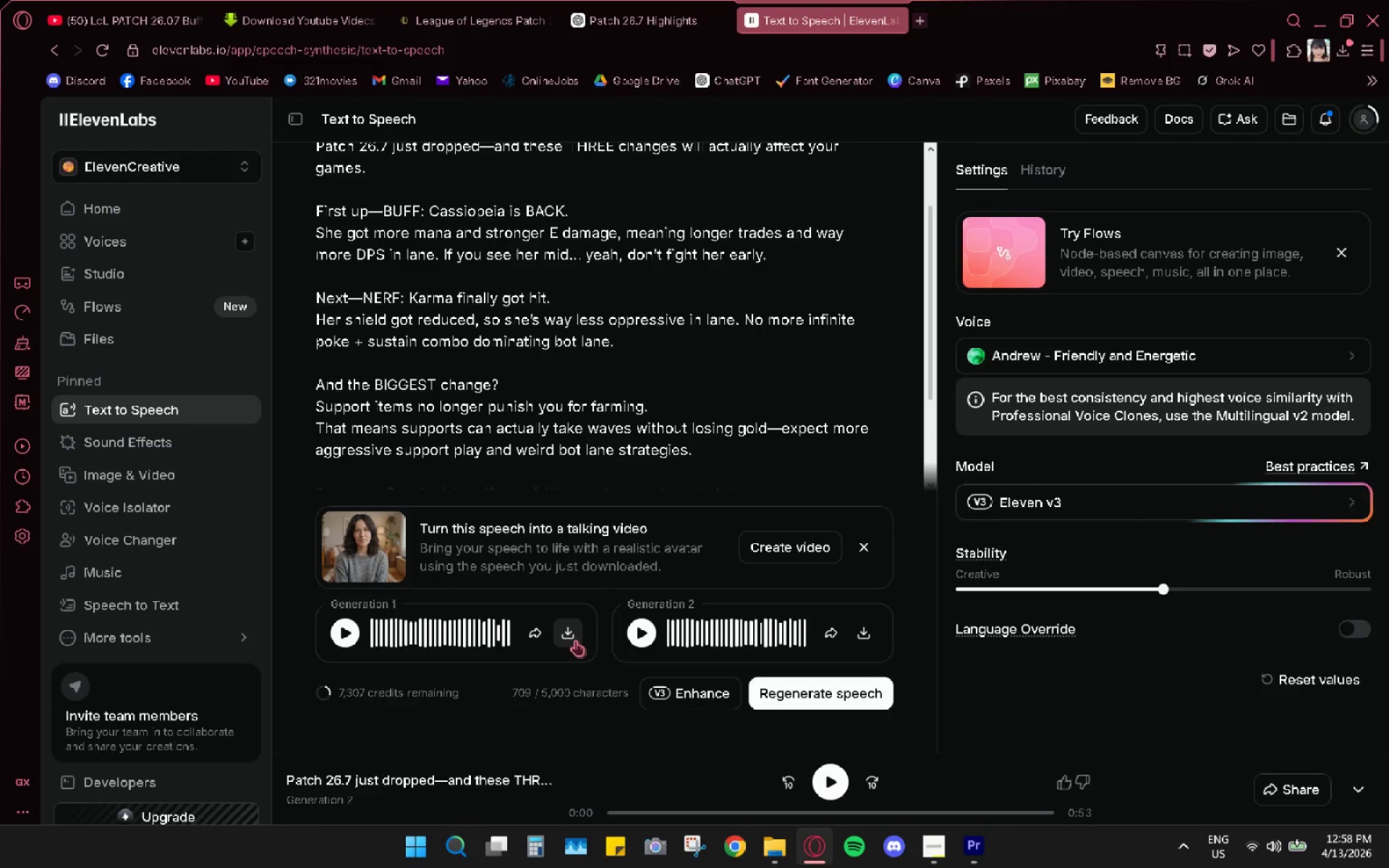 
wait(6.42)
 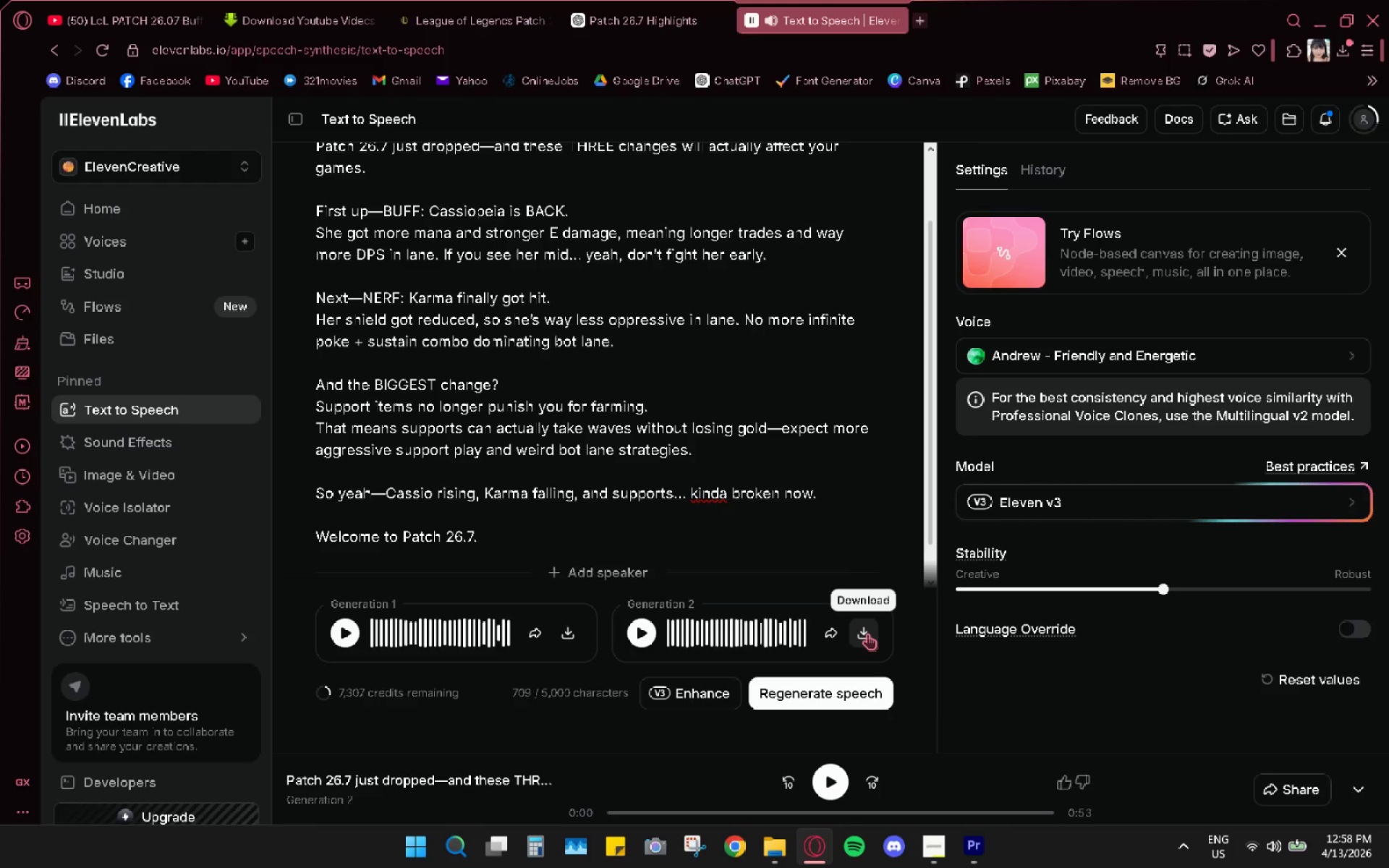 
left_click([855, 548])
 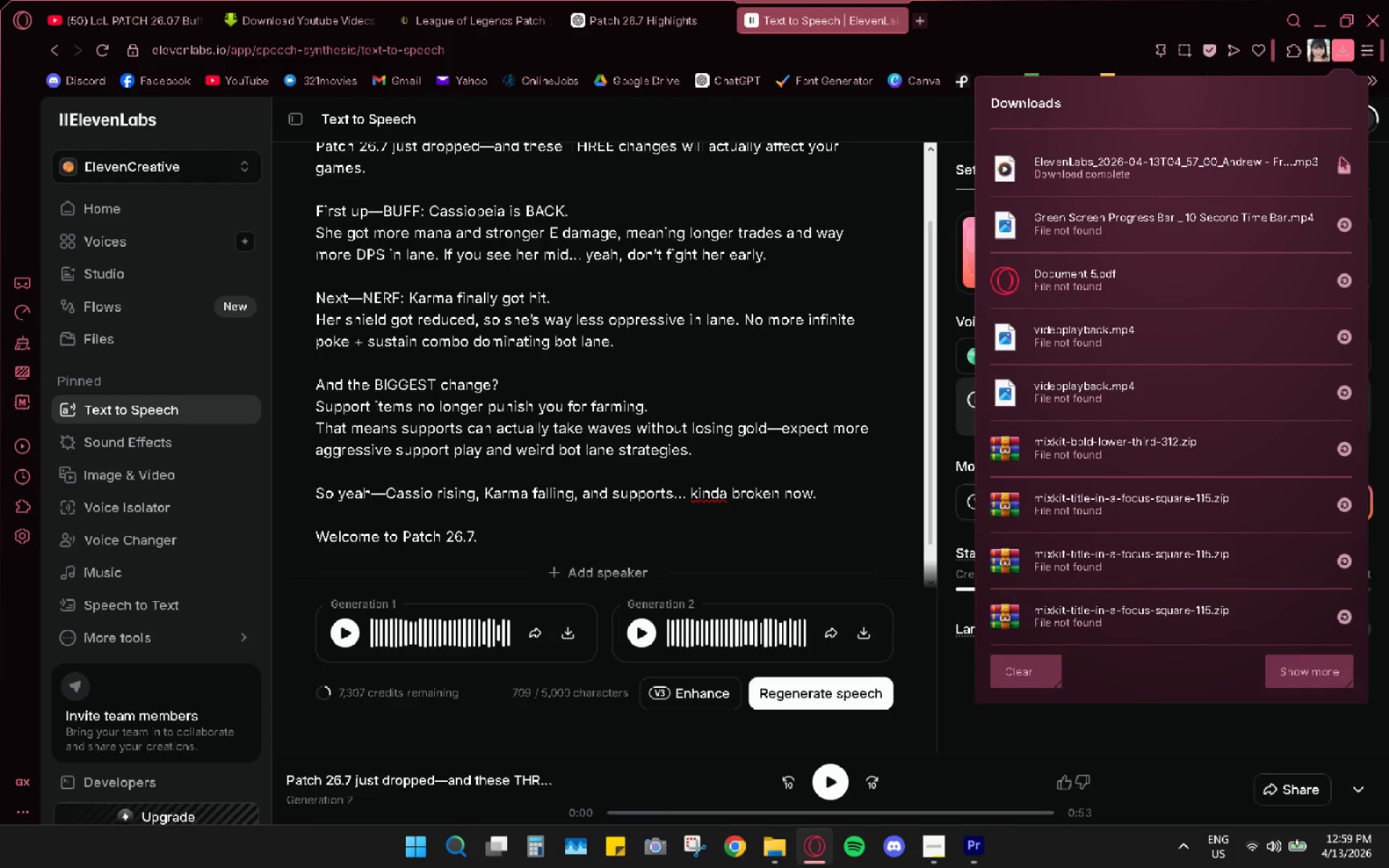 
wait(30.86)
 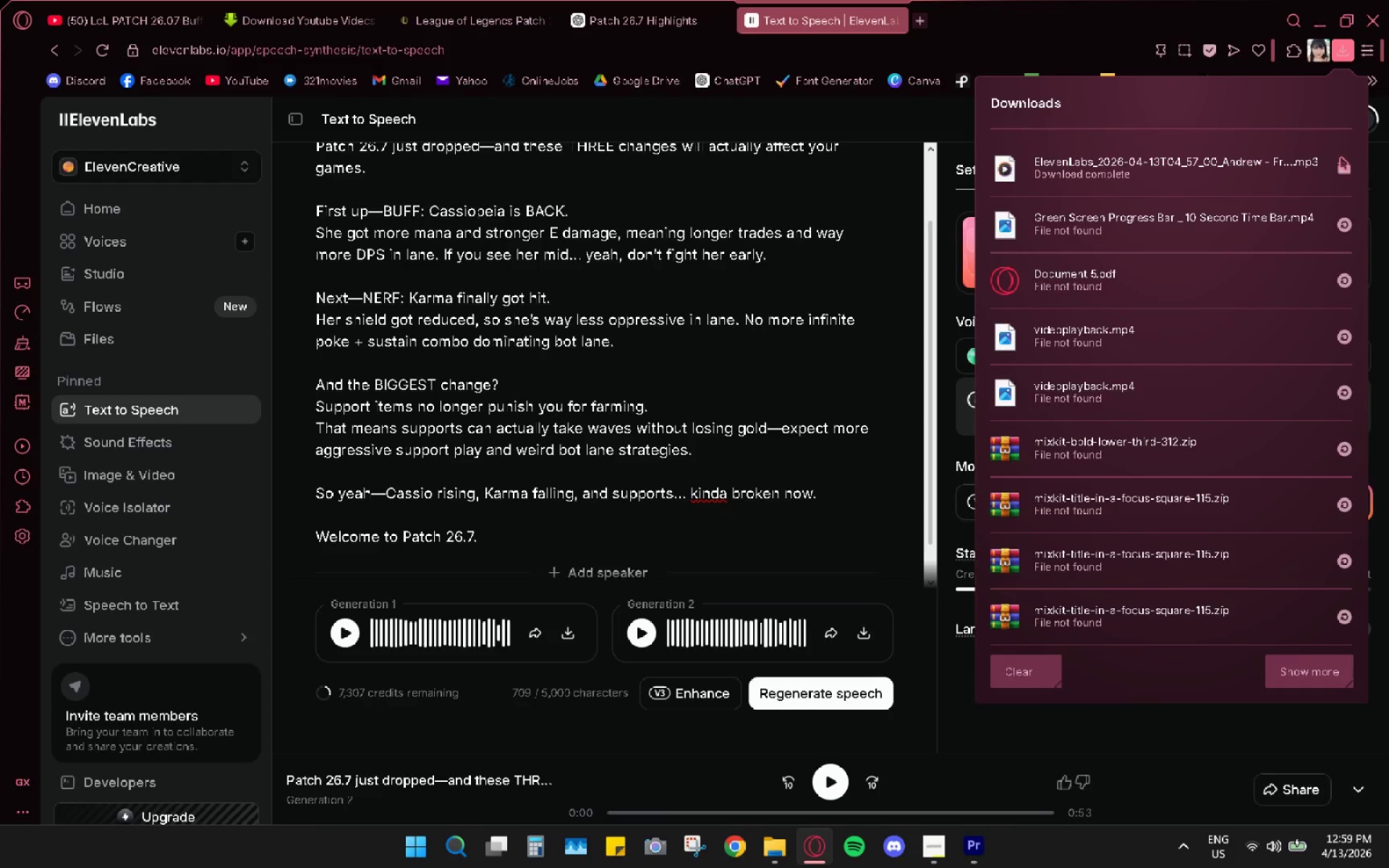 
hold_key(key=ControlLeft, duration=0.42)
 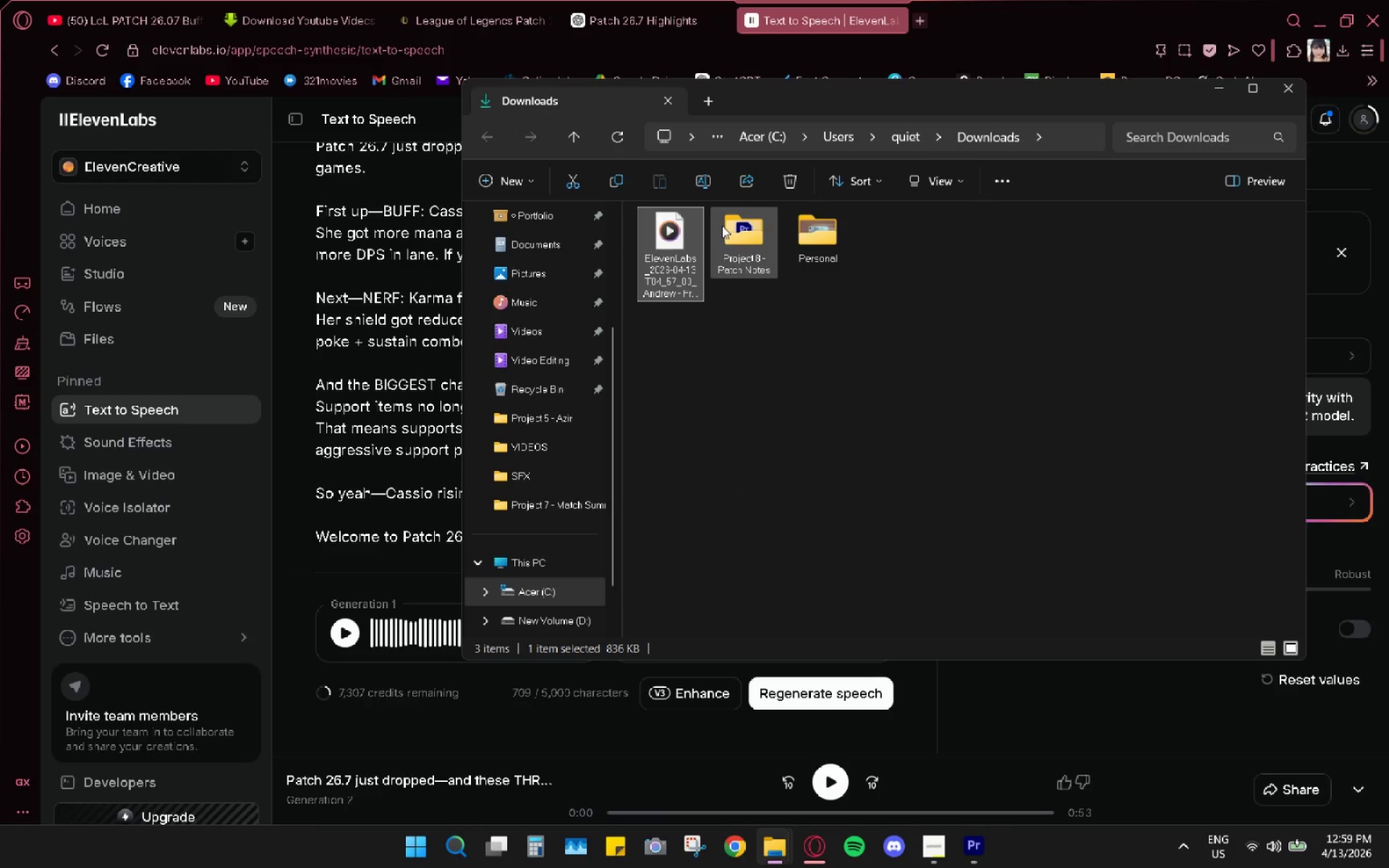 
key(Control+X)
 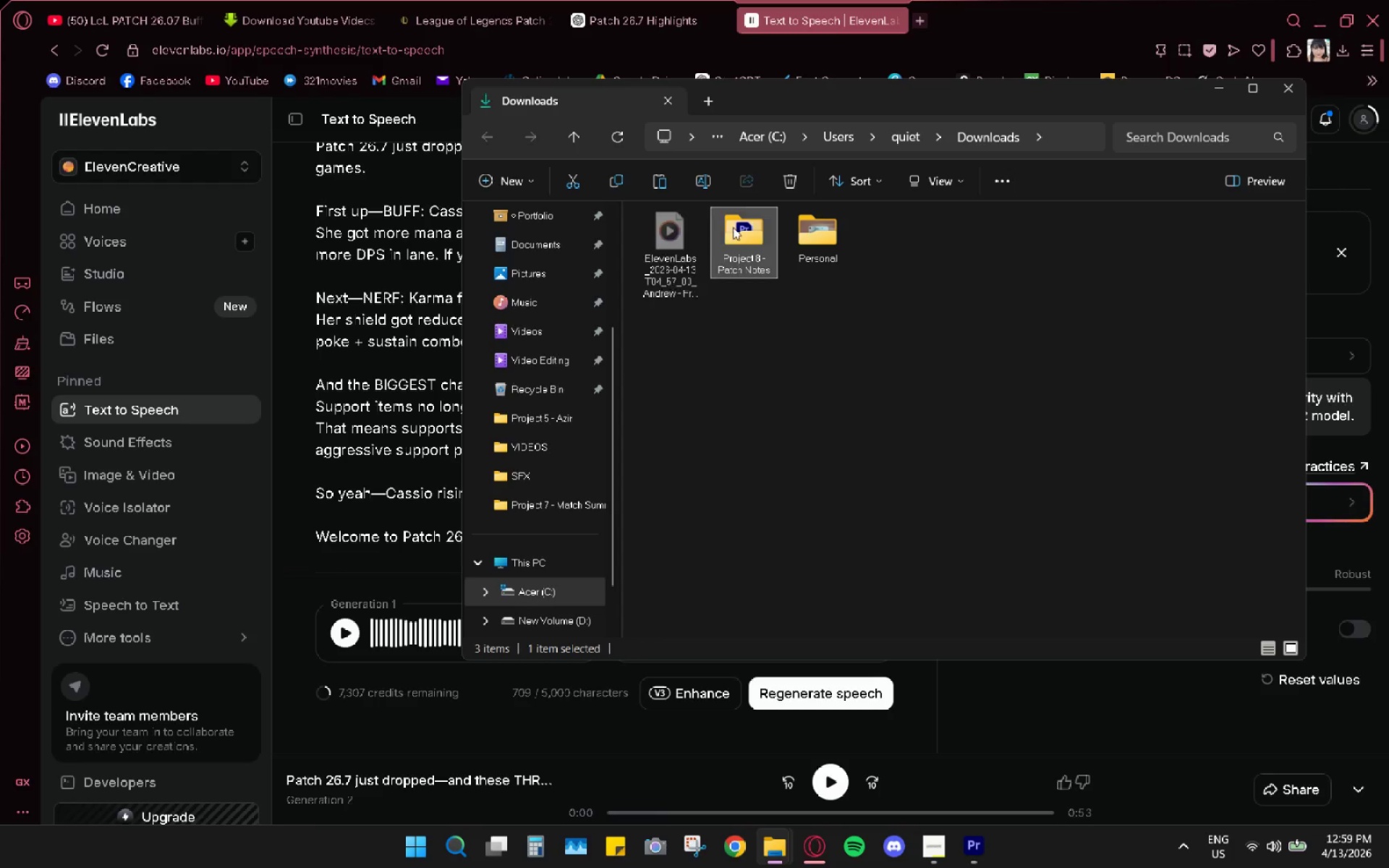 
double_click([733, 227])
 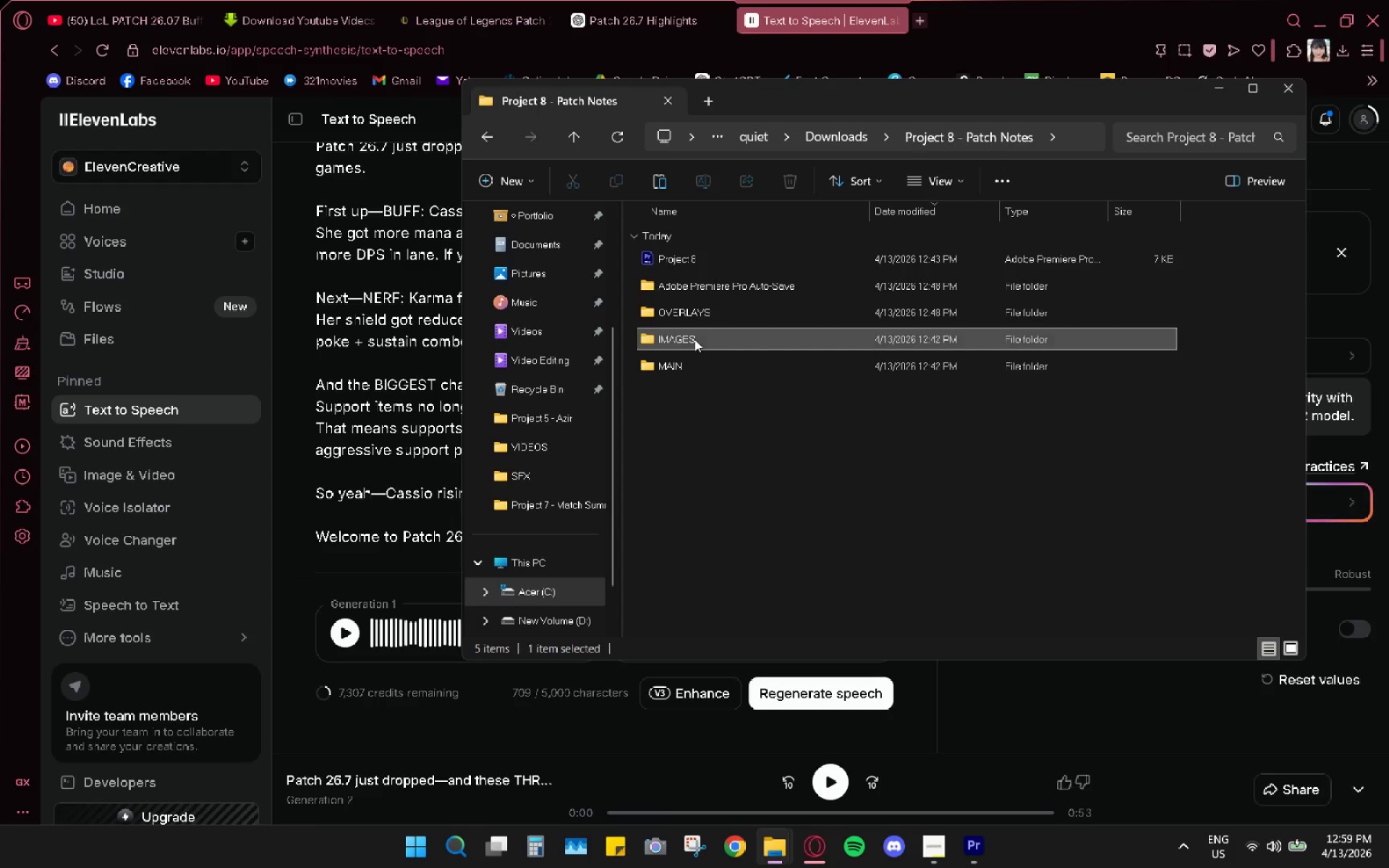 
double_click([683, 365])
 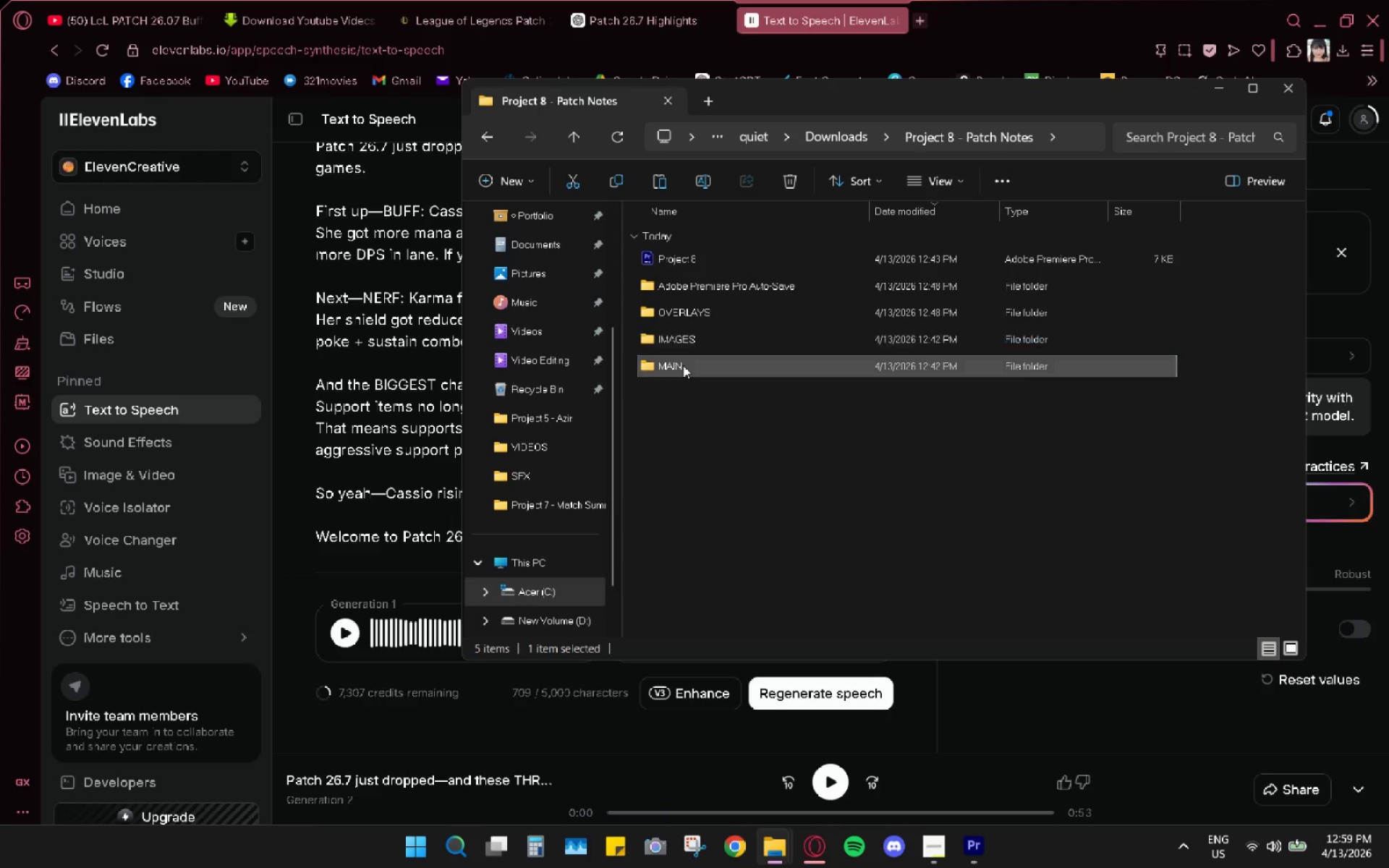 
triple_click([683, 365])
 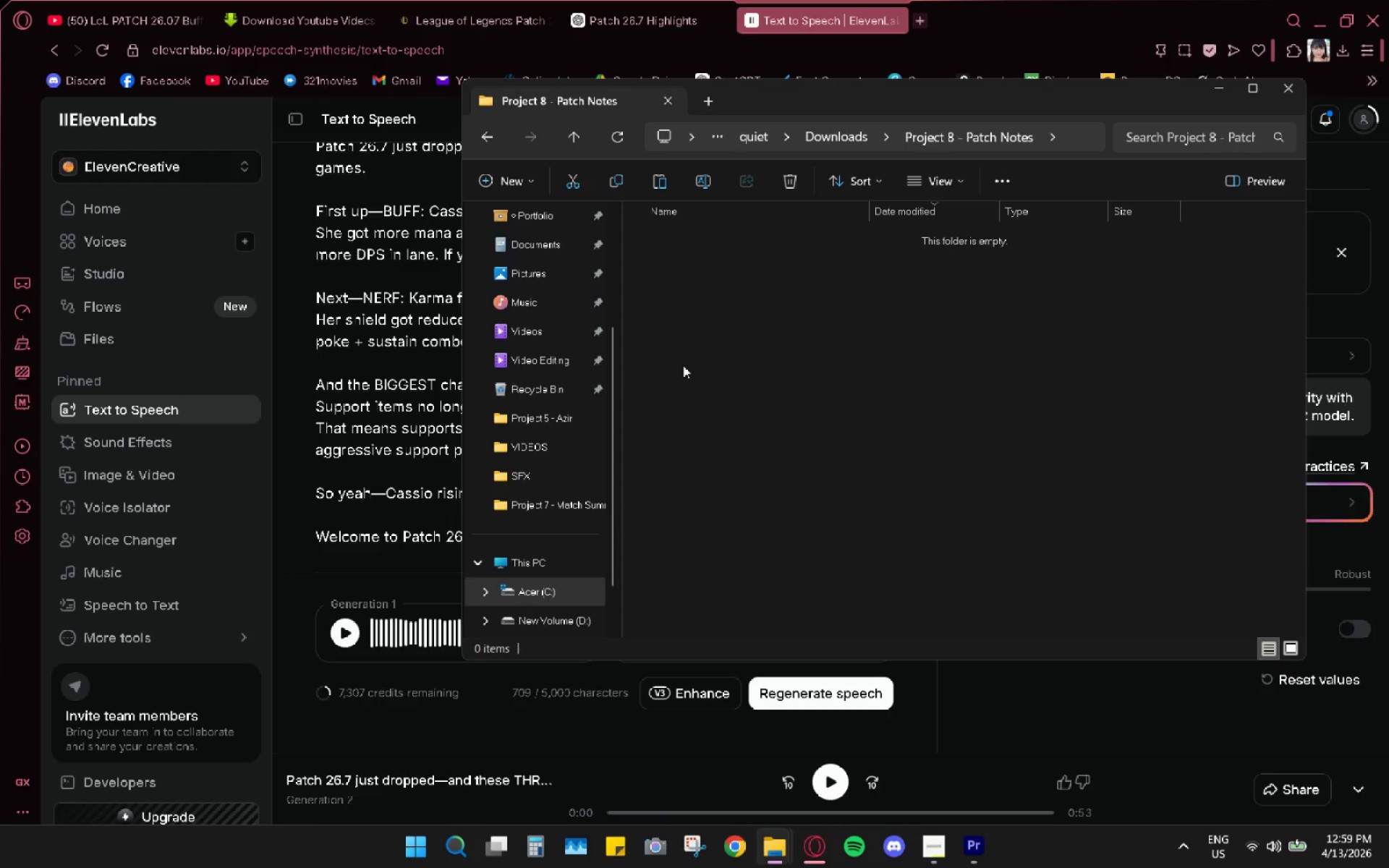 
key(Control+ControlLeft)
 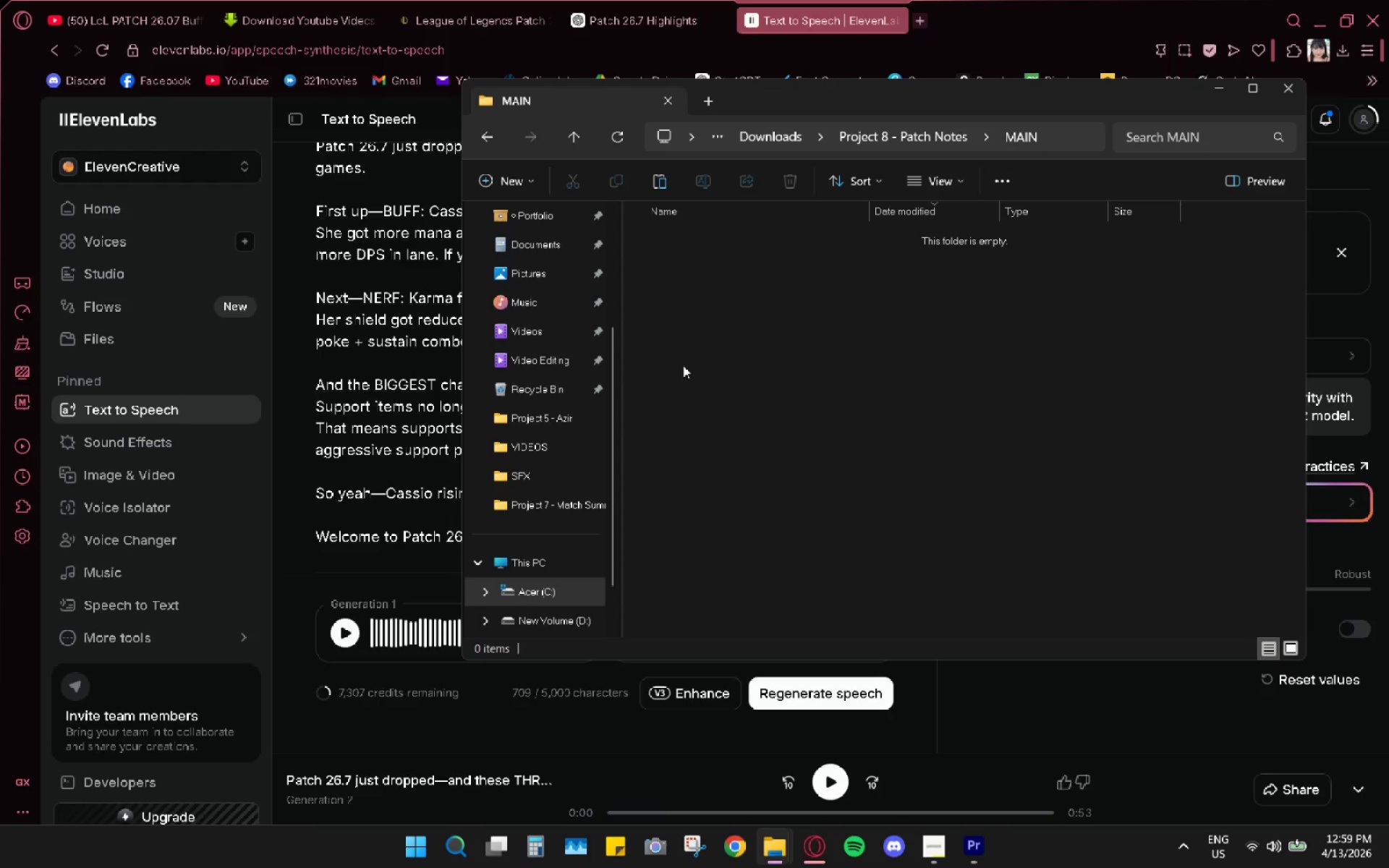 
key(Control+V)
 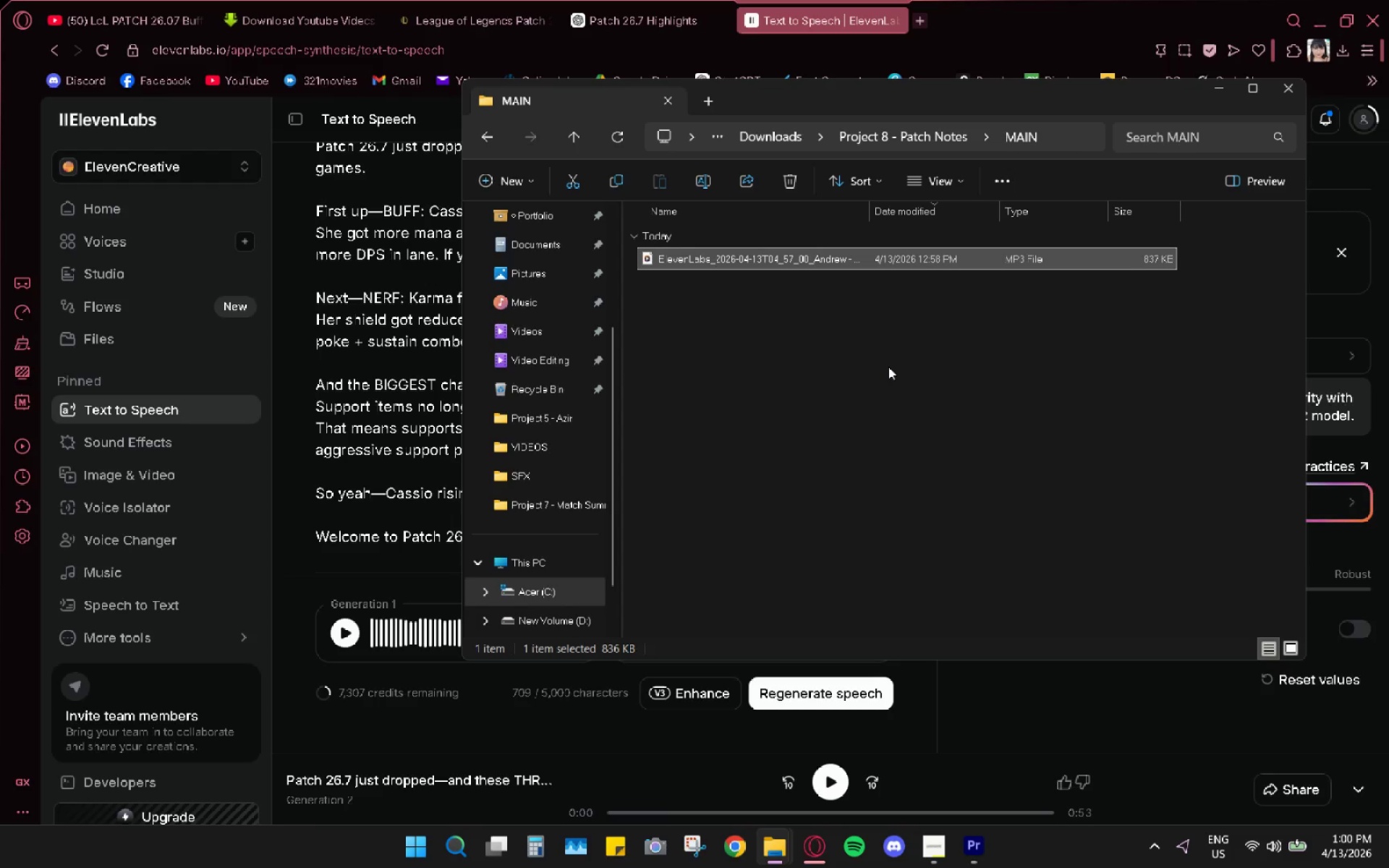 
wait(65.5)
 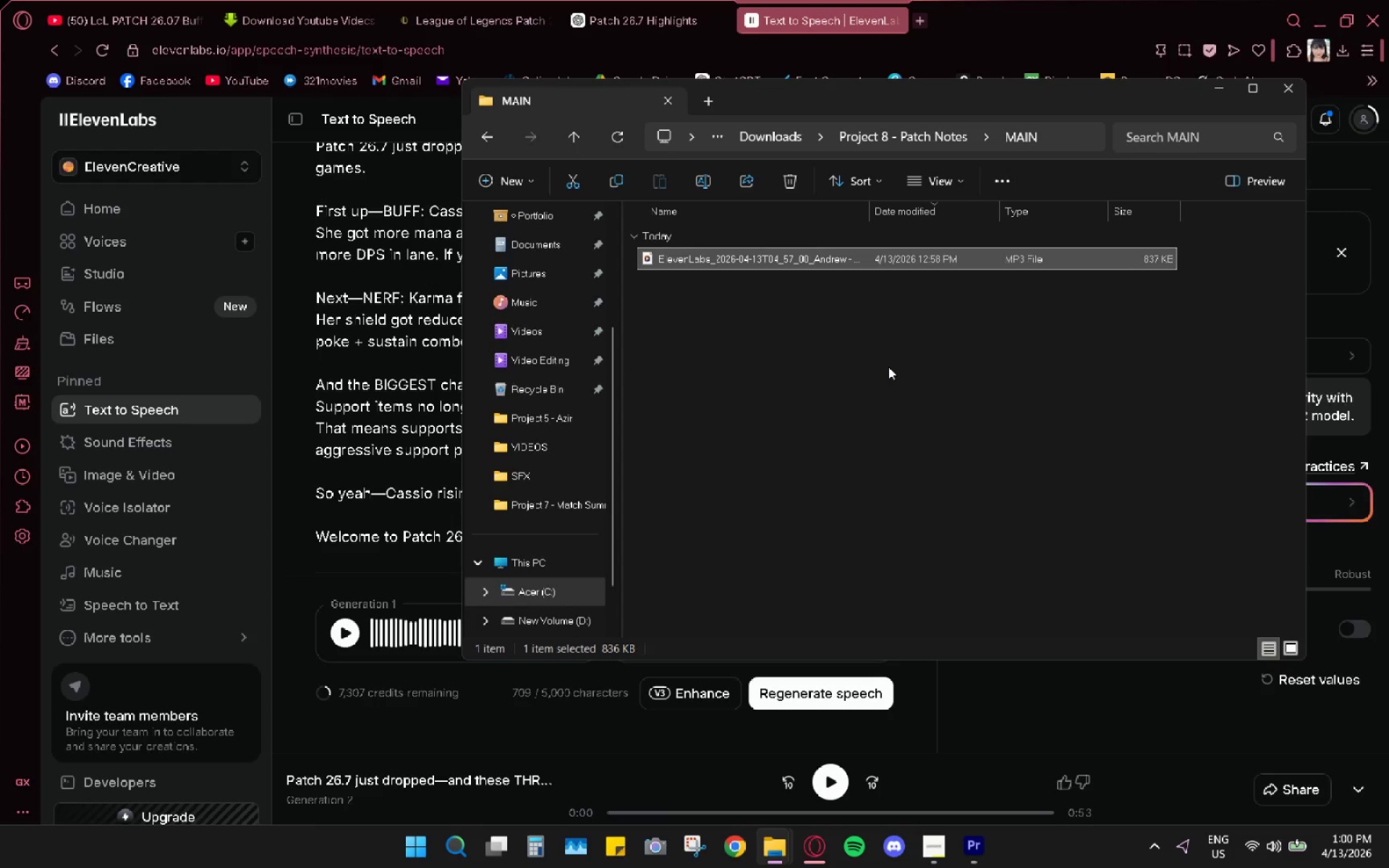 
left_click([1000, 842])
 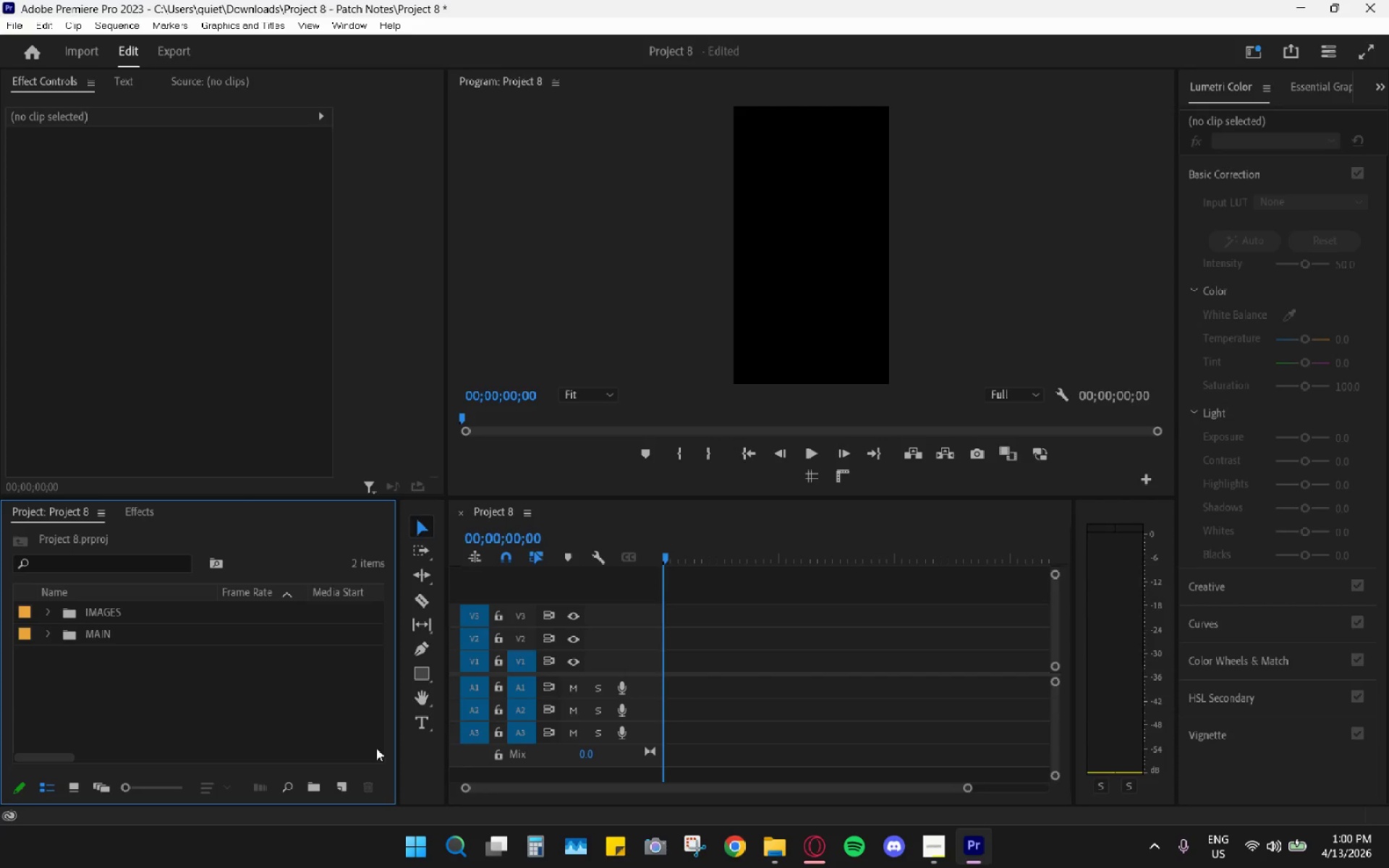 
wait(5.41)
 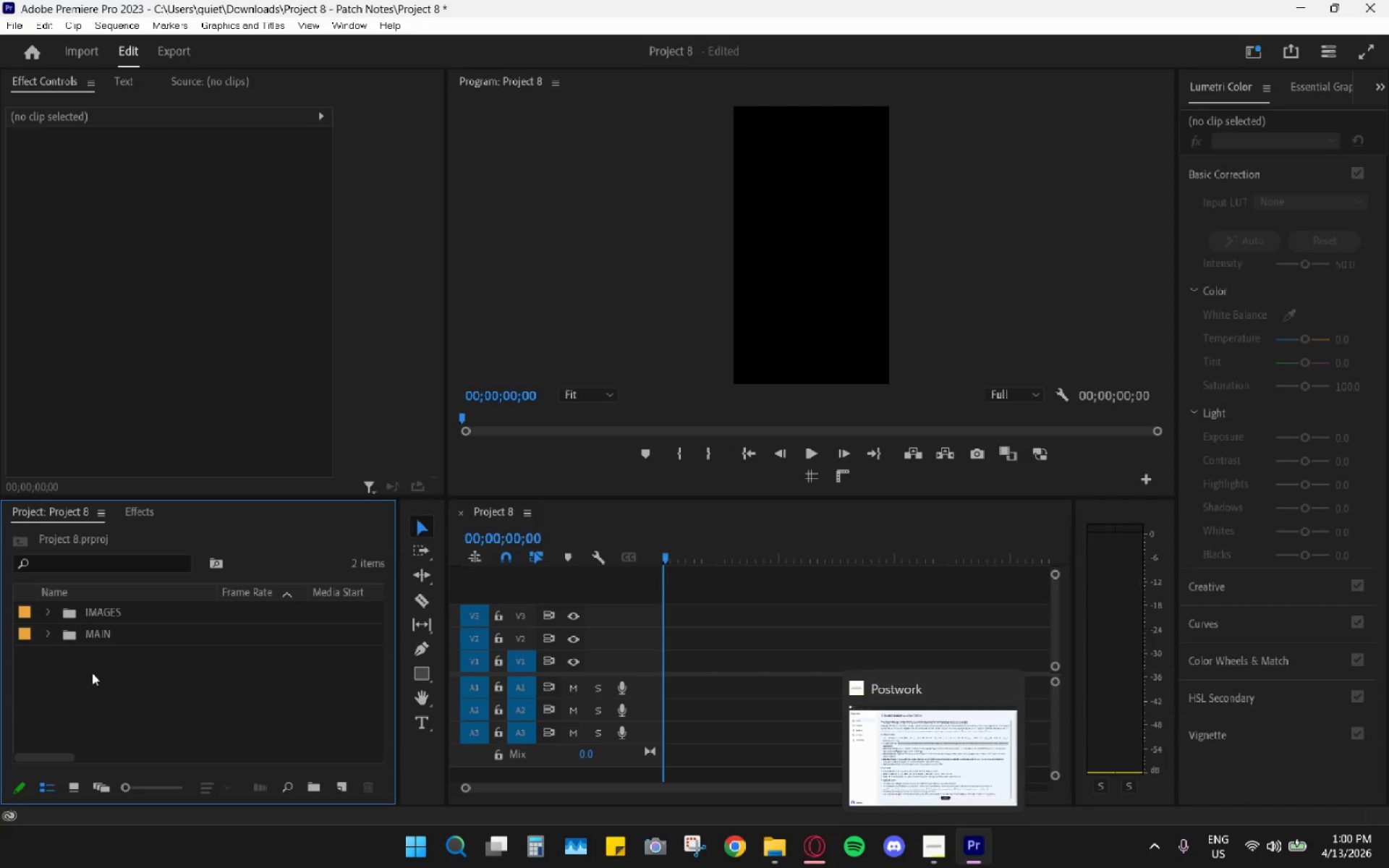 
left_click([774, 854])
 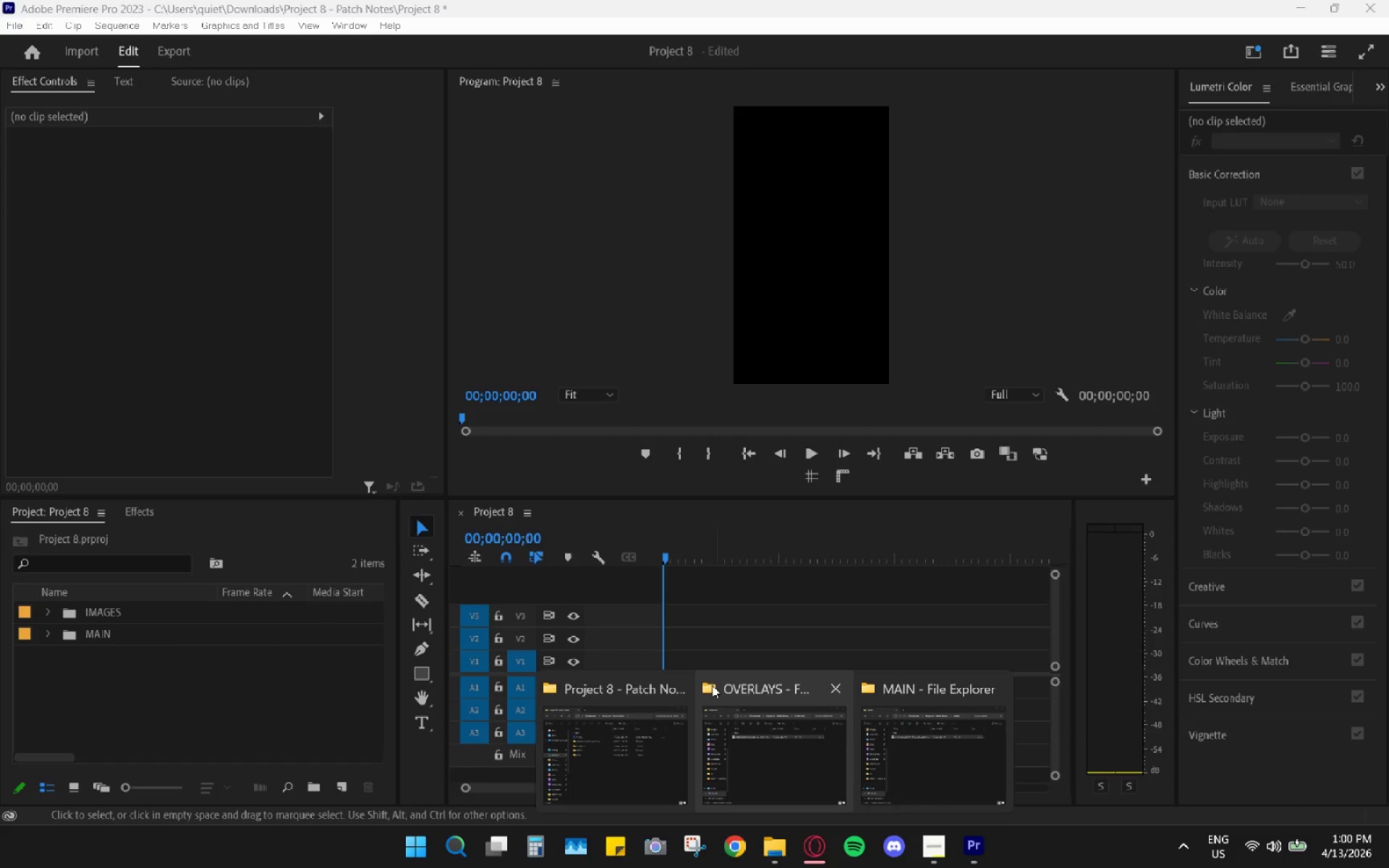 
left_click([681, 686])
 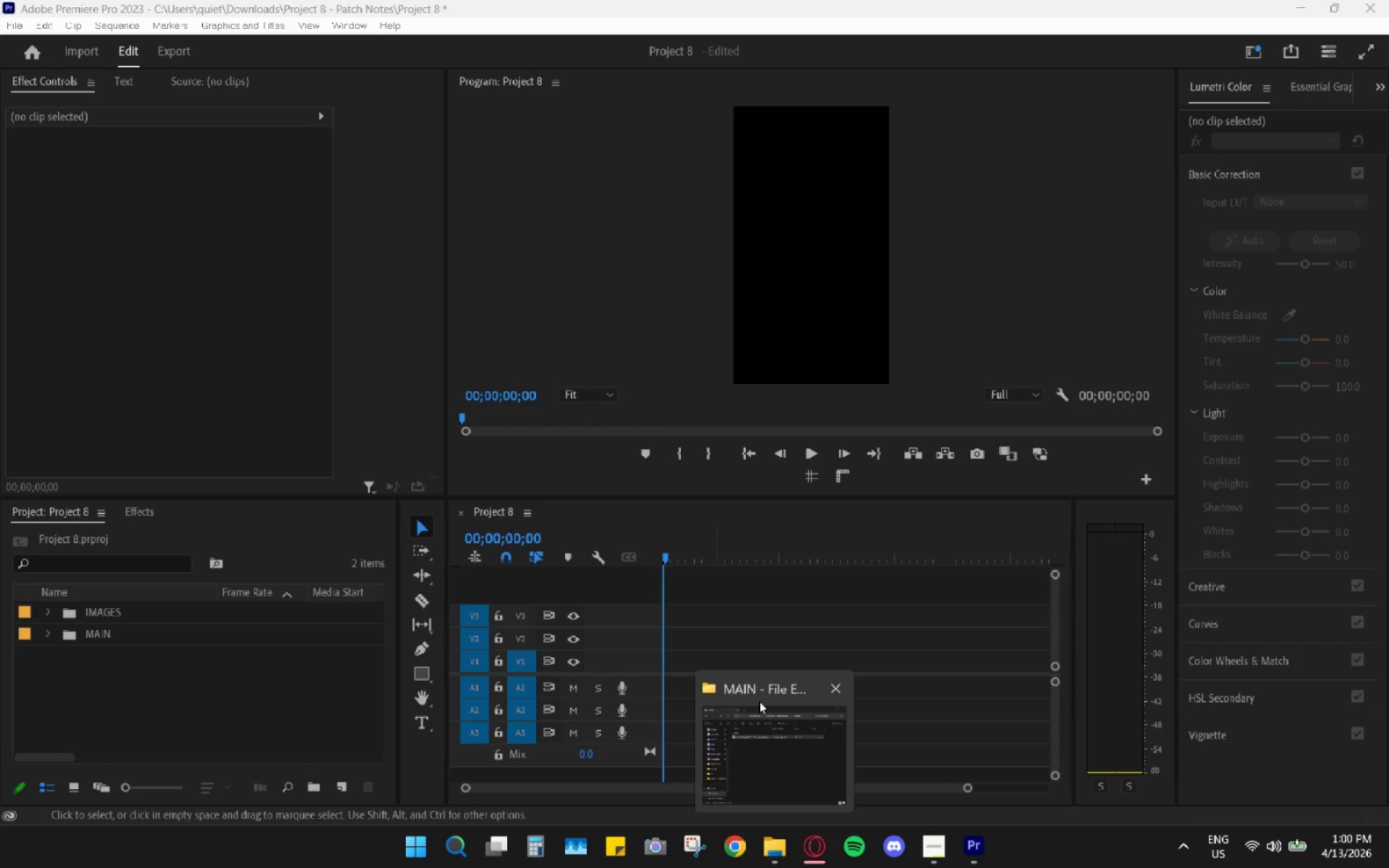 
double_click([729, 723])
 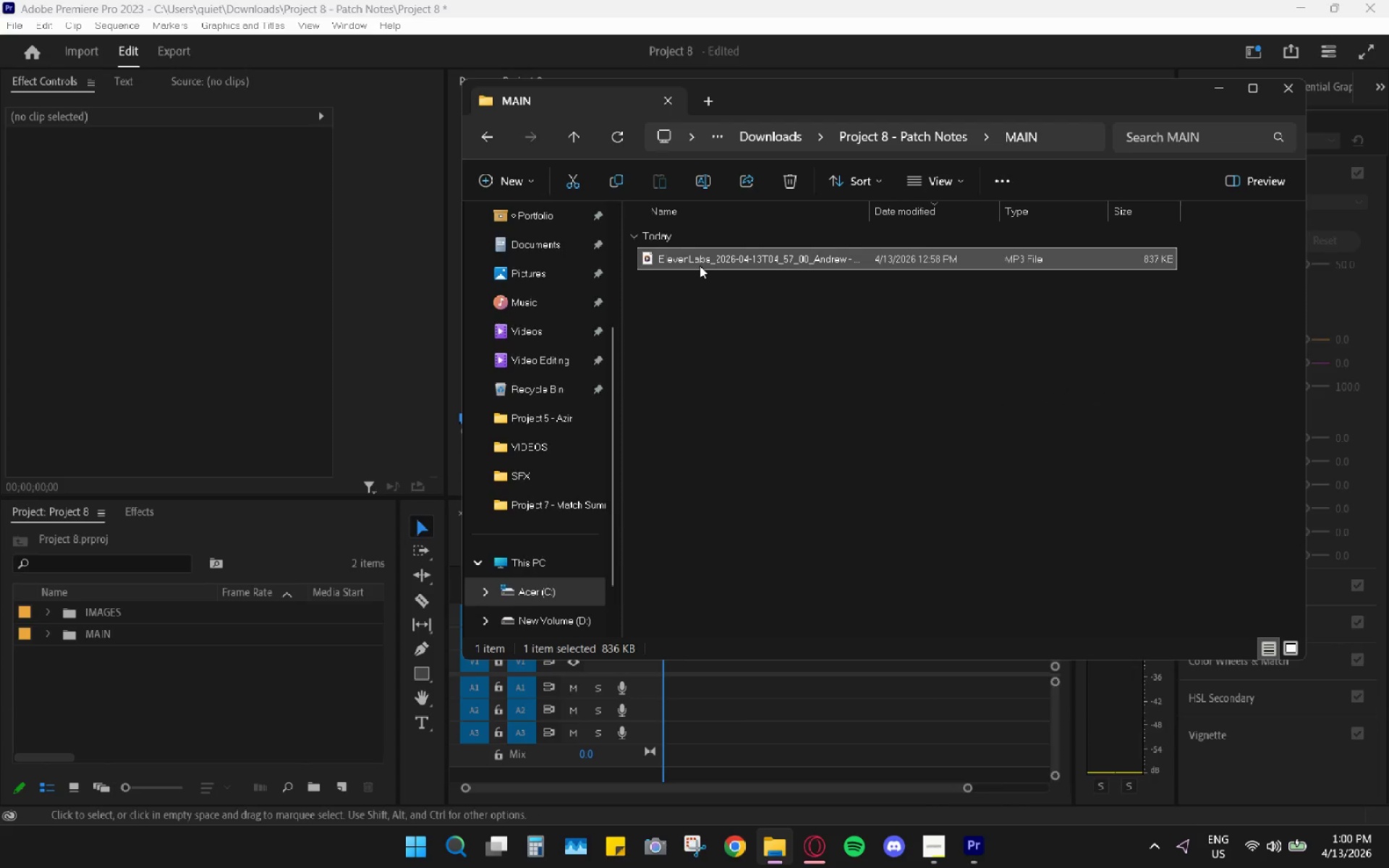 
left_click_drag(start_coordinate=[698, 263], to_coordinate=[94, 640])
 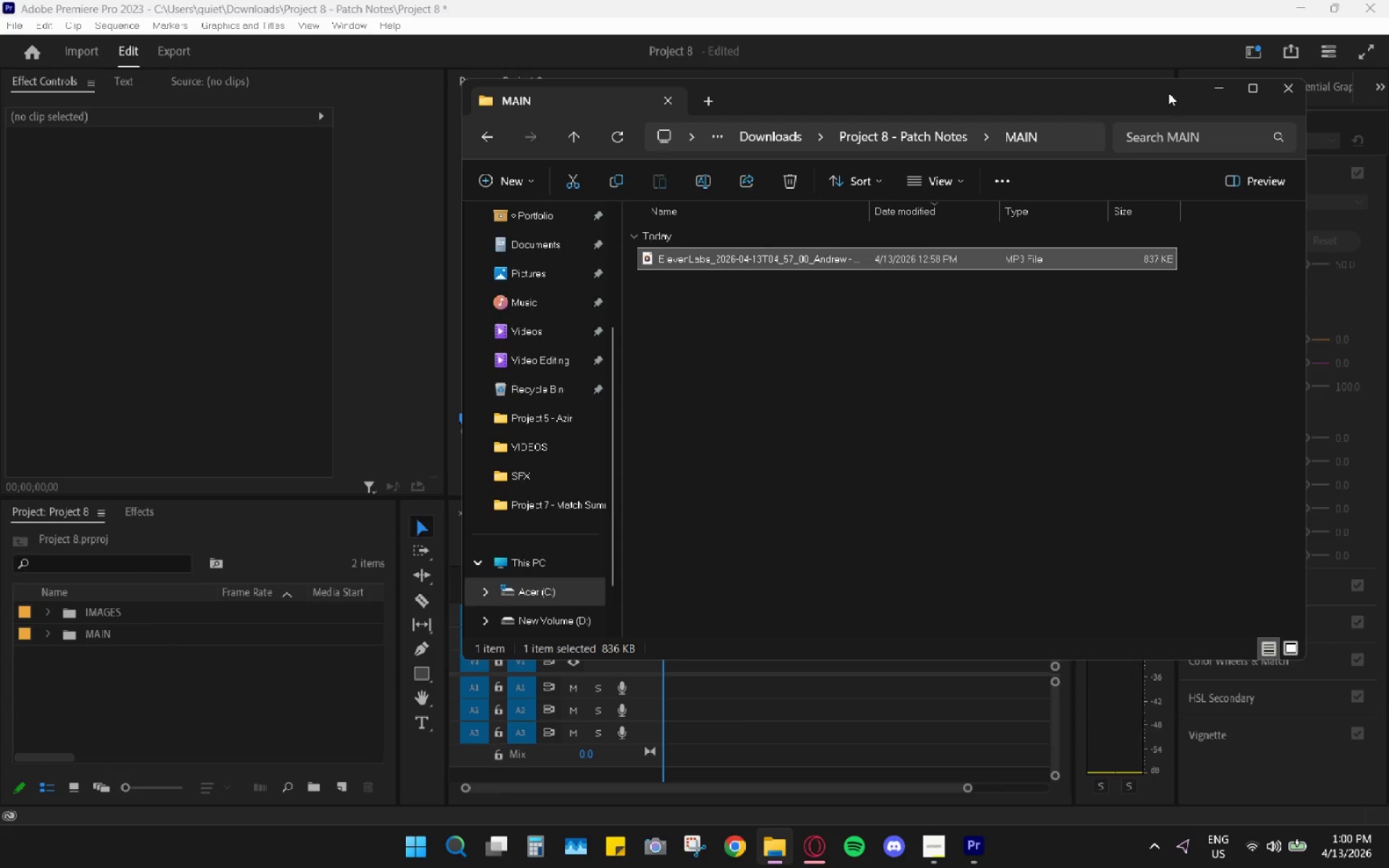 
left_click_drag(start_coordinate=[1211, 92], to_coordinate=[1218, 89])
 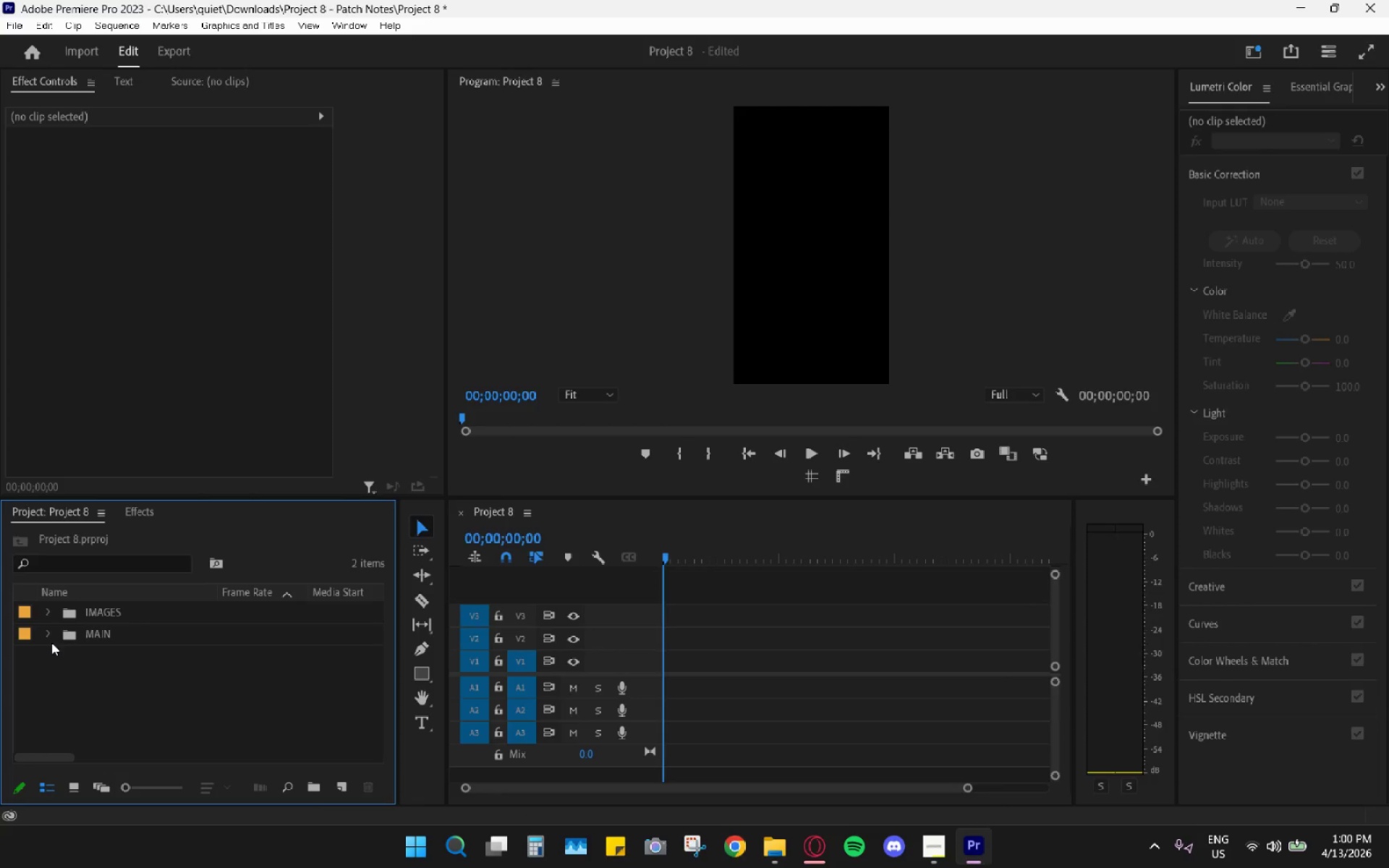 
left_click([47, 638])
 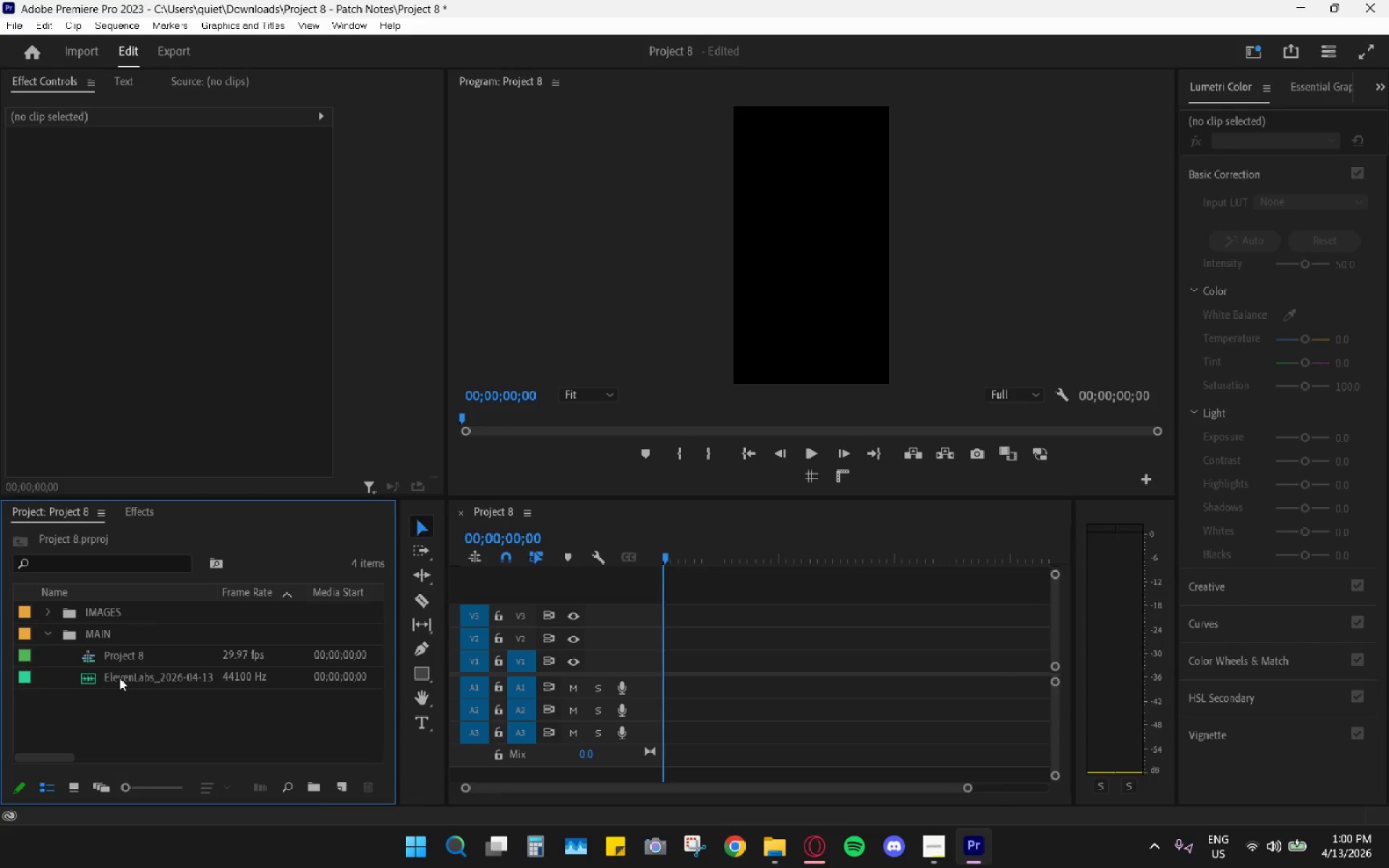 
left_click_drag(start_coordinate=[120, 678], to_coordinate=[666, 686])
 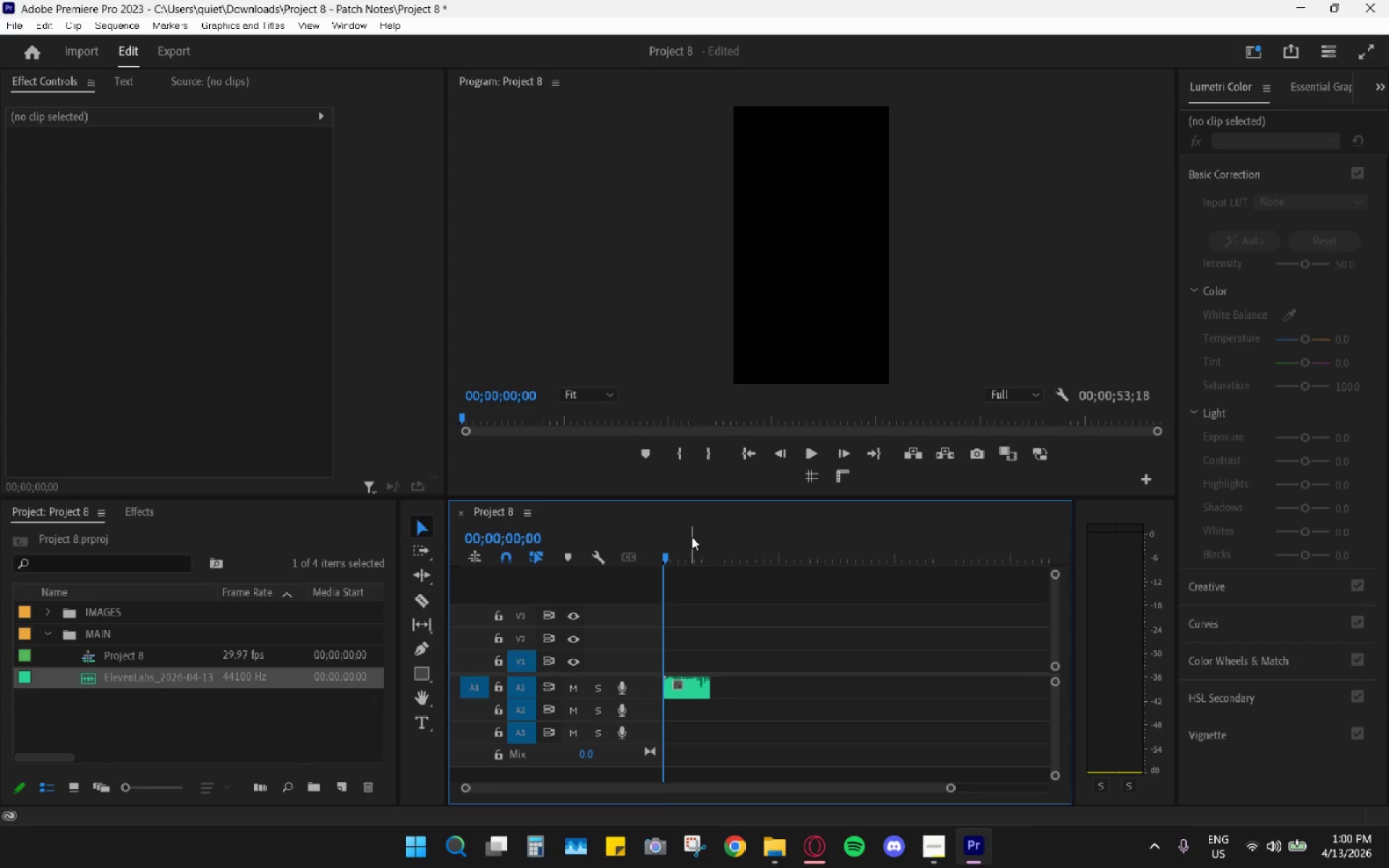 
left_click_drag(start_coordinate=[677, 545], to_coordinate=[648, 553])
 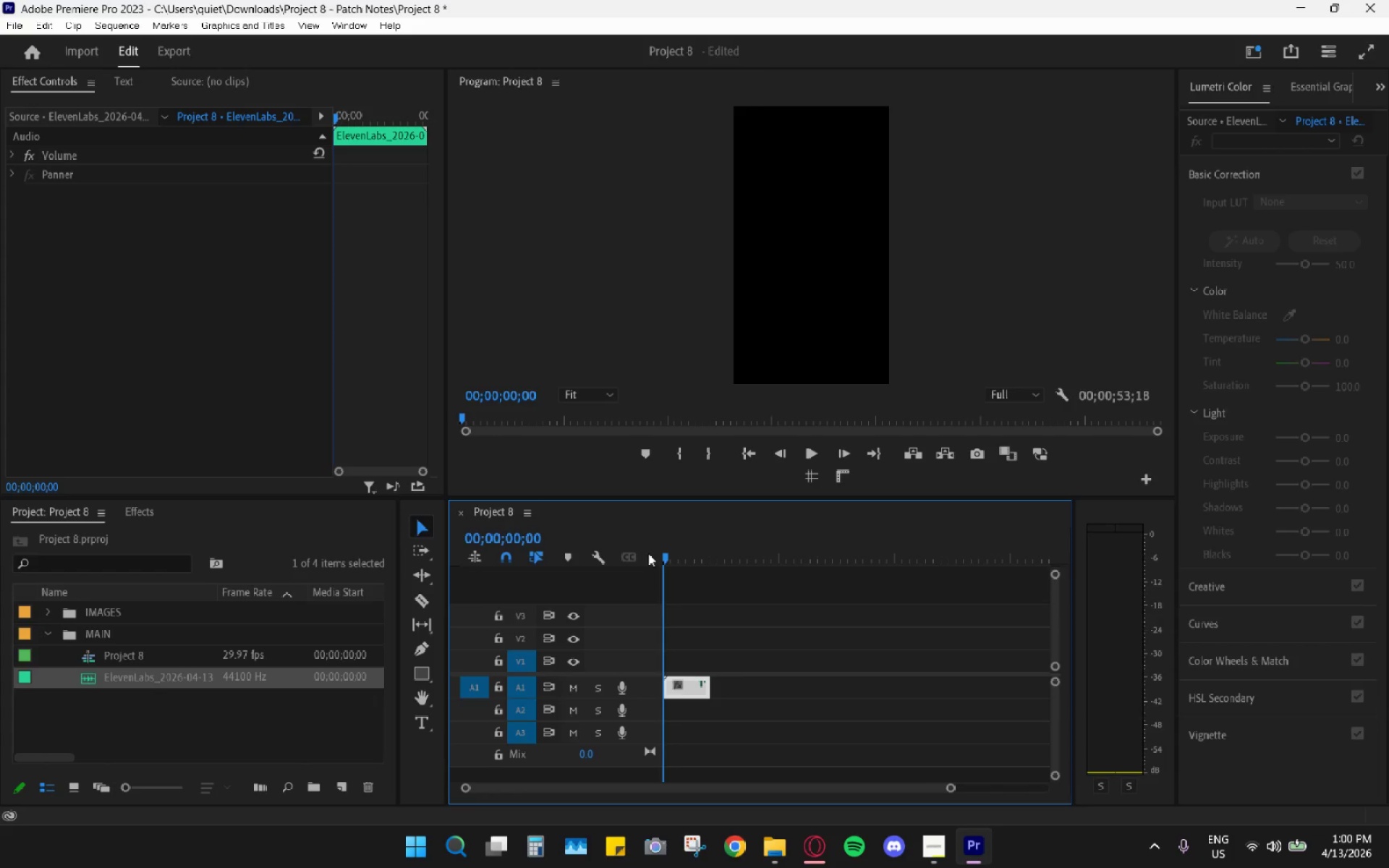 
key(Space)
 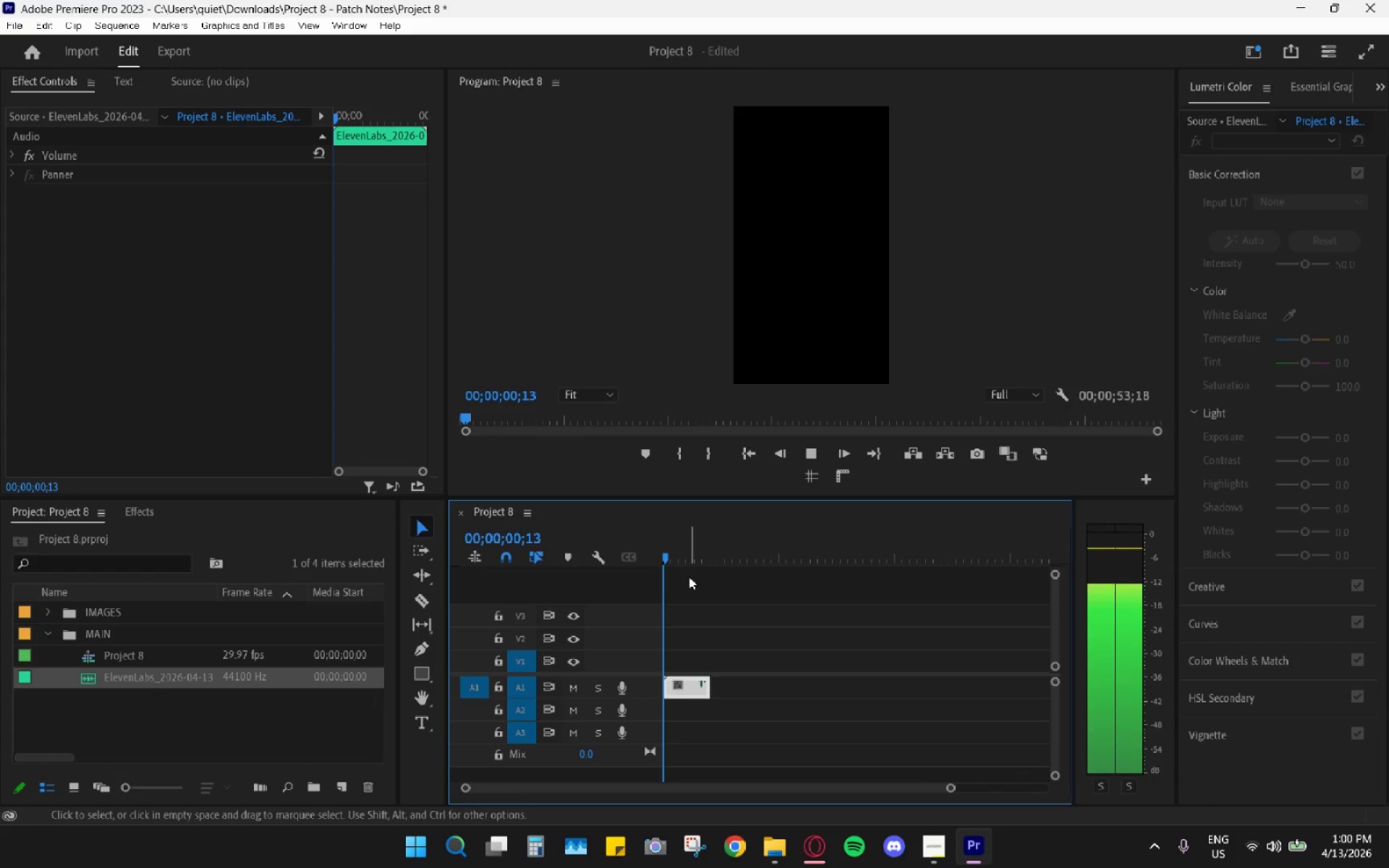 
hold_key(key=AltLeft, duration=0.98)
 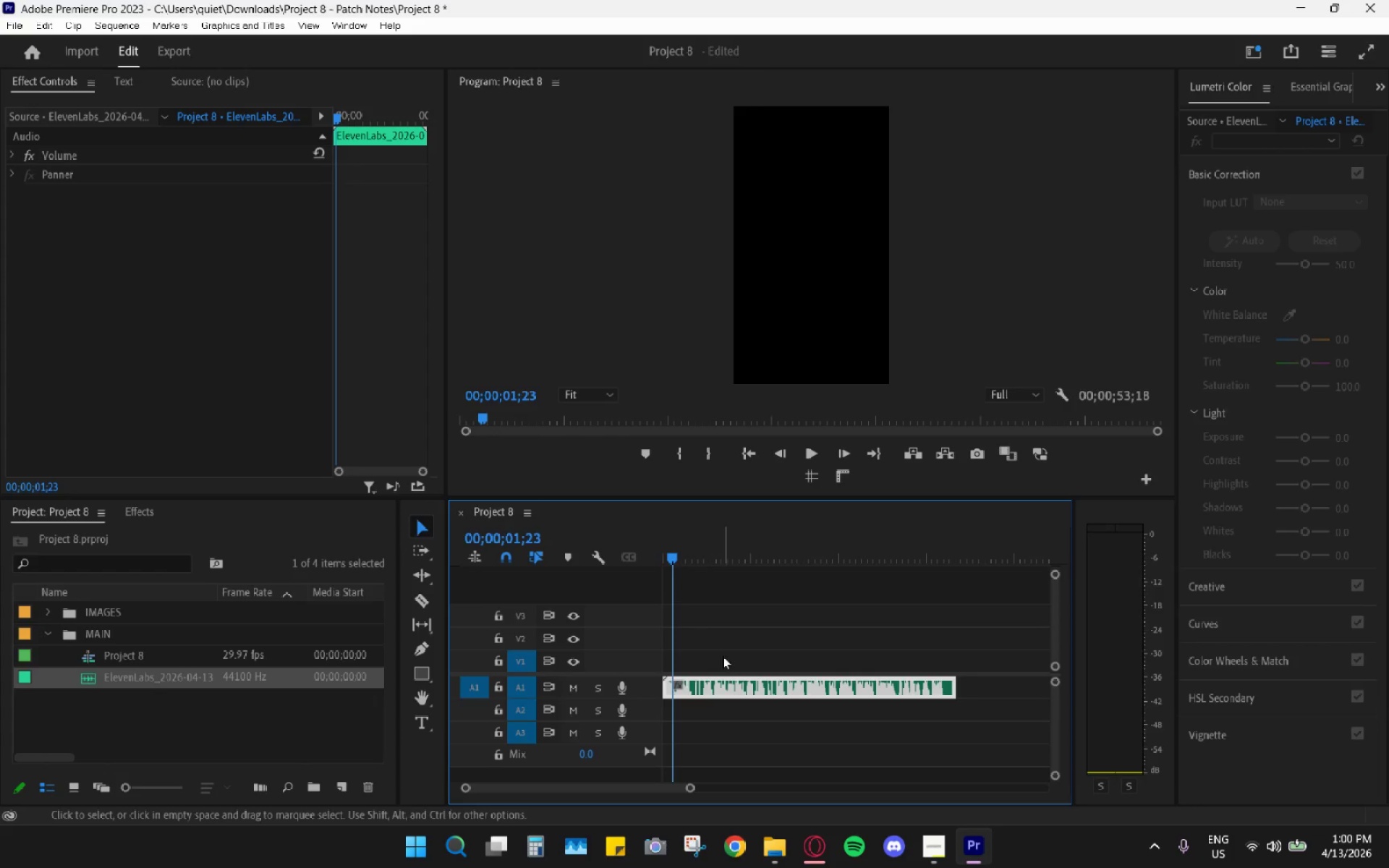 
key(Space)
 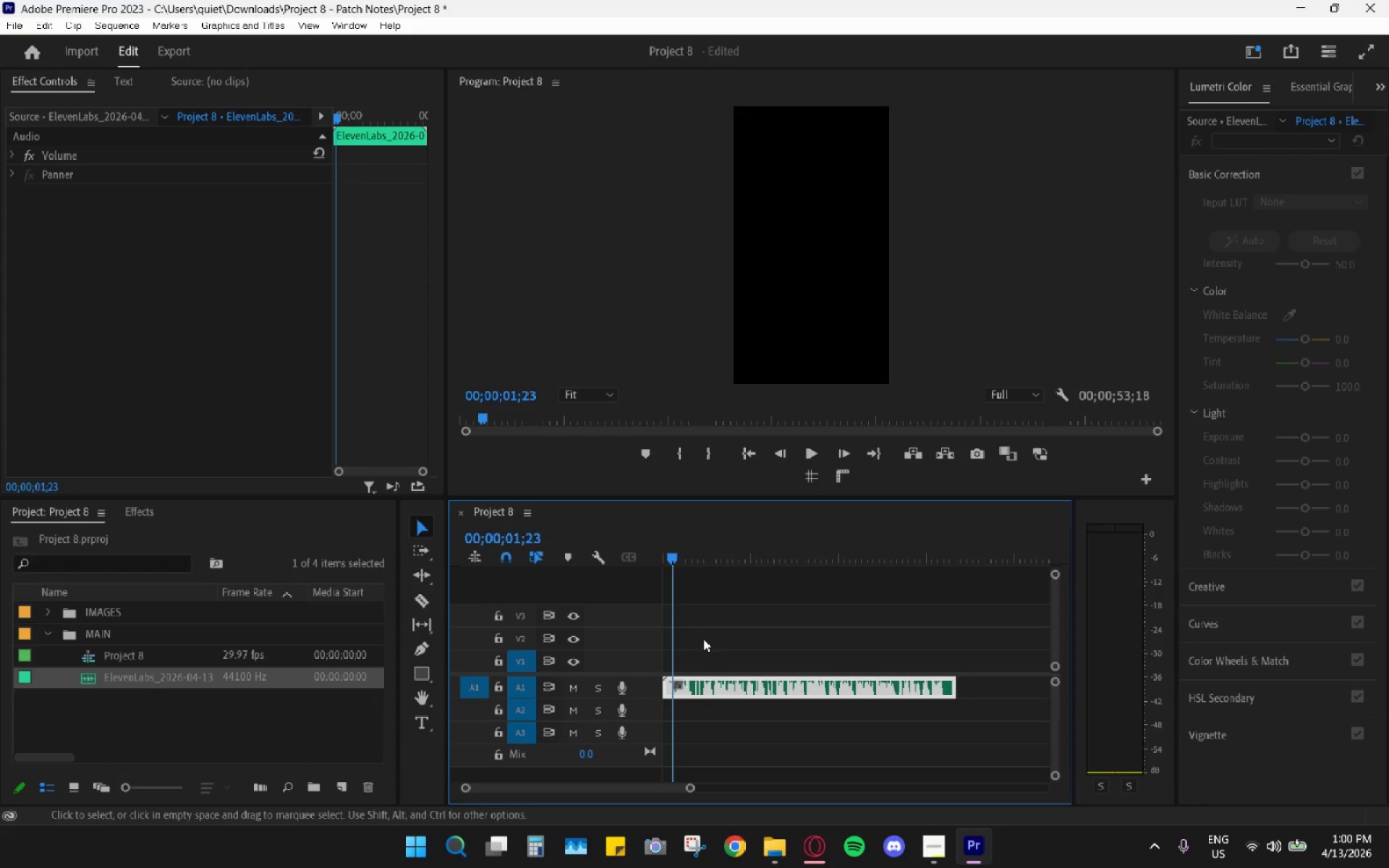 
scroll: coordinate [678, 618], scroll_direction: up, amount: 17.0
 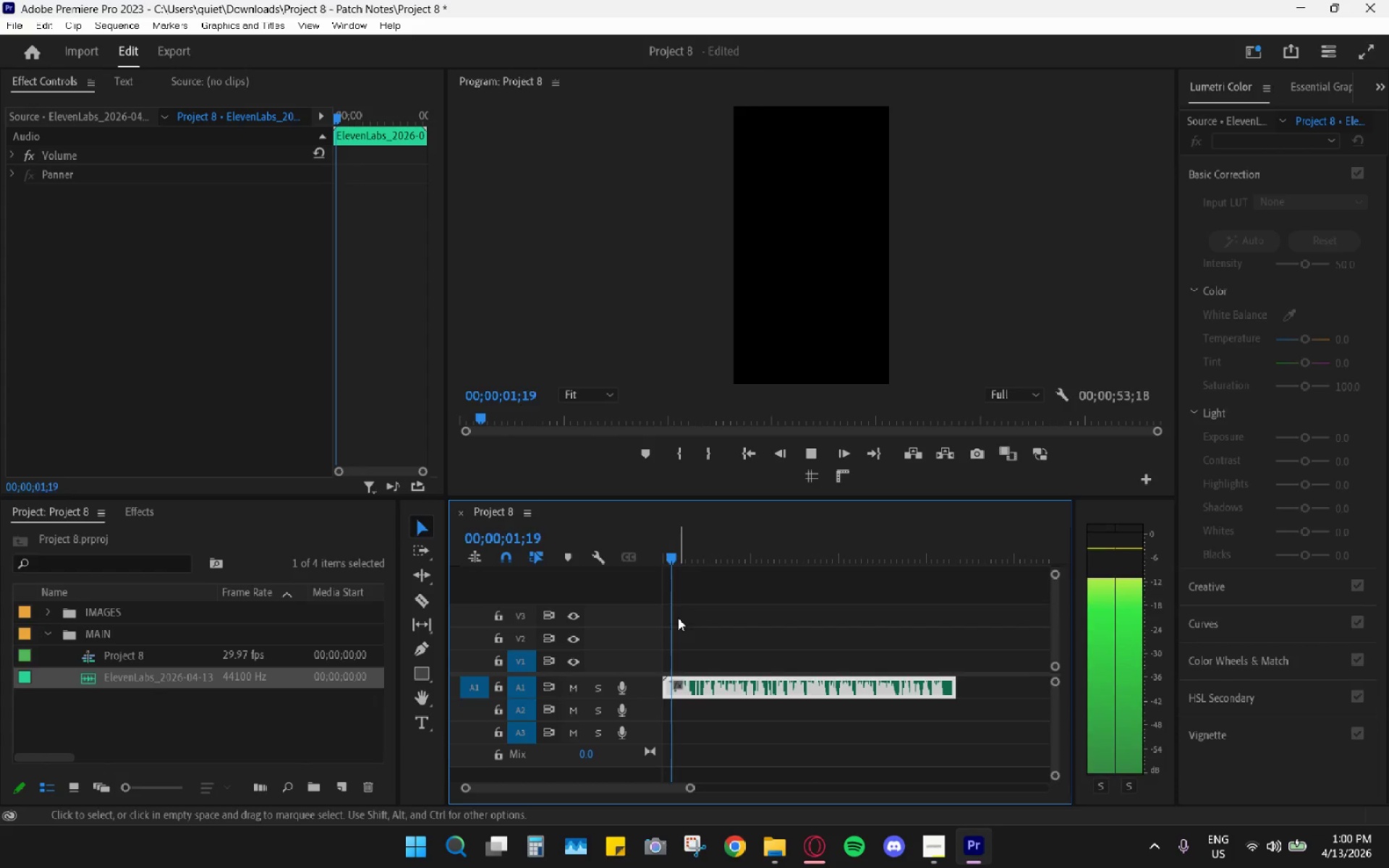 
key(Space)
 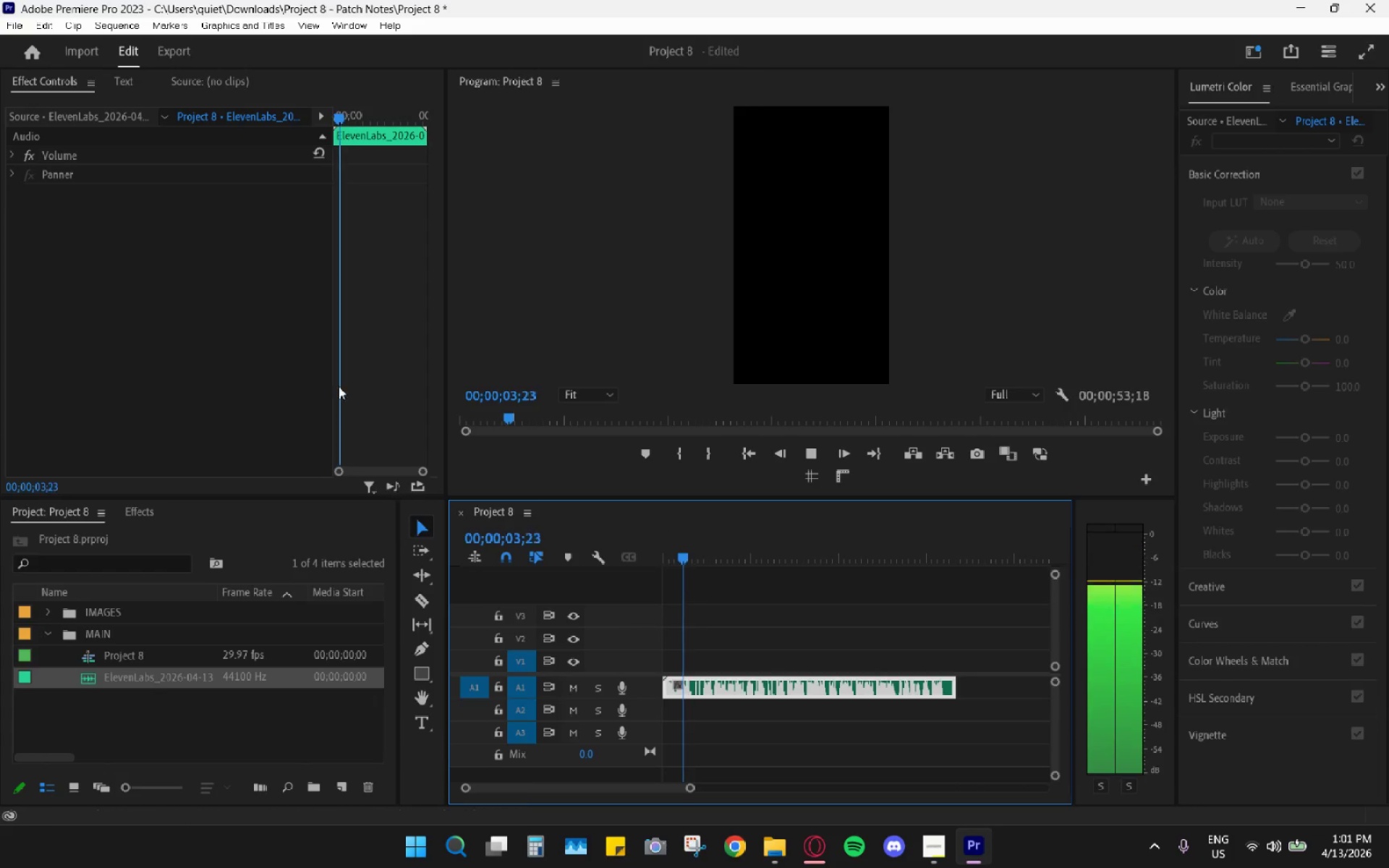 
left_click_drag(start_coordinate=[117, 508], to_coordinate=[124, 509])
 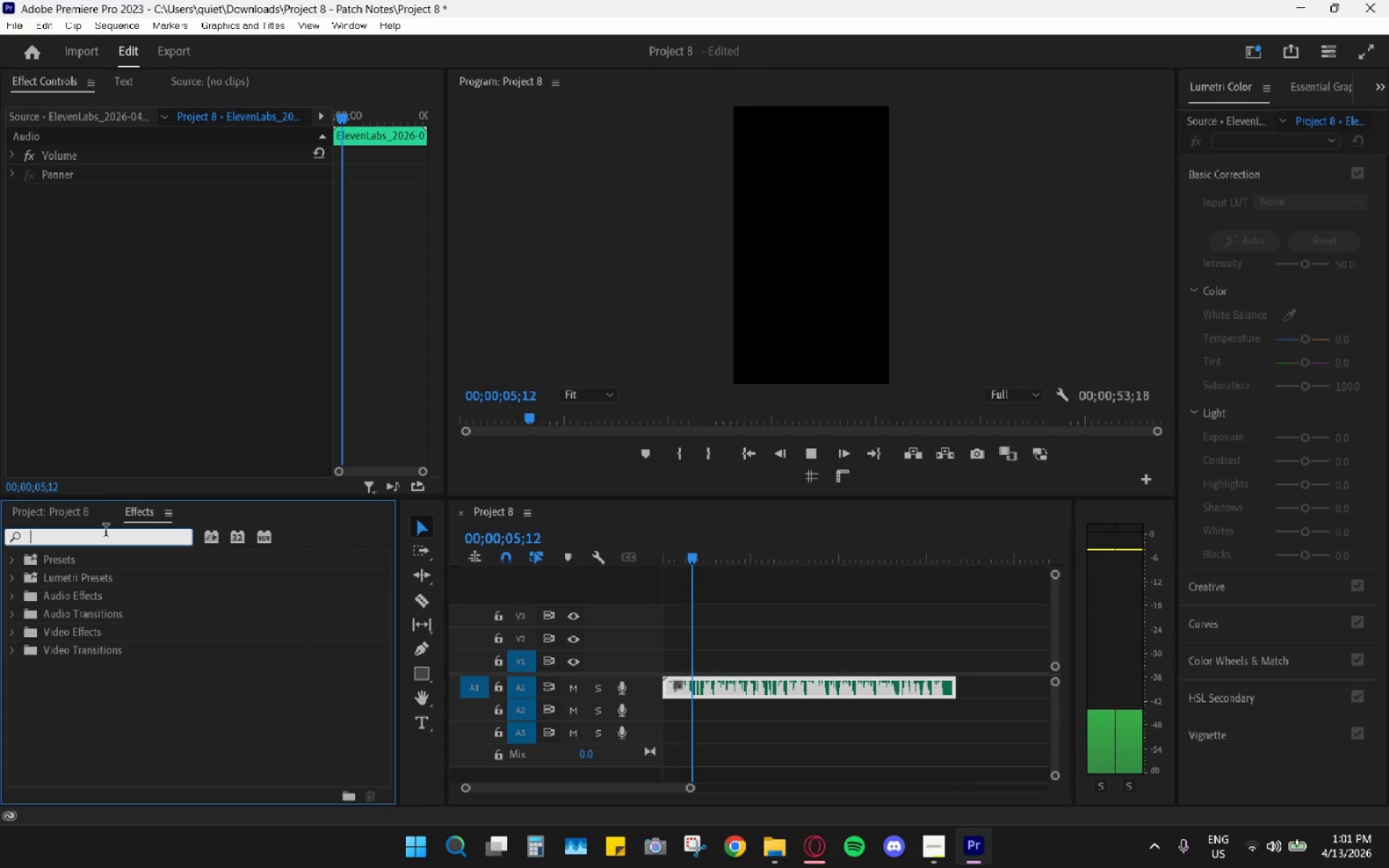 
type(hard)
 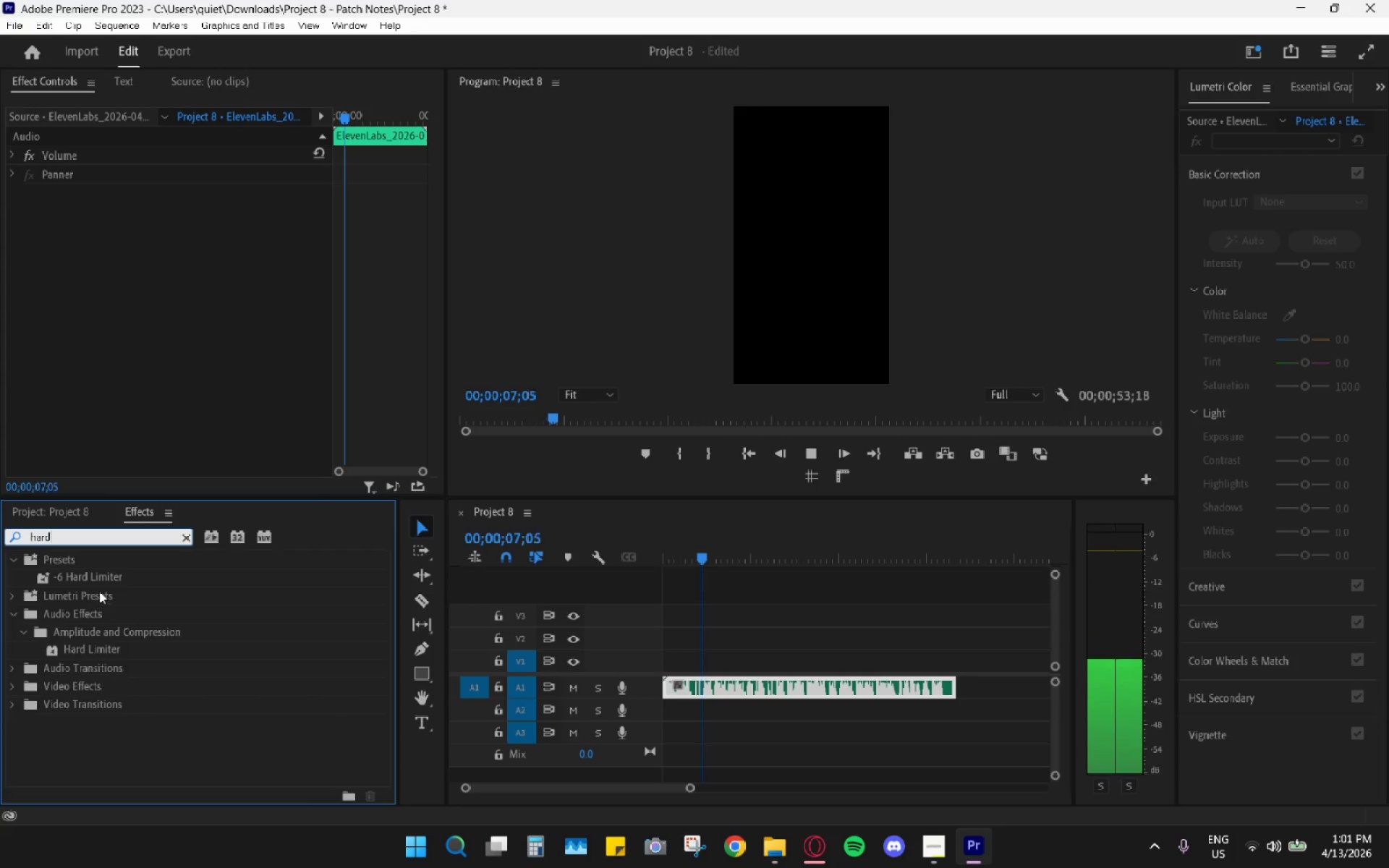 
left_click_drag(start_coordinate=[99, 575], to_coordinate=[841, 690])
 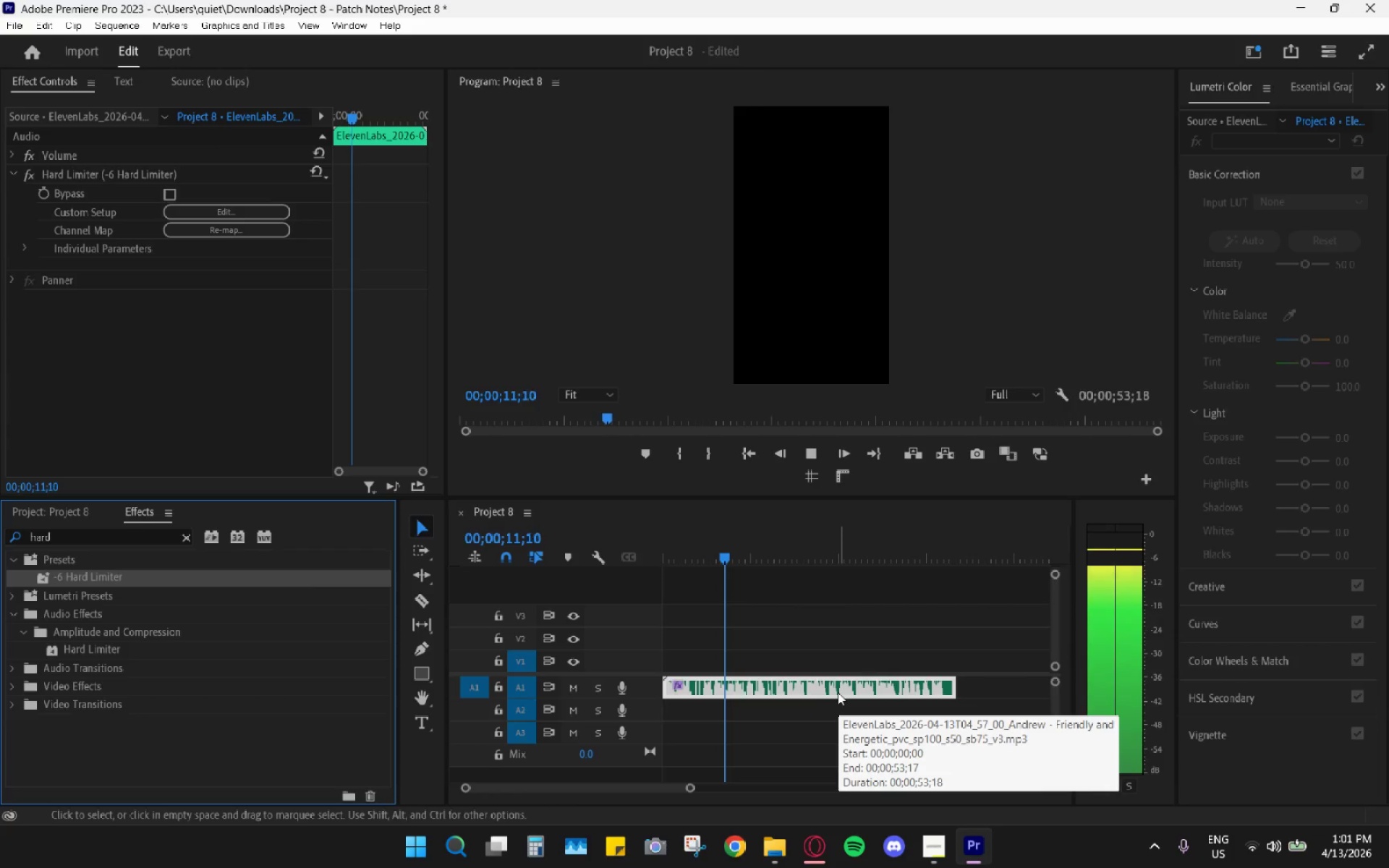 
left_click([813, 675])
 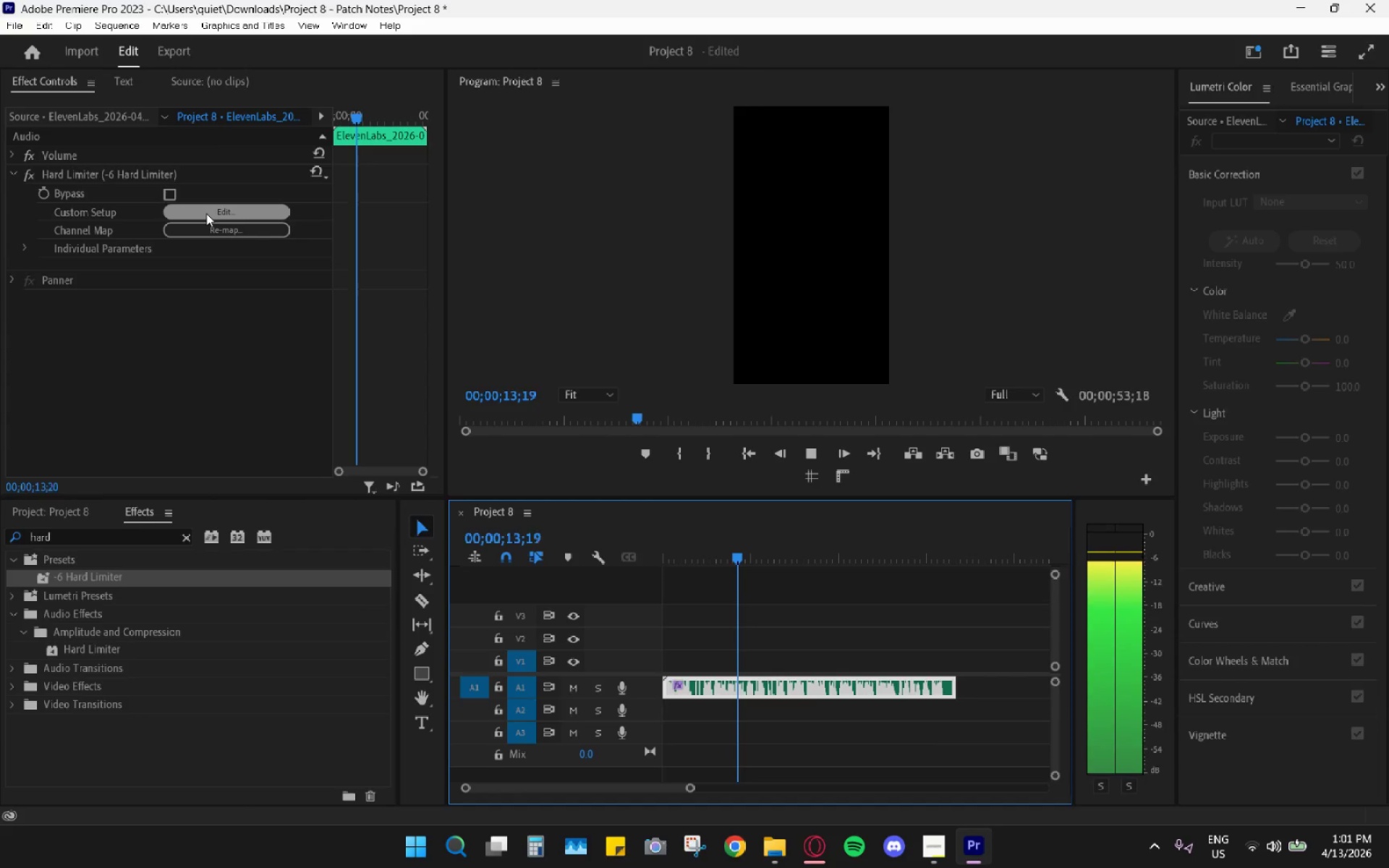 
left_click([172, 192])
 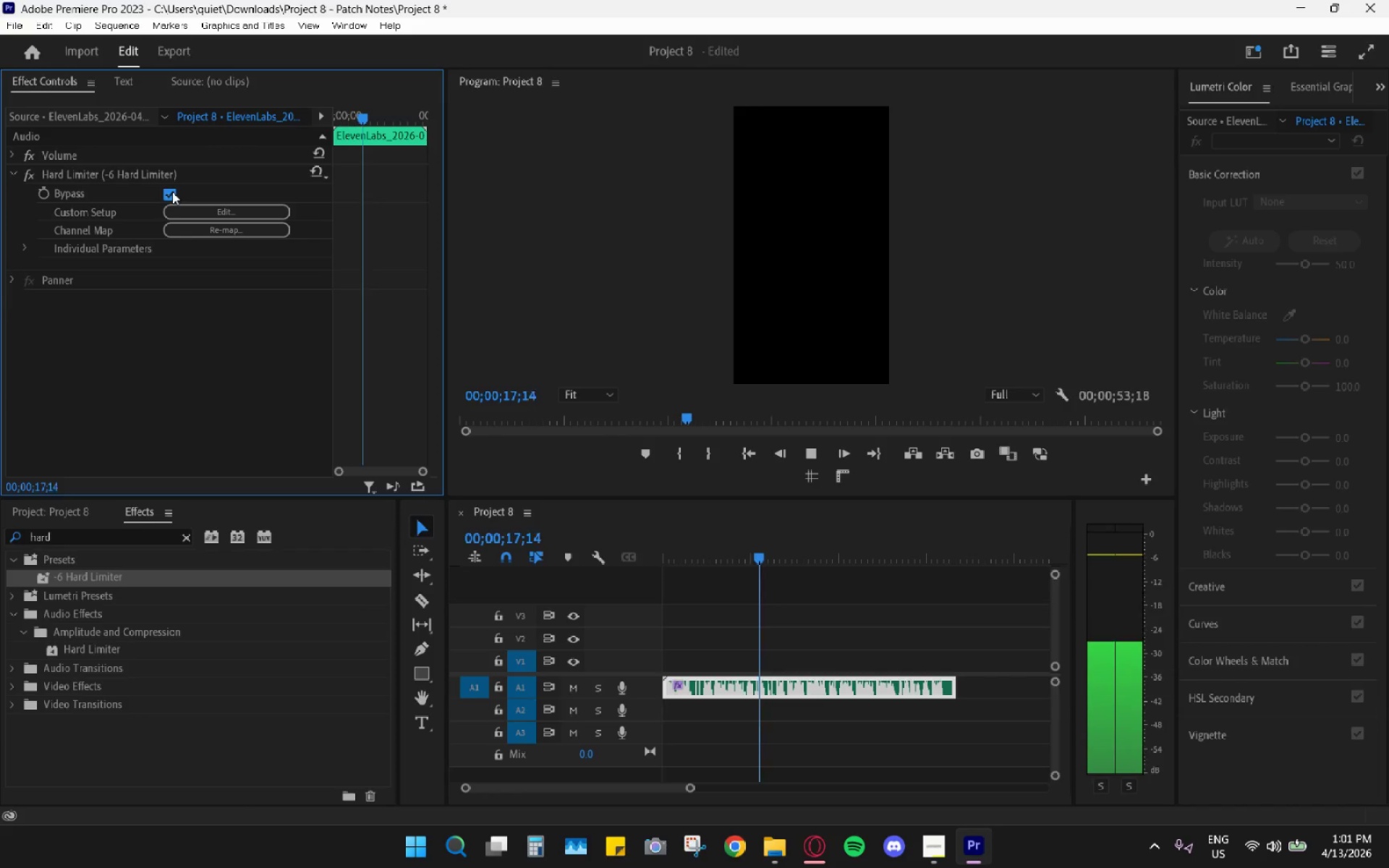 
left_click([172, 192])
 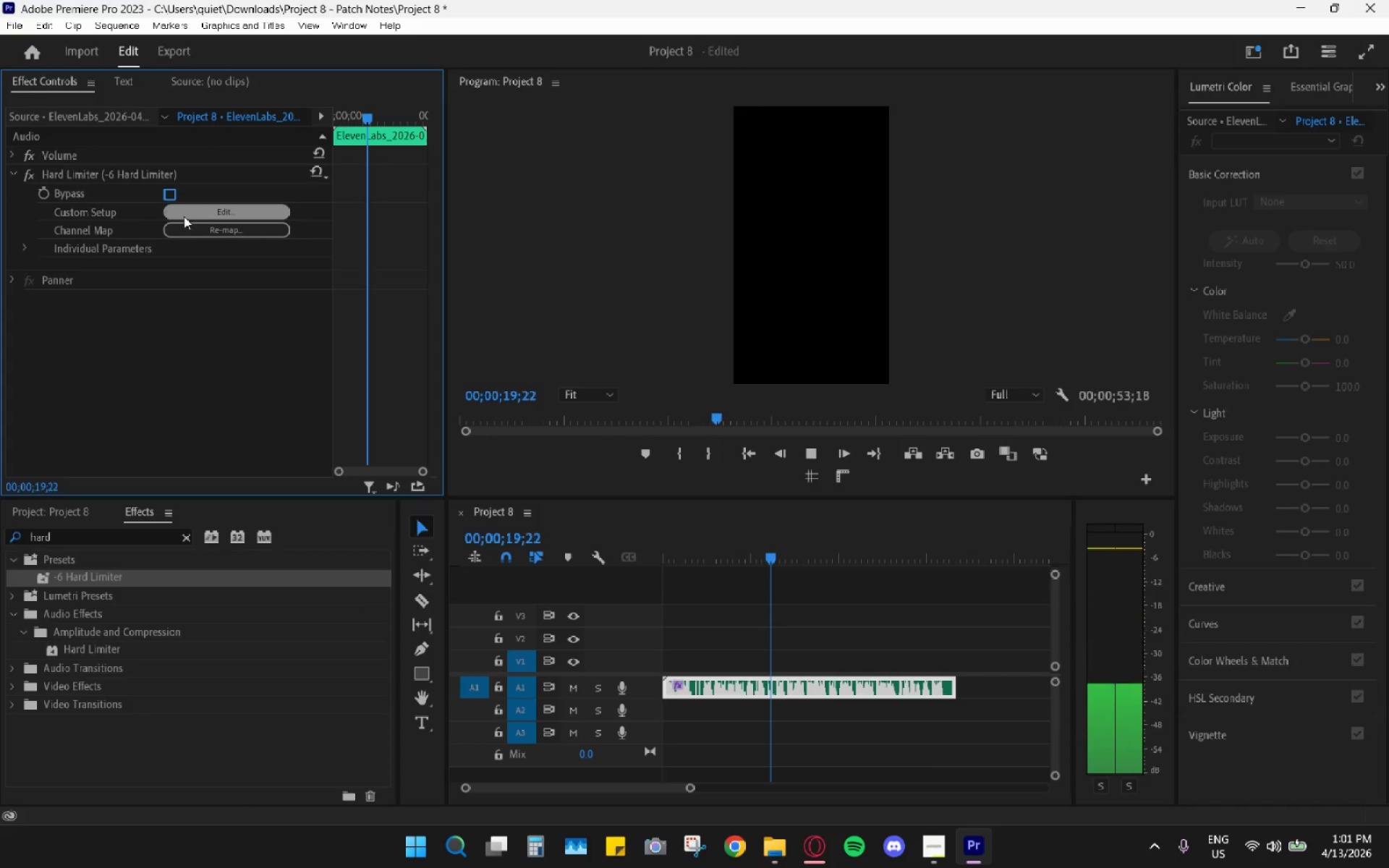 
left_click([193, 211])
 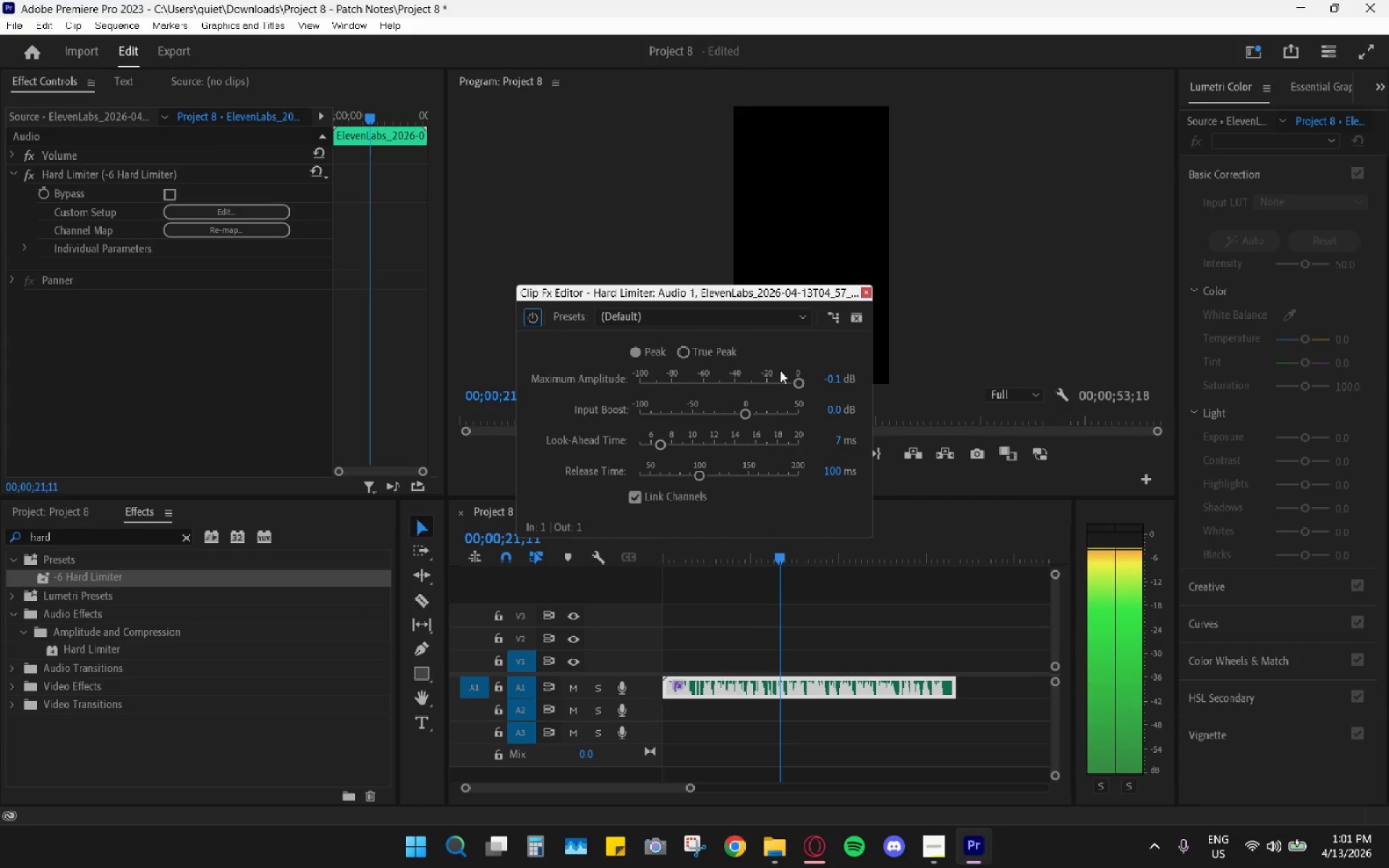 
left_click([833, 378])
 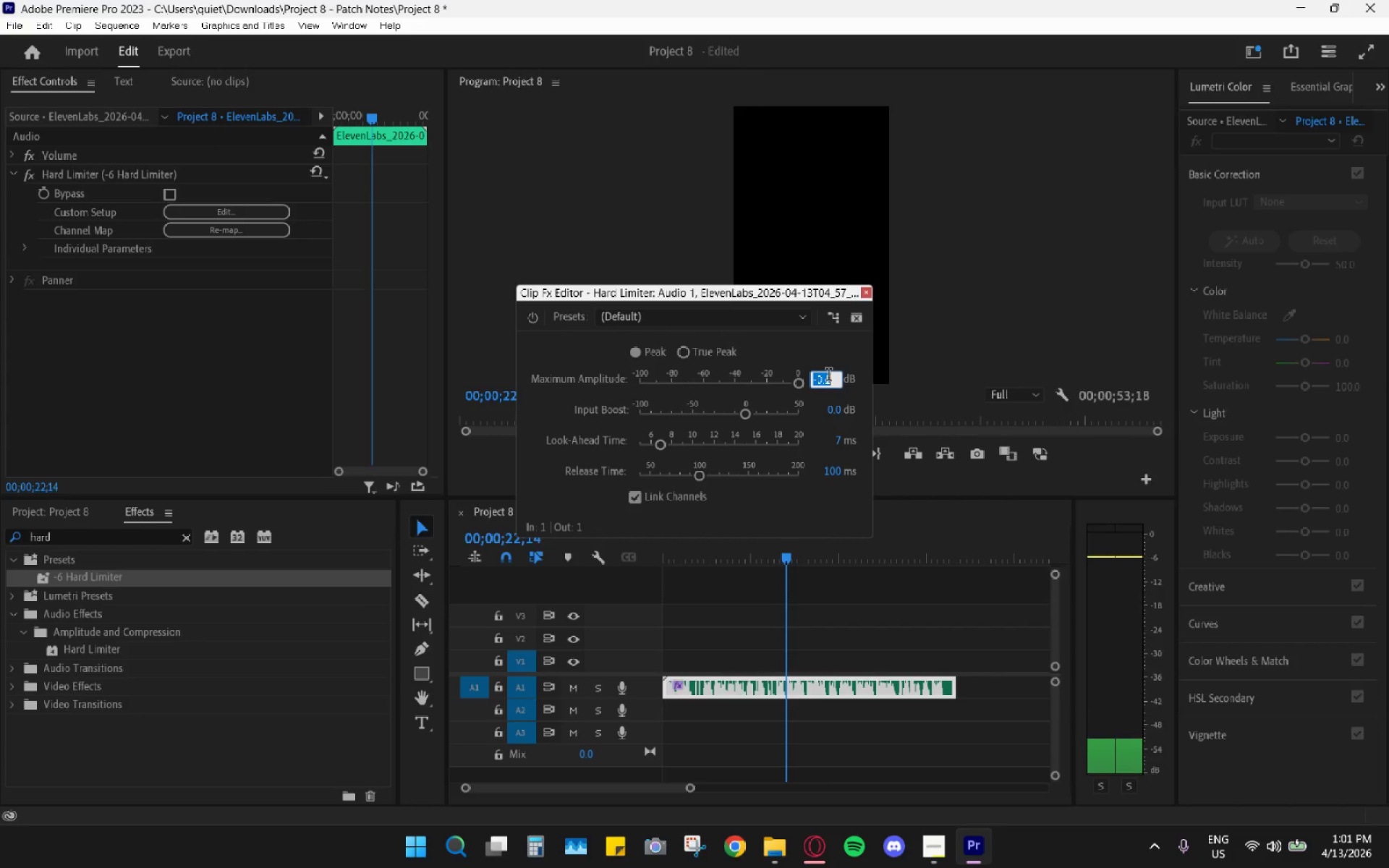 
key(Minus)
 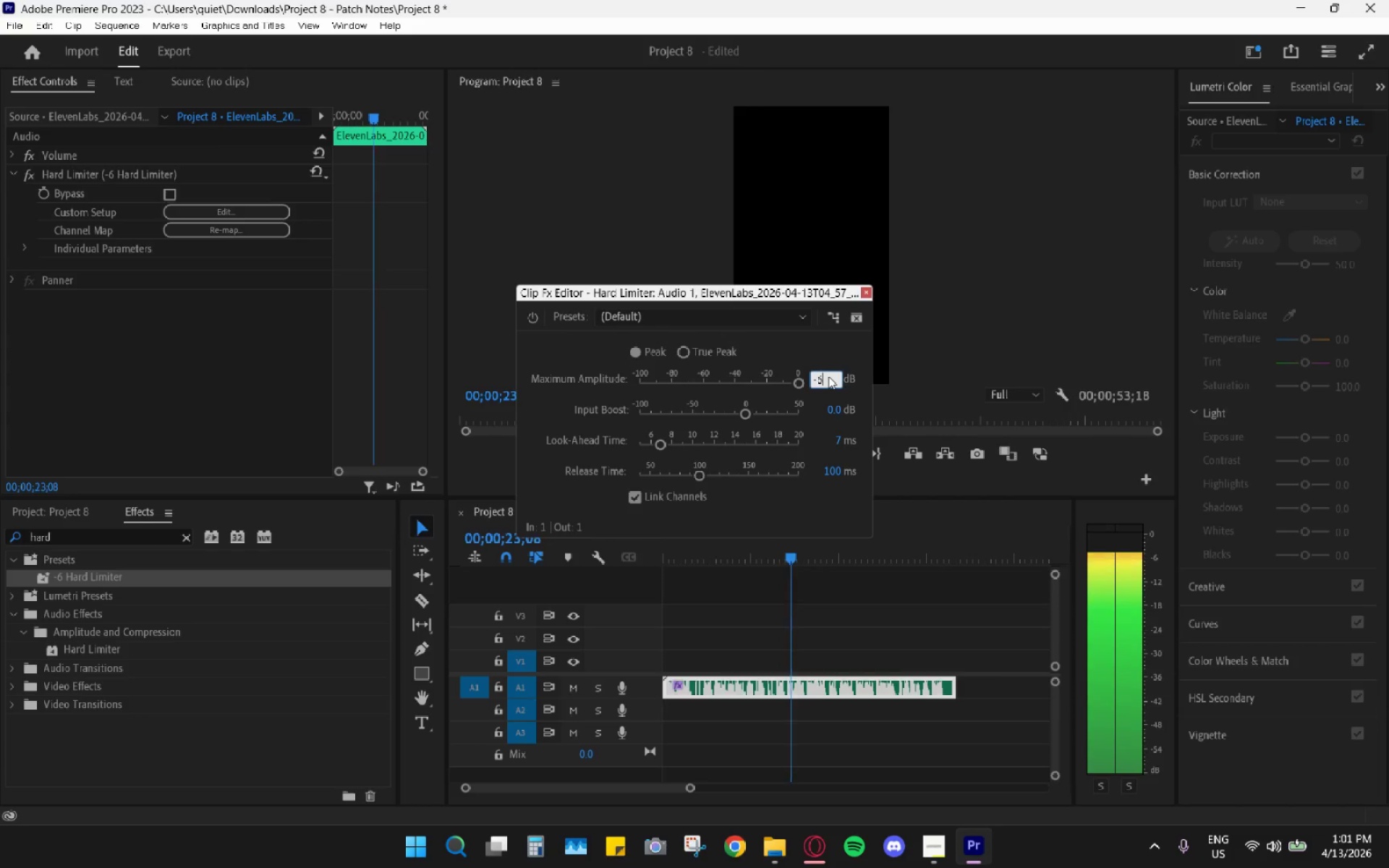 
key(6)
 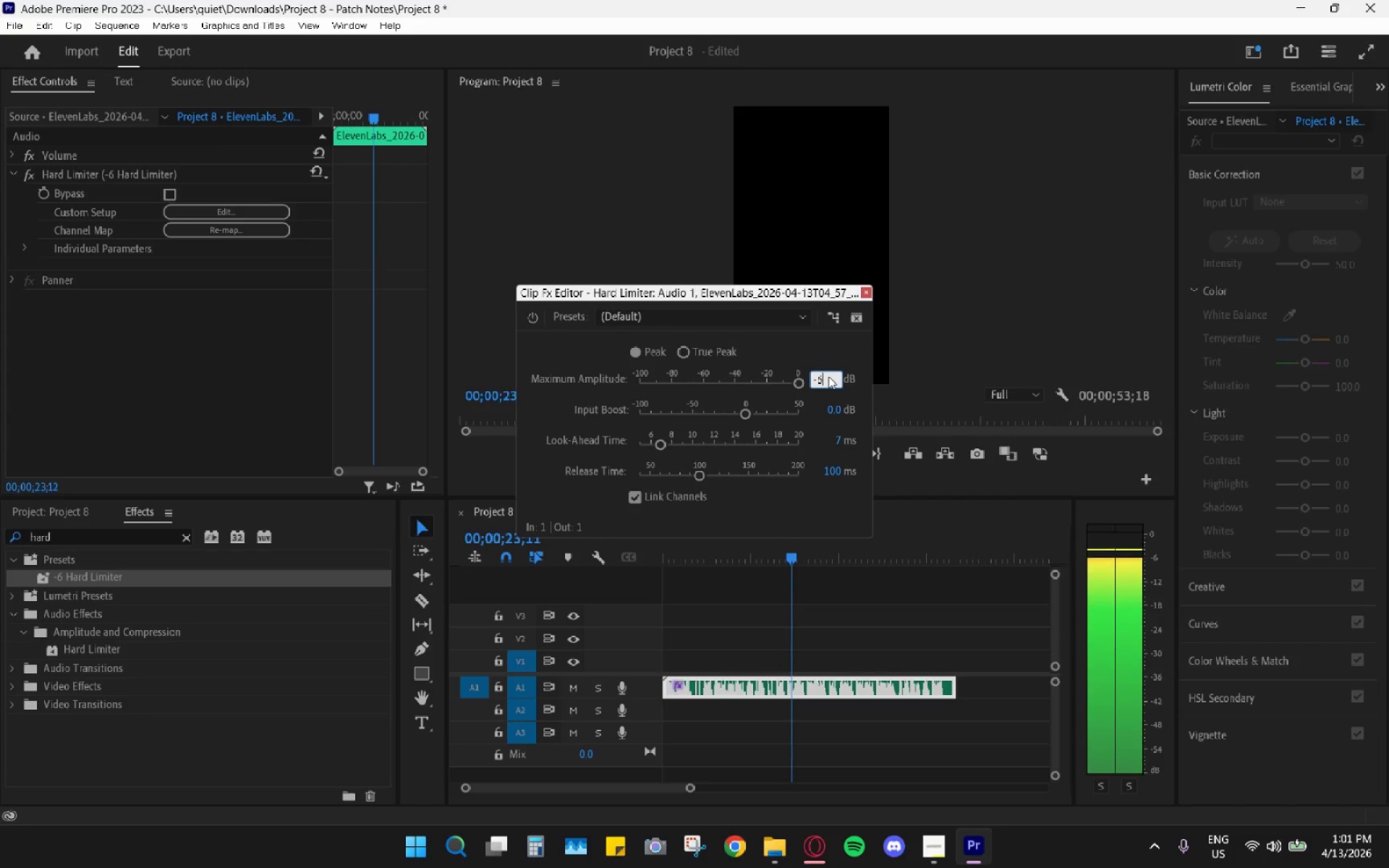 
key(Enter)
 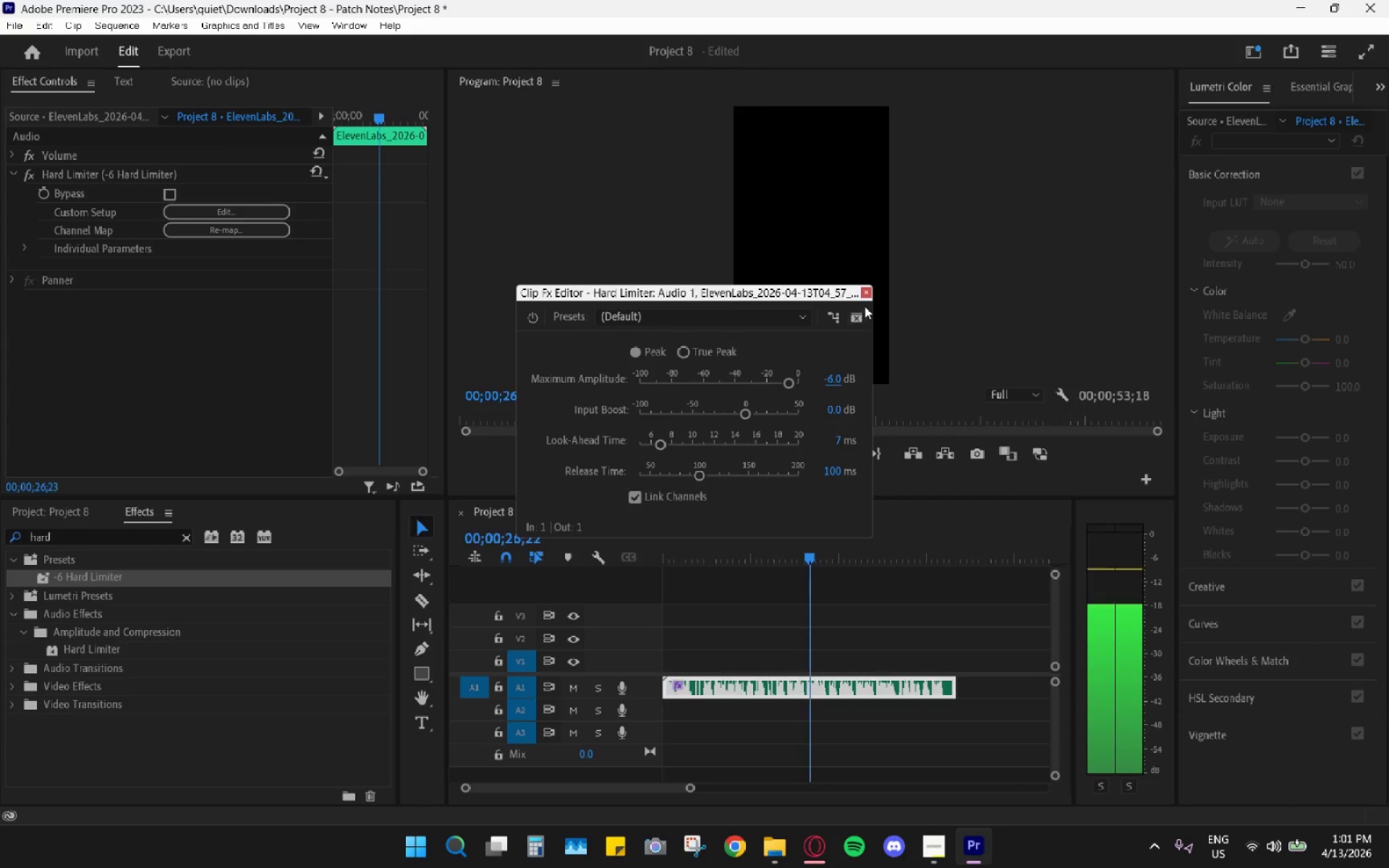 
left_click([862, 293])
 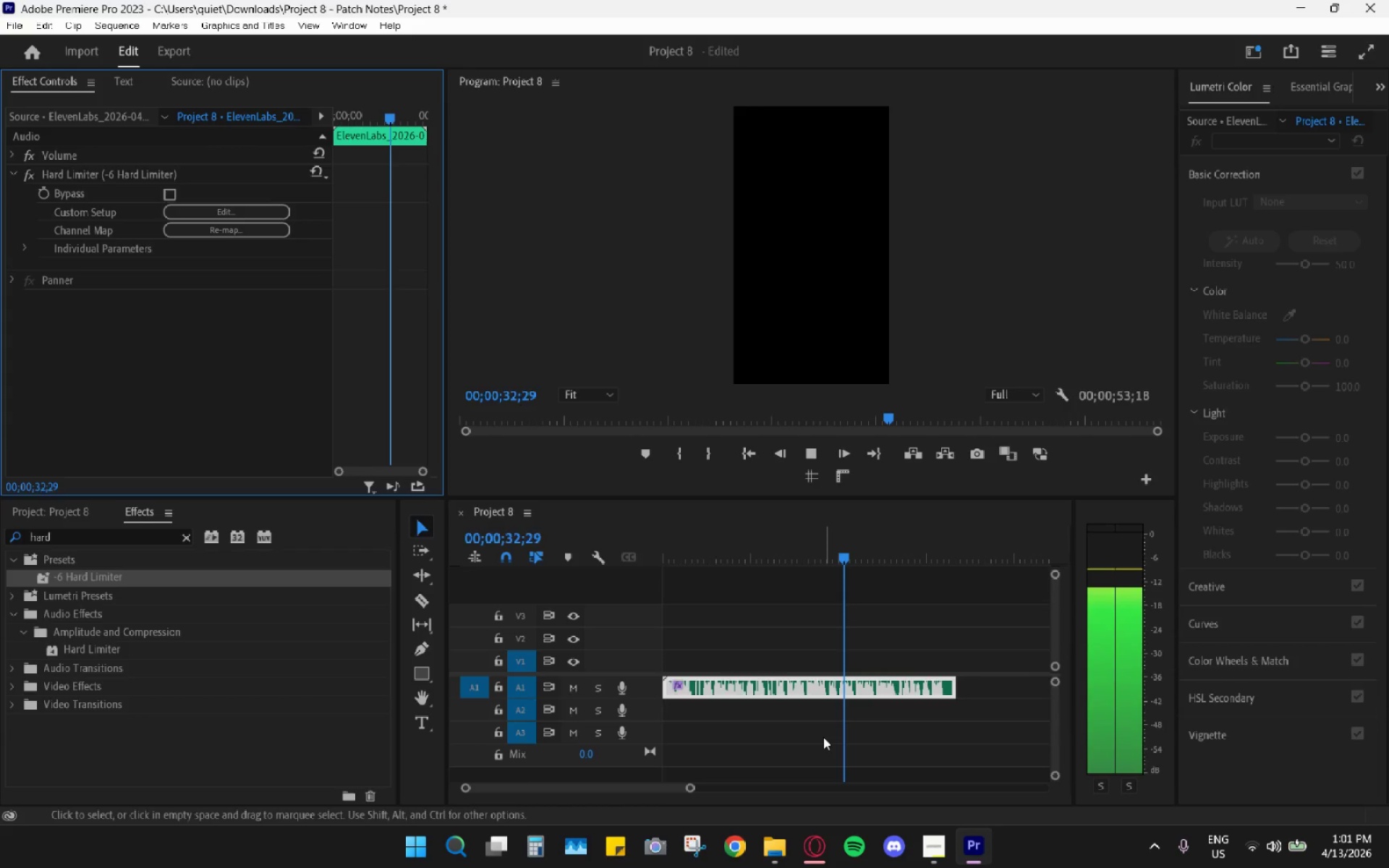 
wait(10.17)
 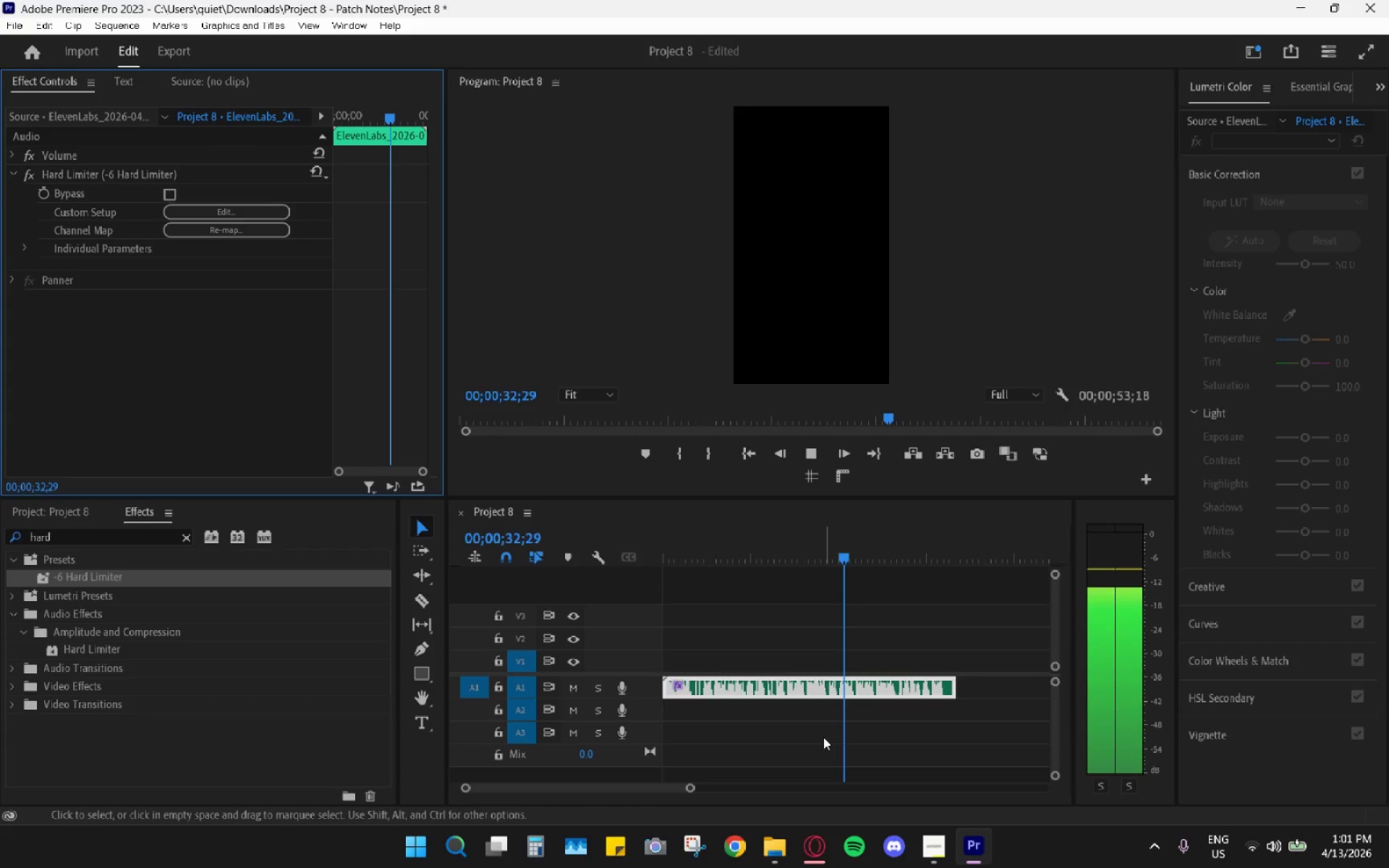 
hold_key(key=AltLeft, duration=1.22)
scroll: coordinate [749, 728], scroll_direction: up, amount: 15.0
 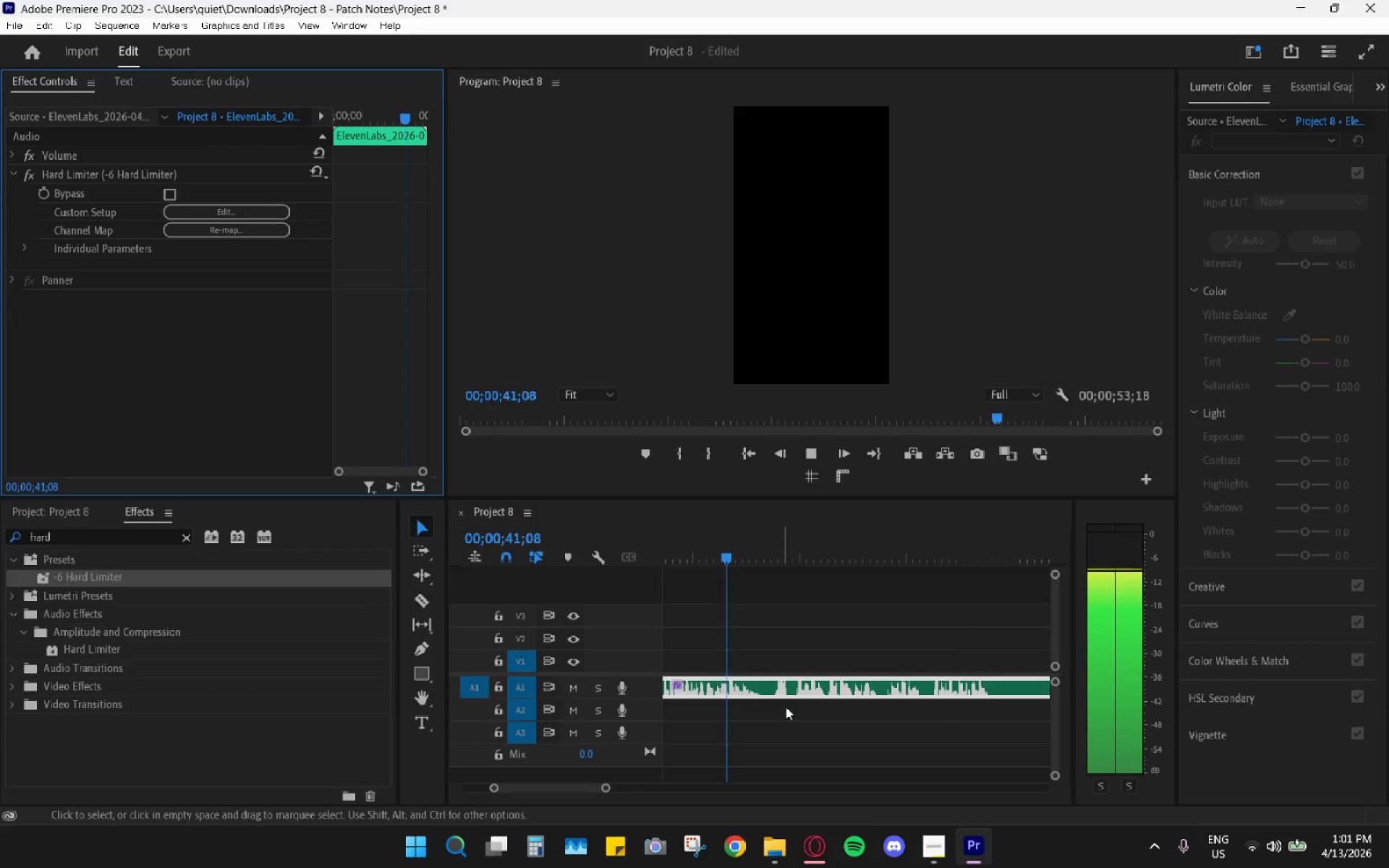 
scroll: coordinate [883, 655], scroll_direction: down, amount: 1.0
 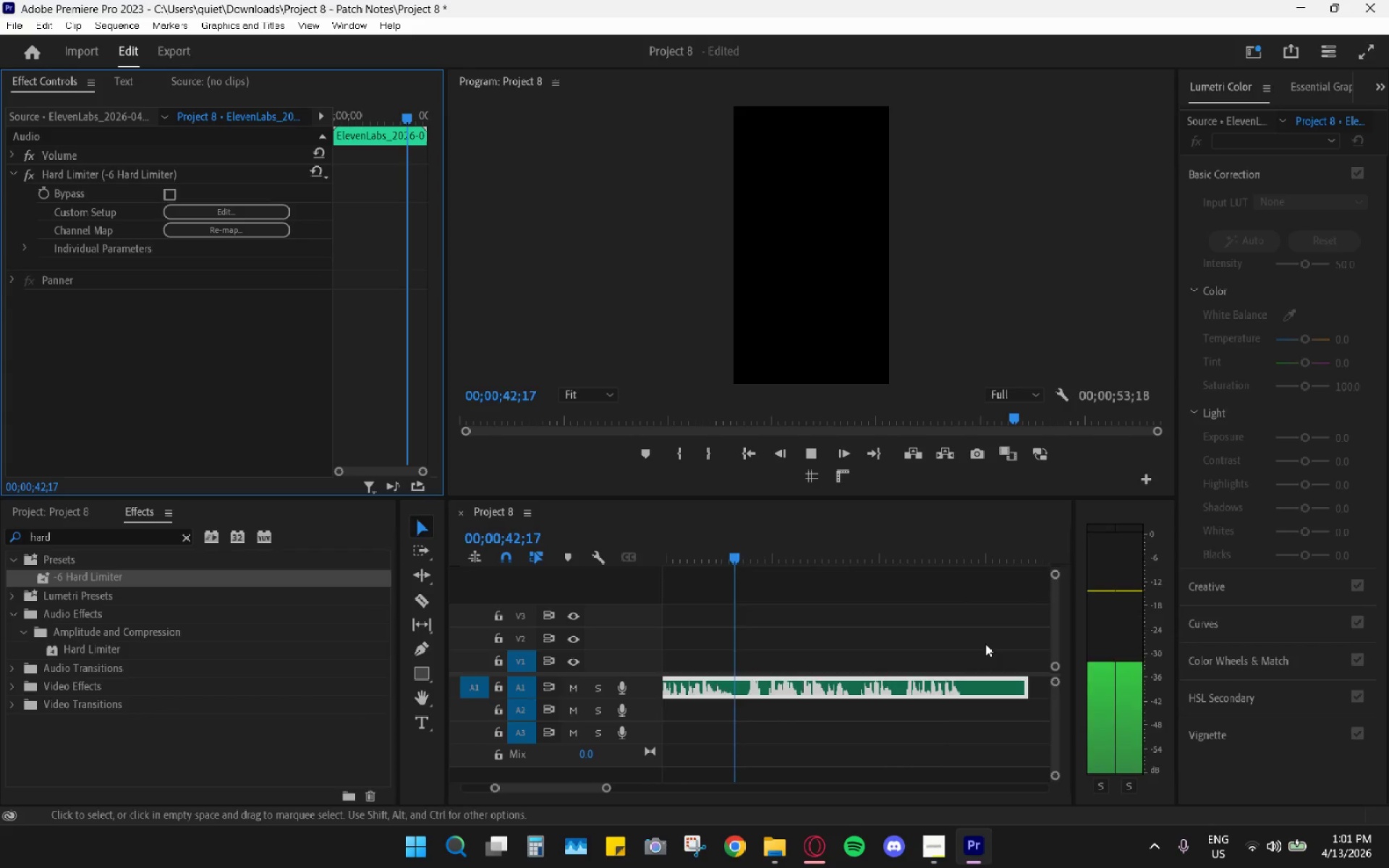 
key(C)
 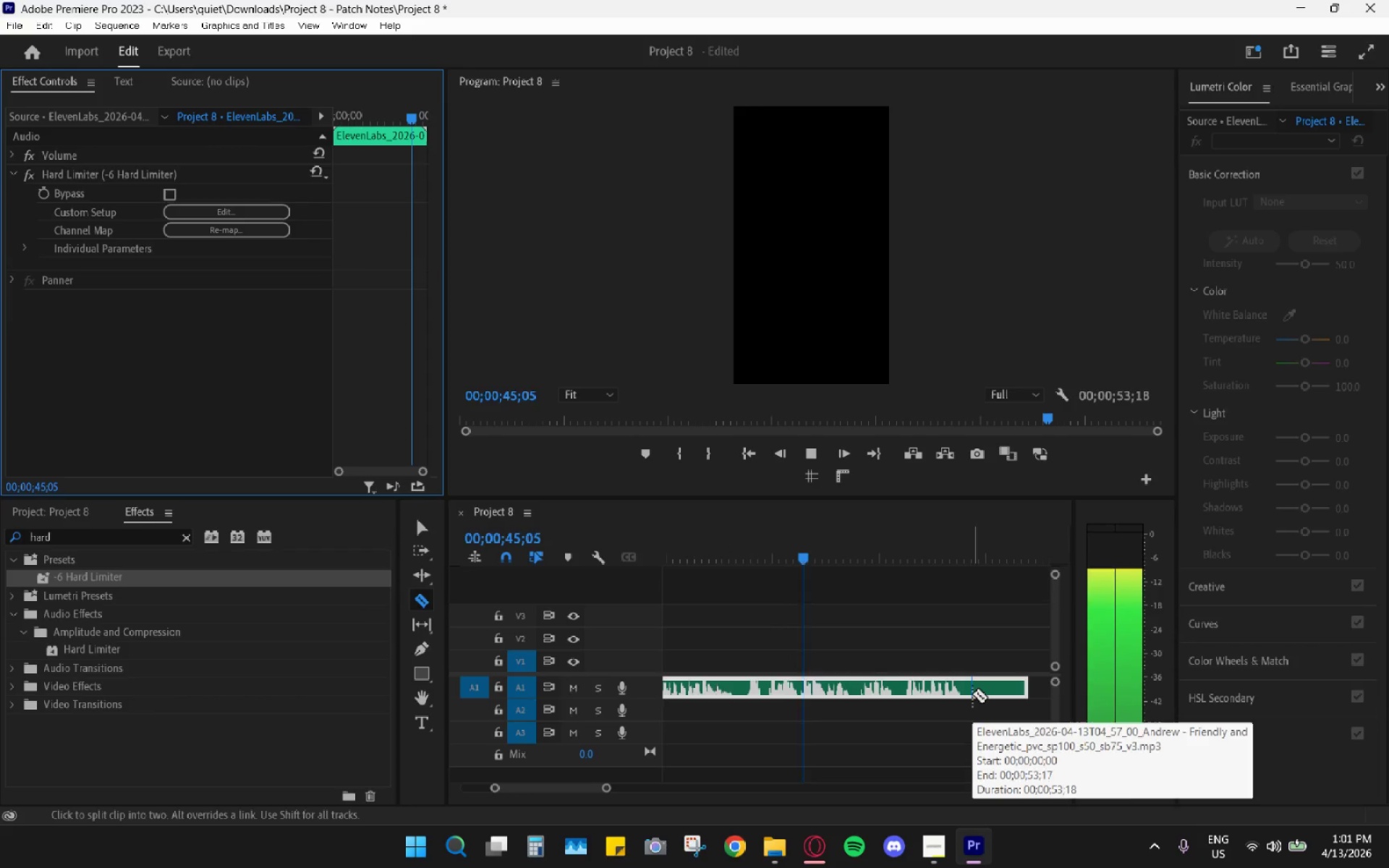 
left_click([974, 694])
 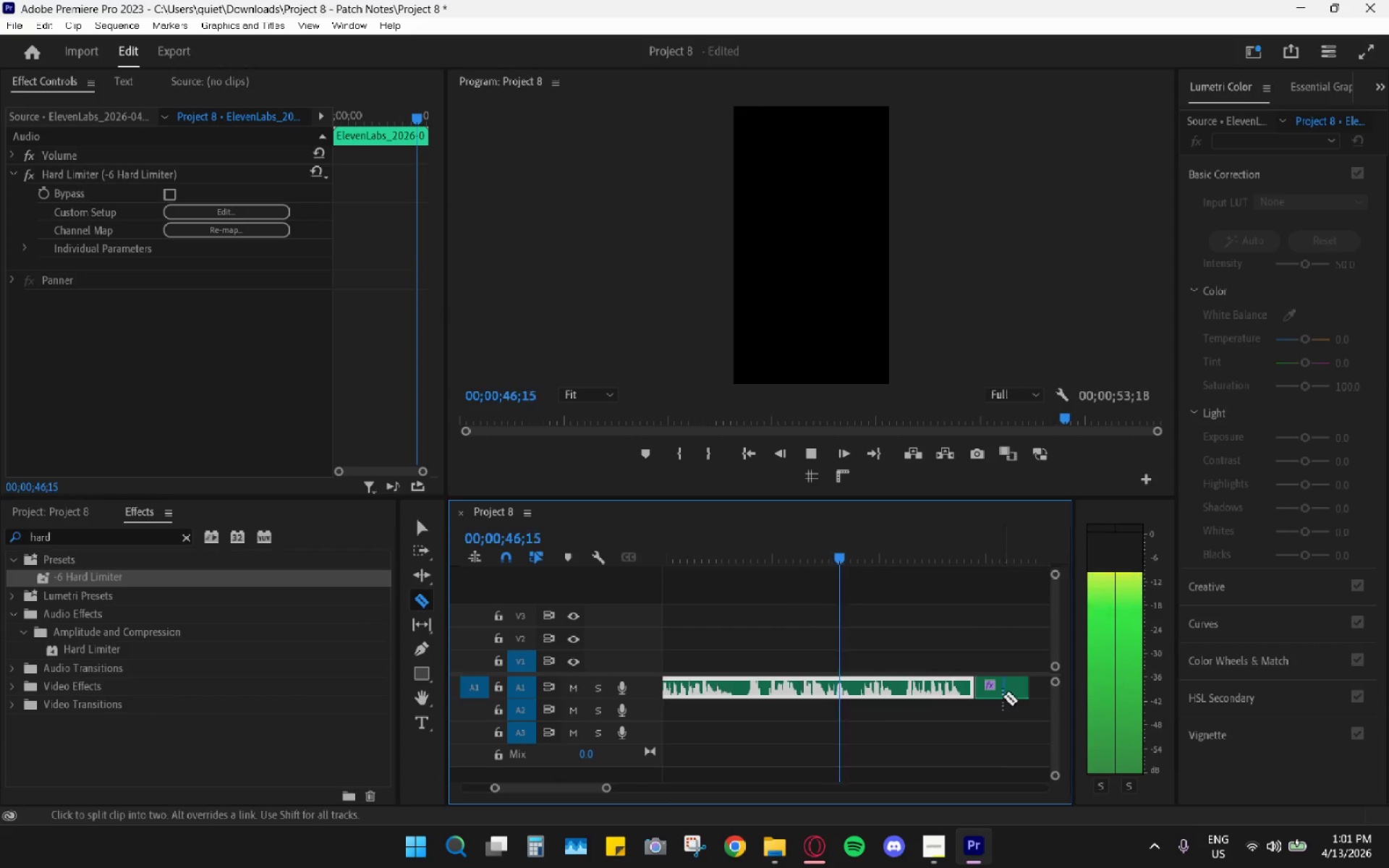 
key(V)
 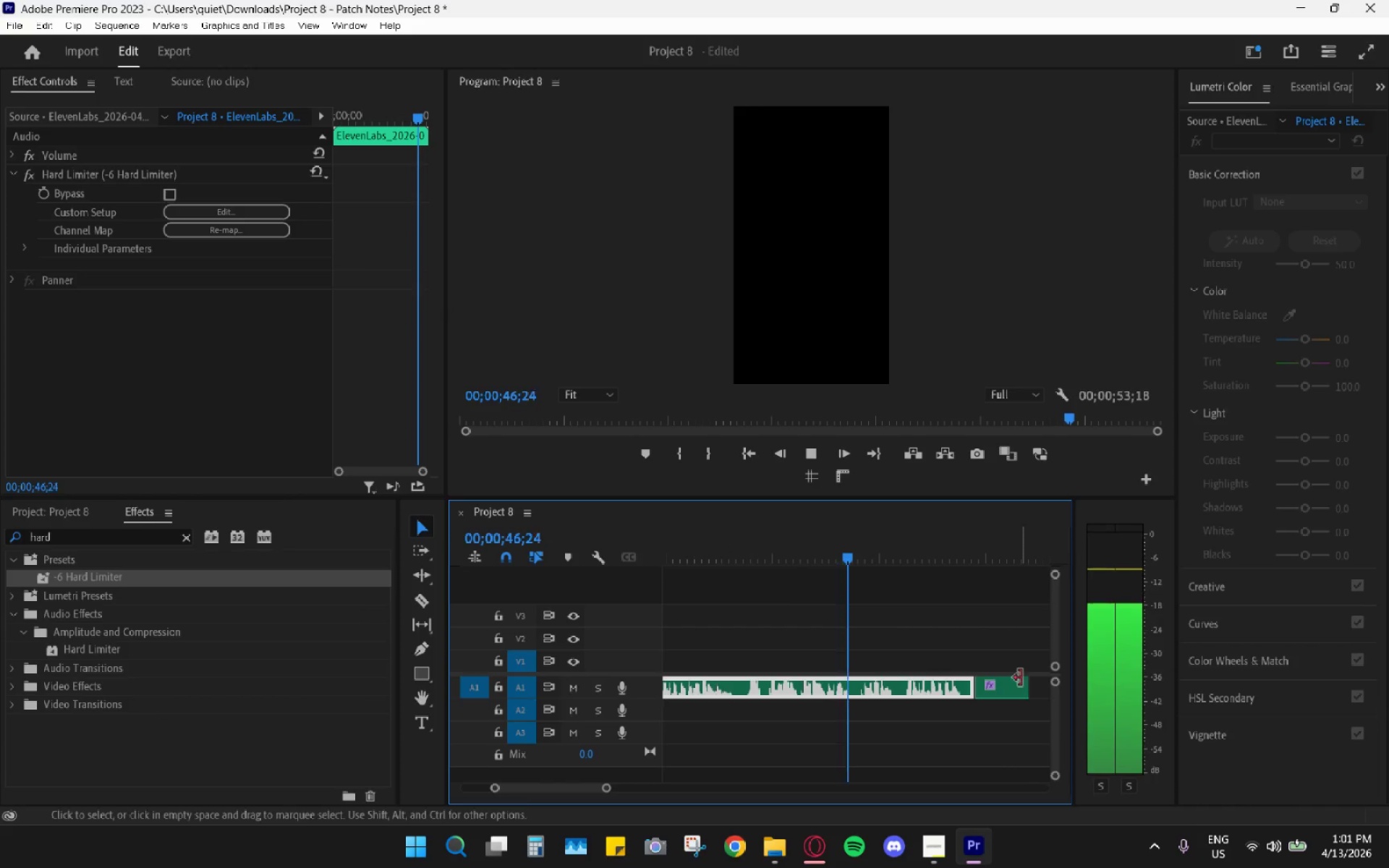 
left_click([1021, 677])
 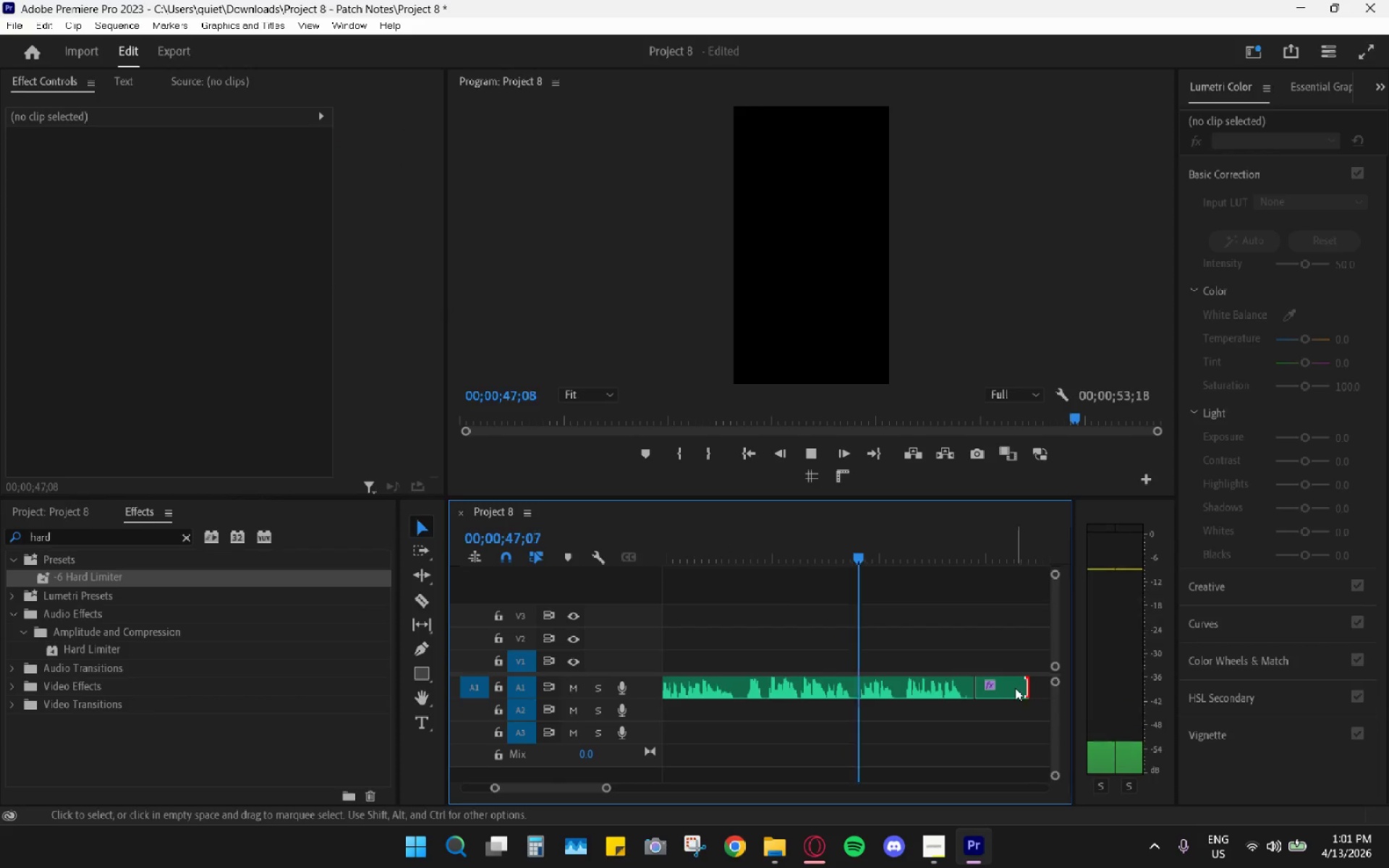 
left_click([1014, 688])
 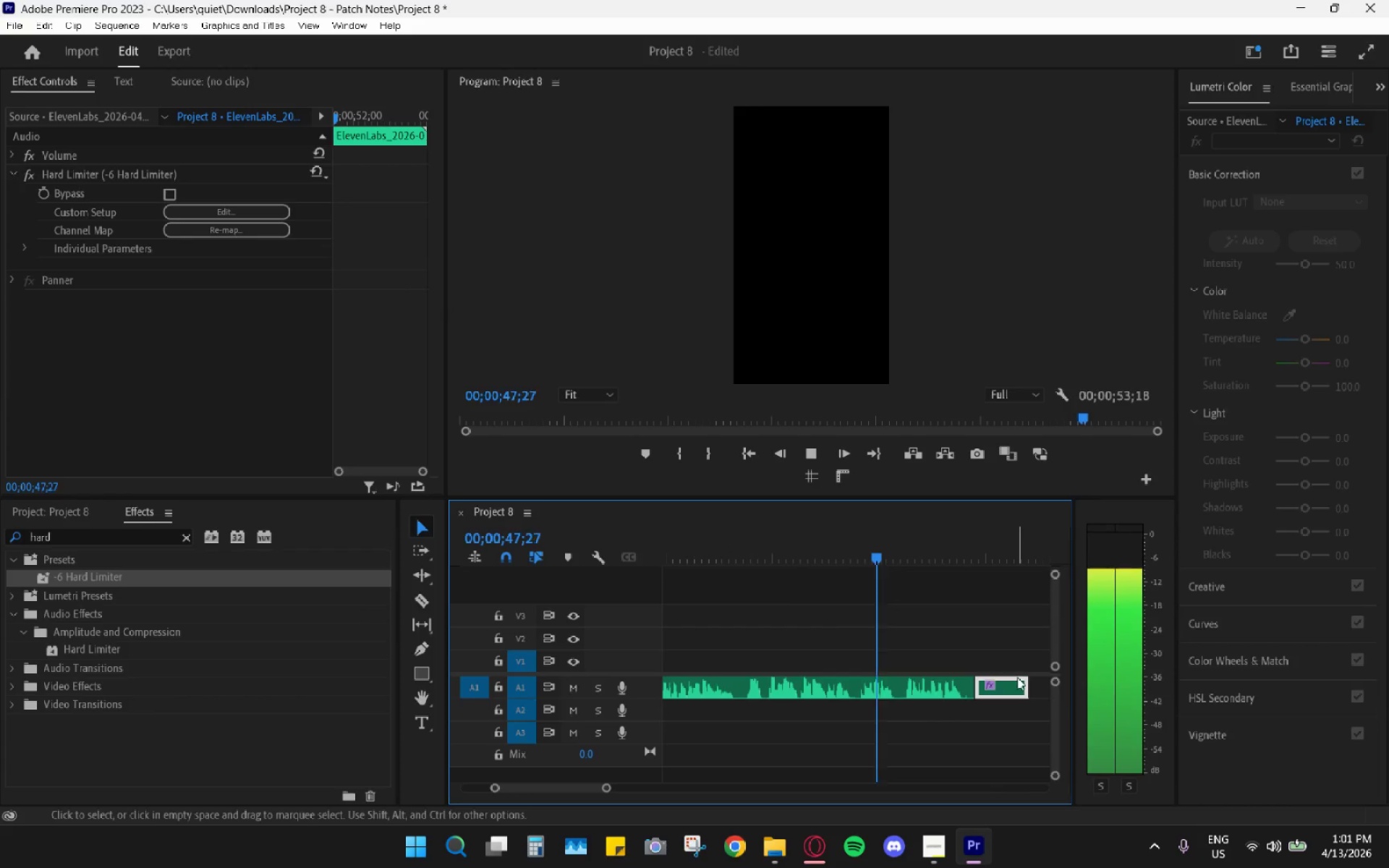 
key(H)
 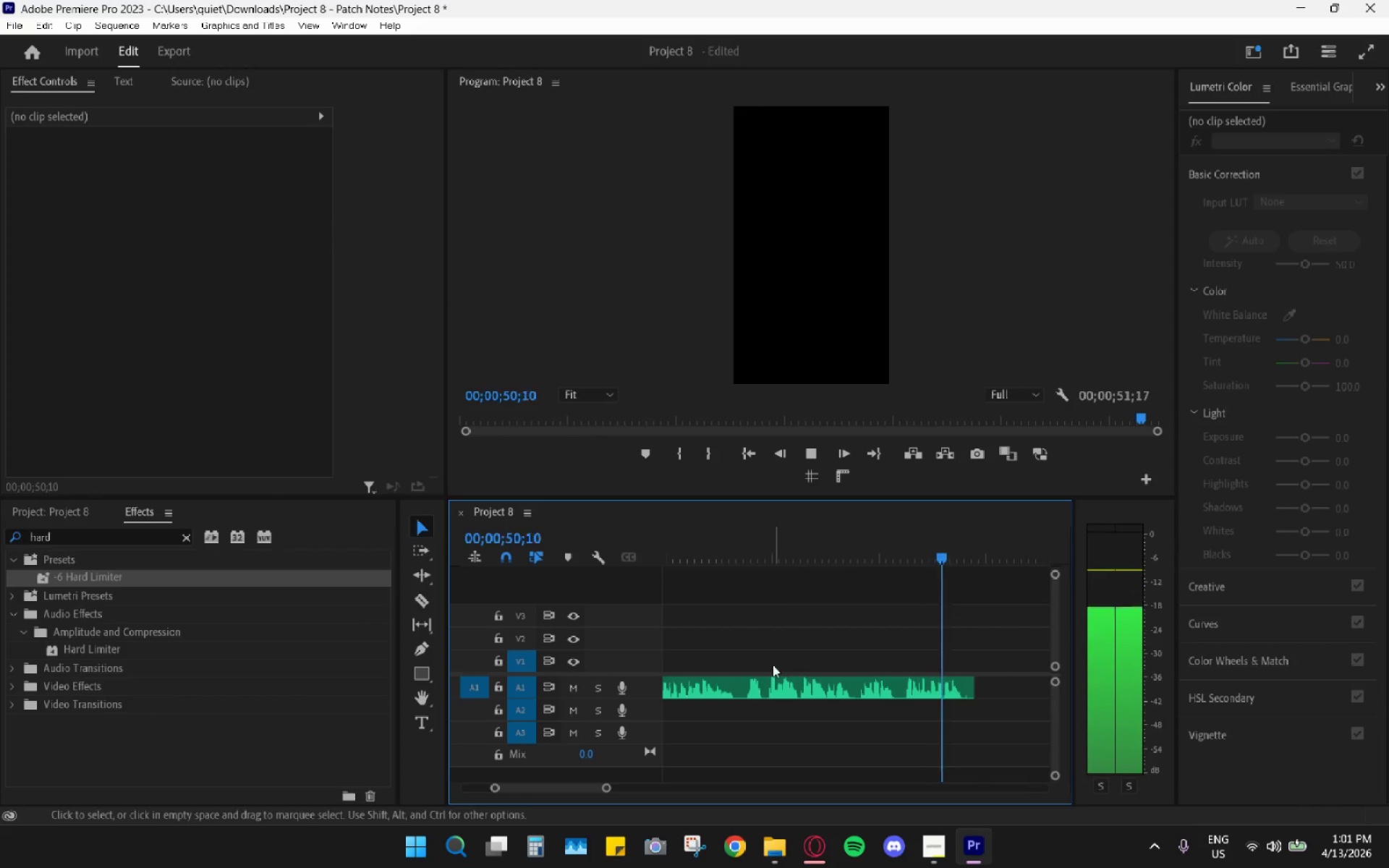 
key(Space)
 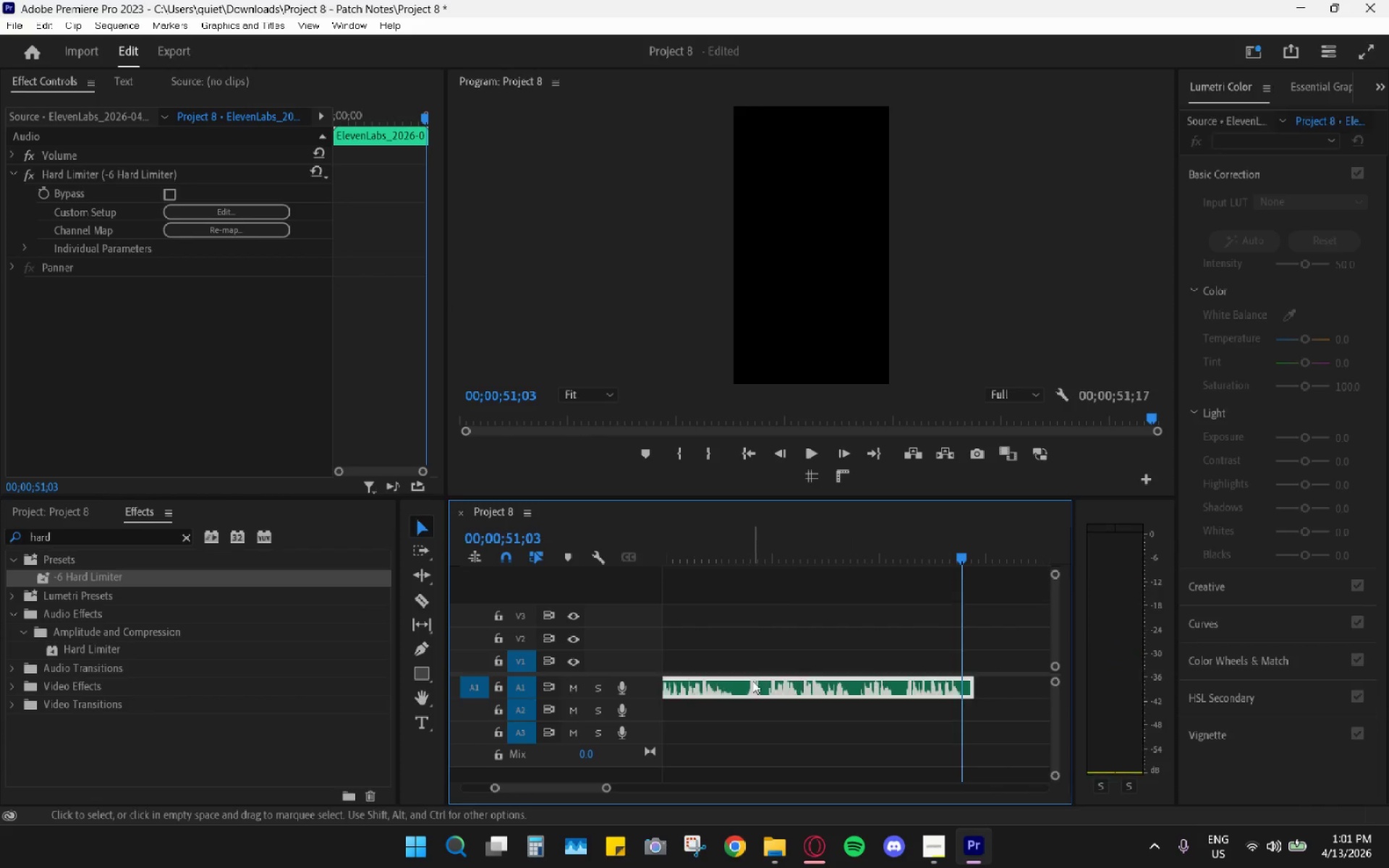 
scroll: coordinate [768, 673], scroll_direction: up, amount: 49.0
 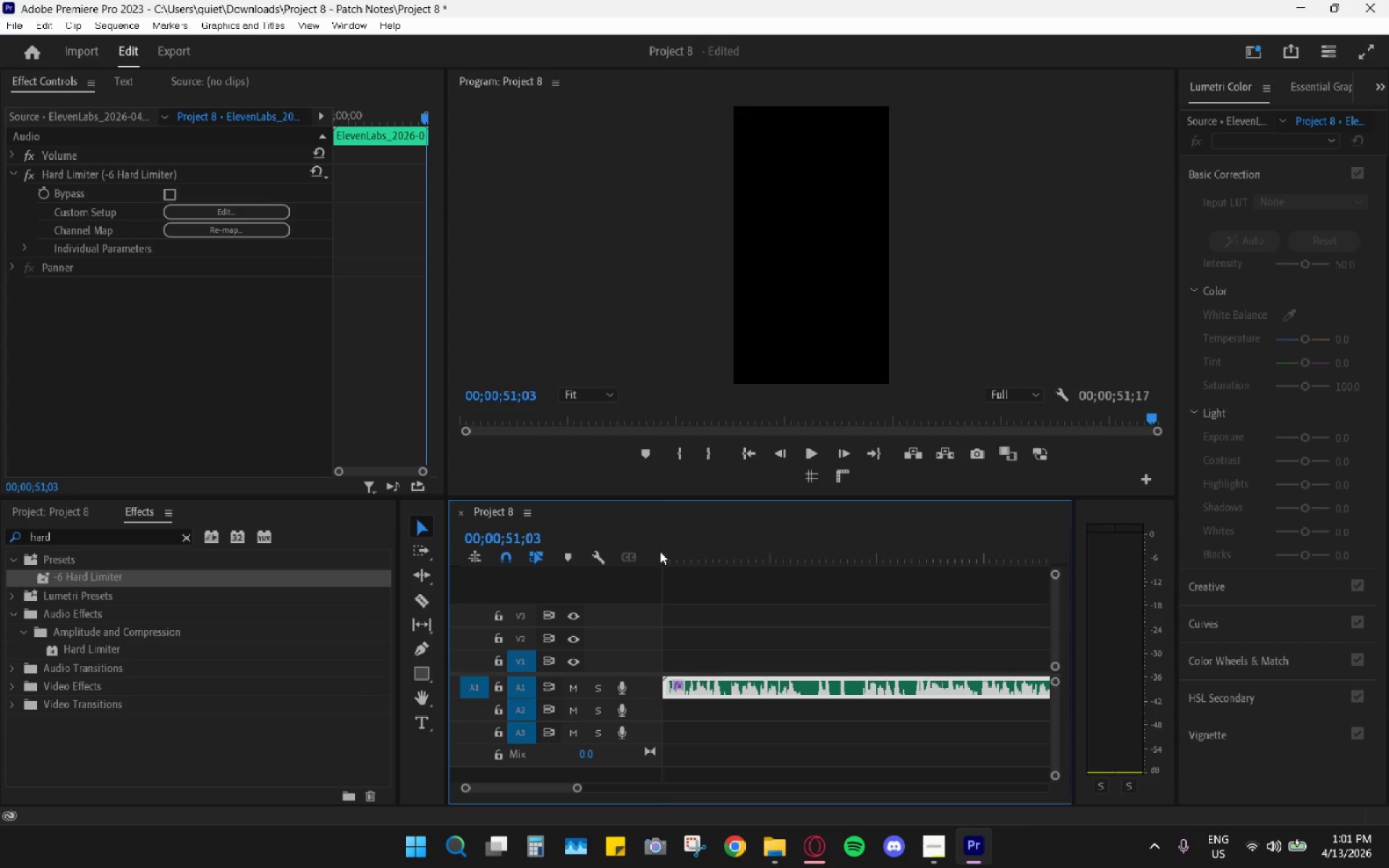 
left_click_drag(start_coordinate=[684, 555], to_coordinate=[582, 549])
 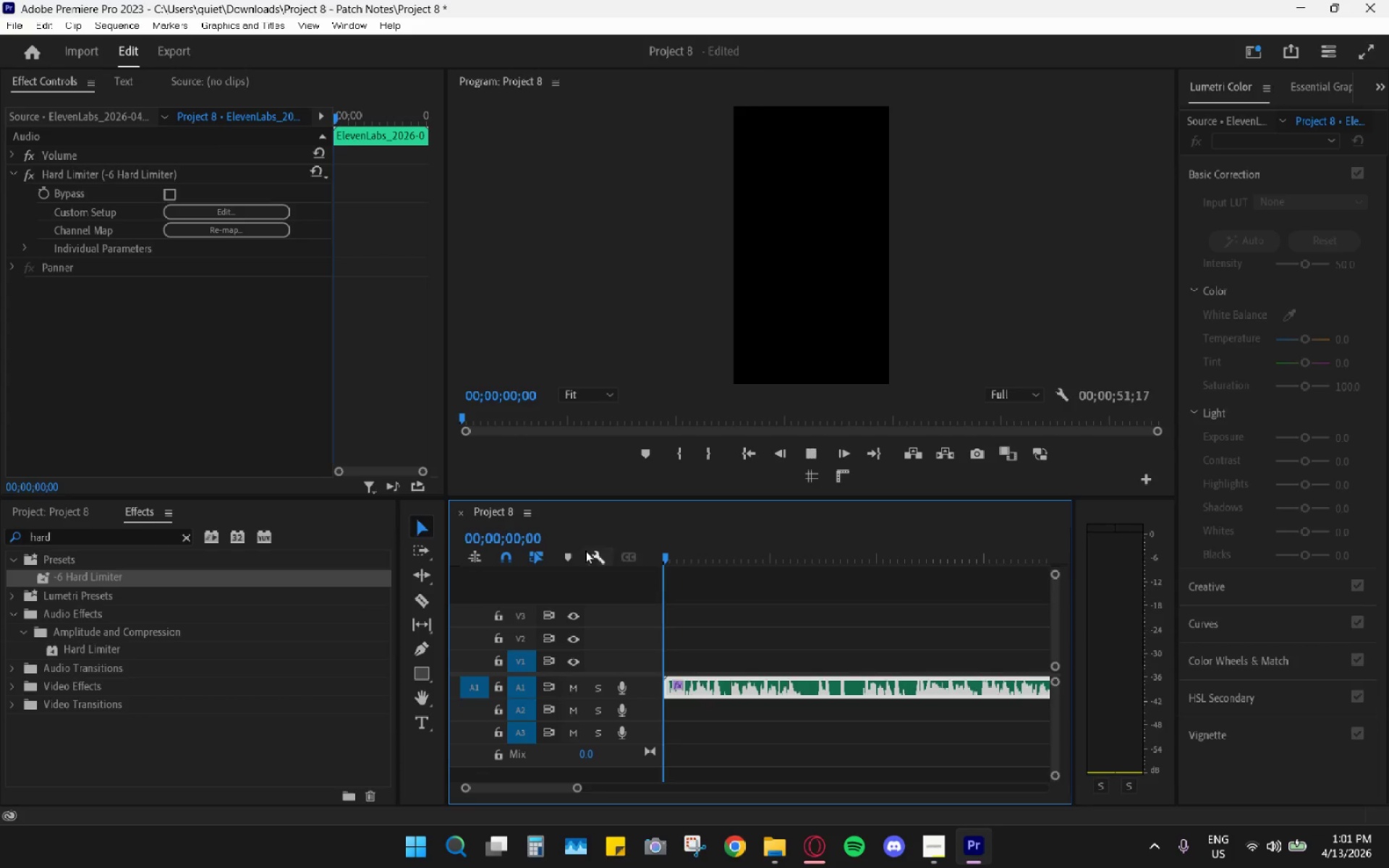 
key(Space)
 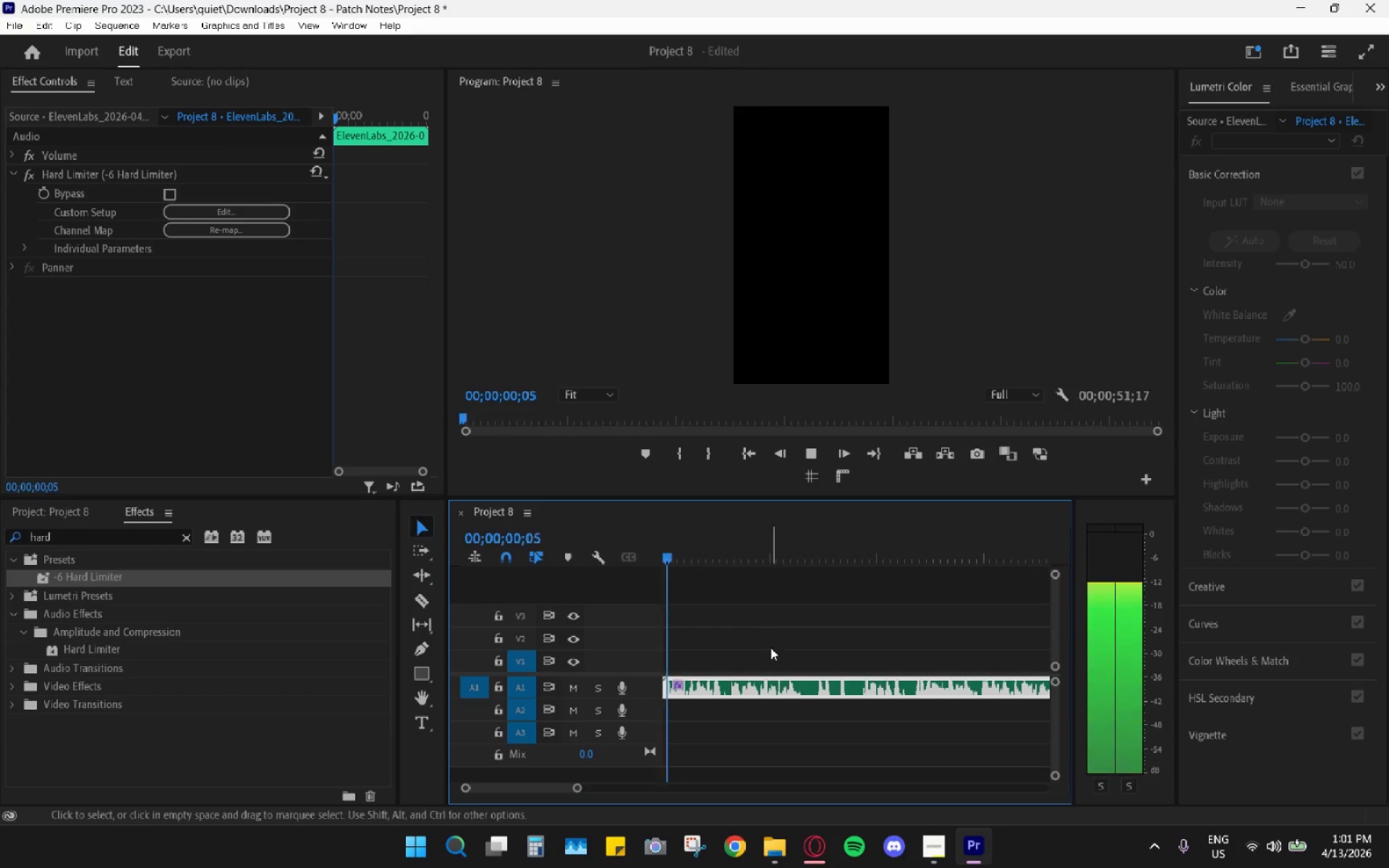 
hold_key(key=AltLeft, duration=1.12)
scroll: coordinate [776, 660], scroll_direction: up, amount: 17.0
 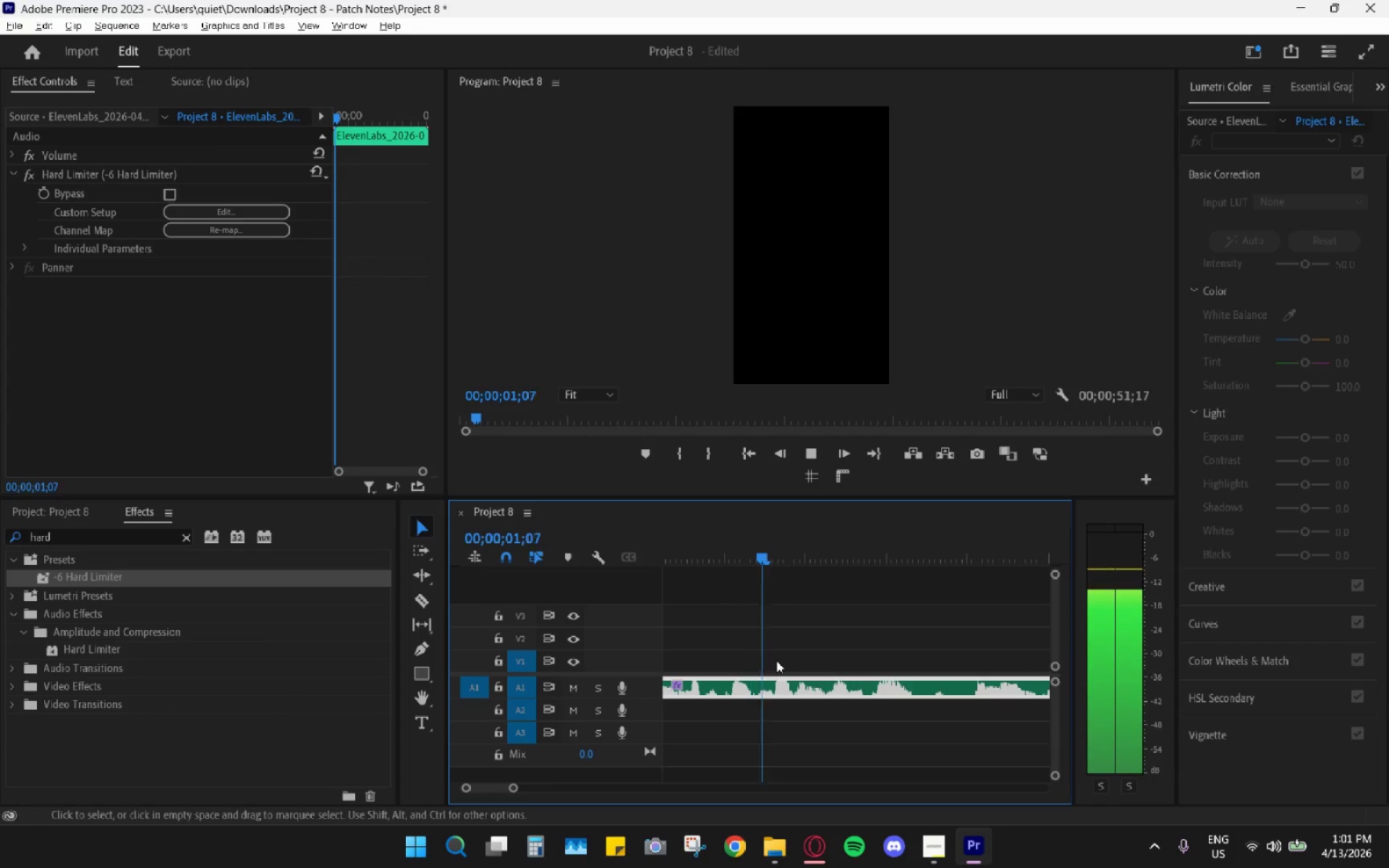 
scroll: coordinate [776, 660], scroll_direction: down, amount: 3.0
 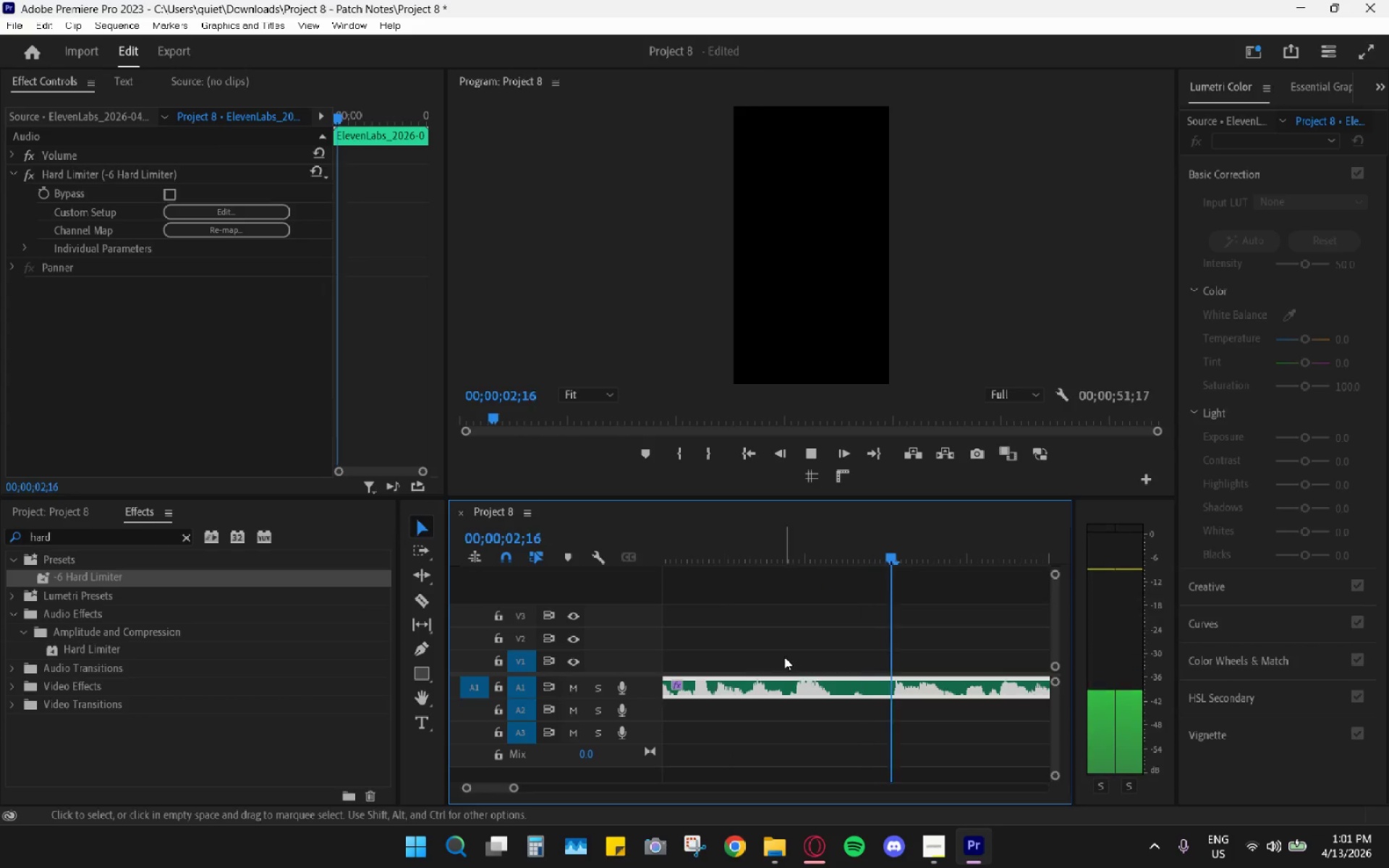 
key(Space)
 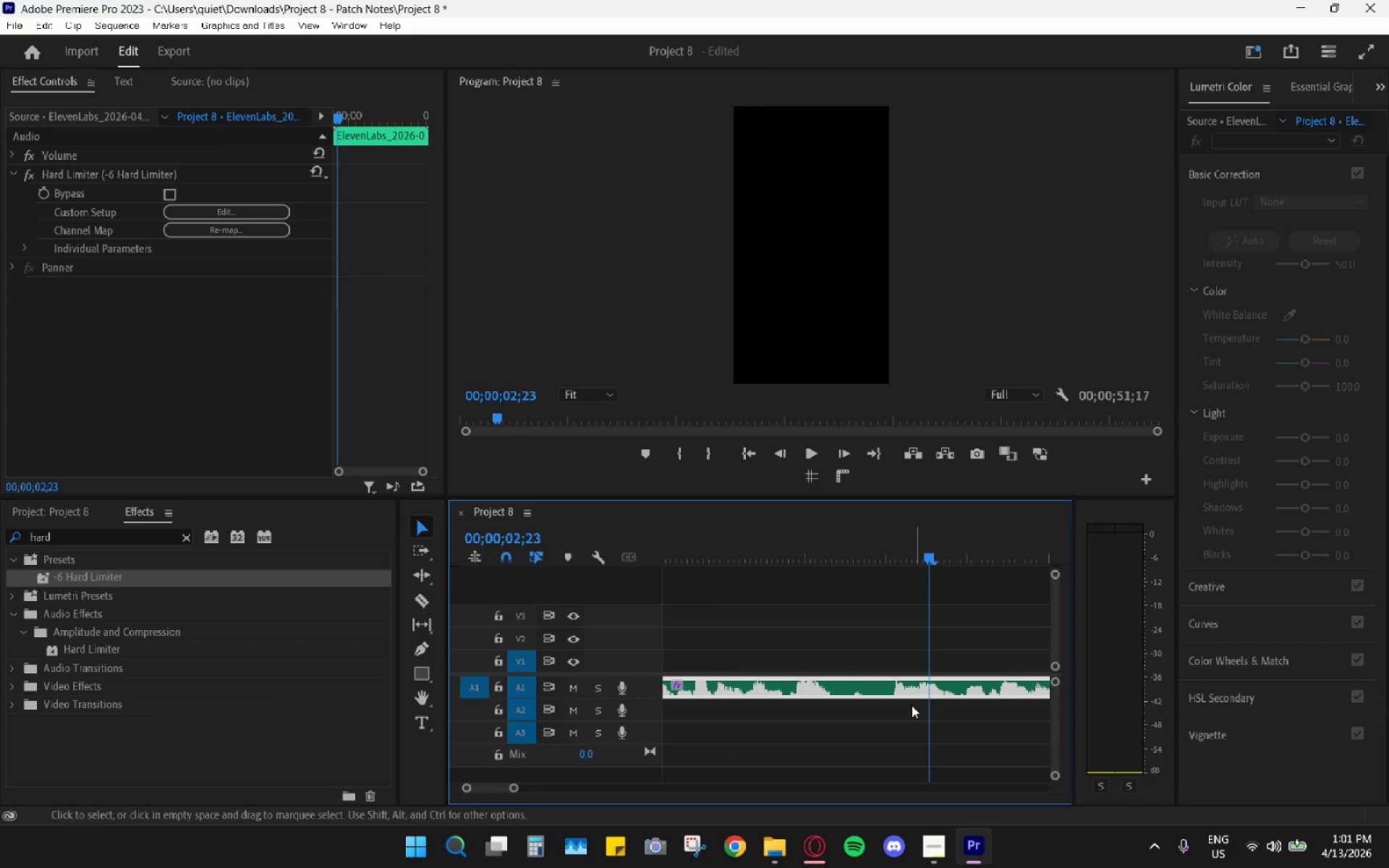 
key(Space)
 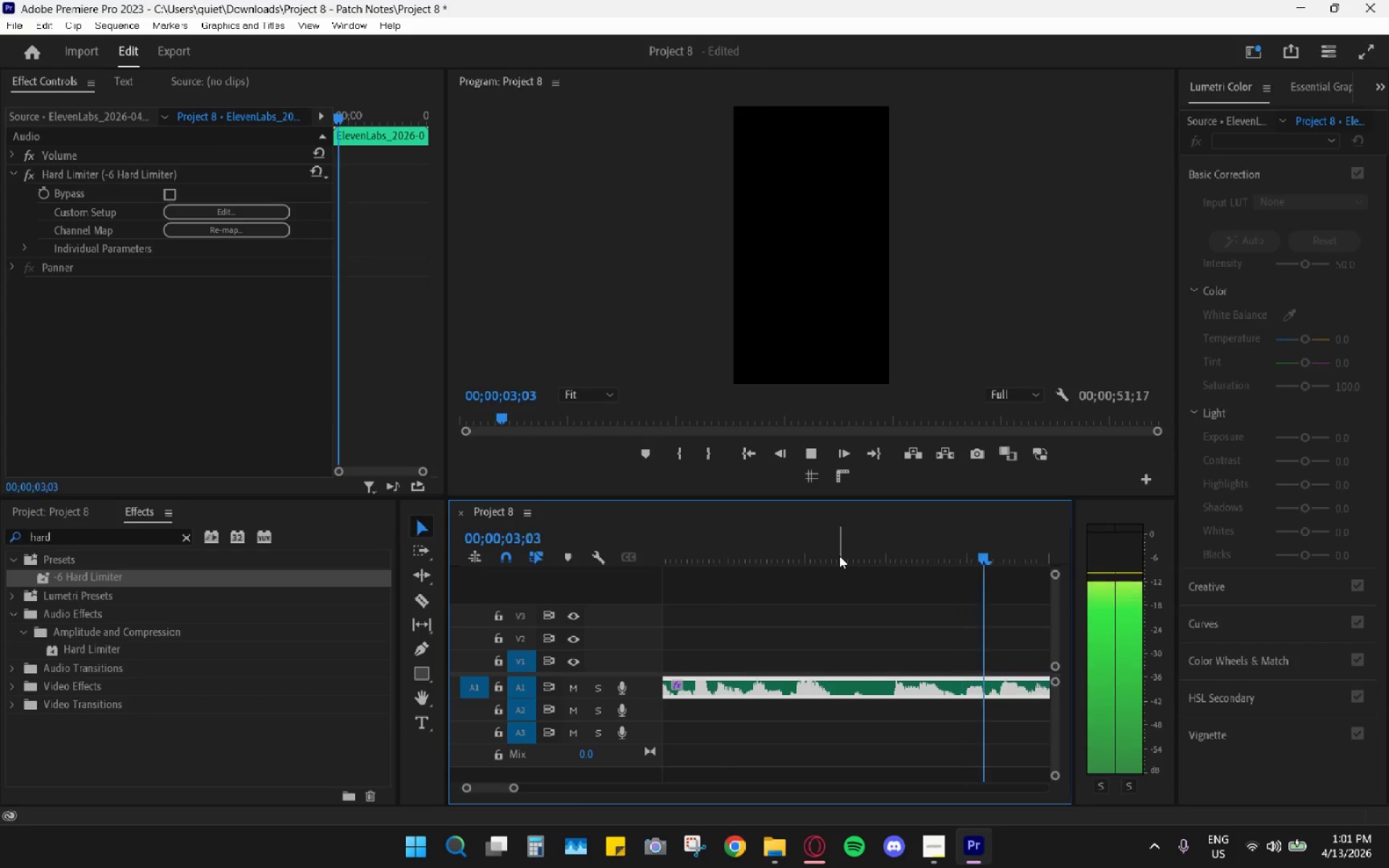 
key(Space)
 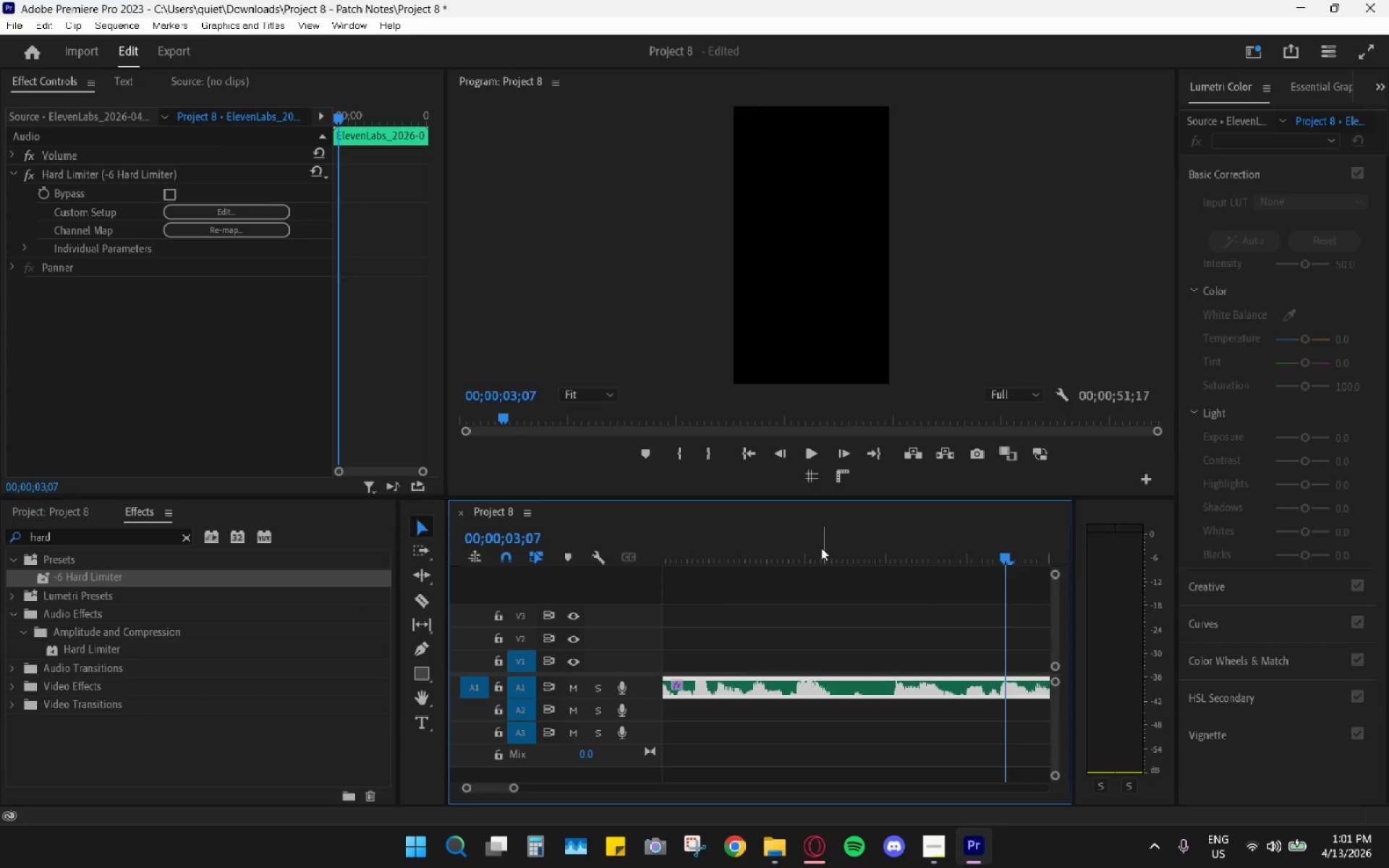 
key(C)
 